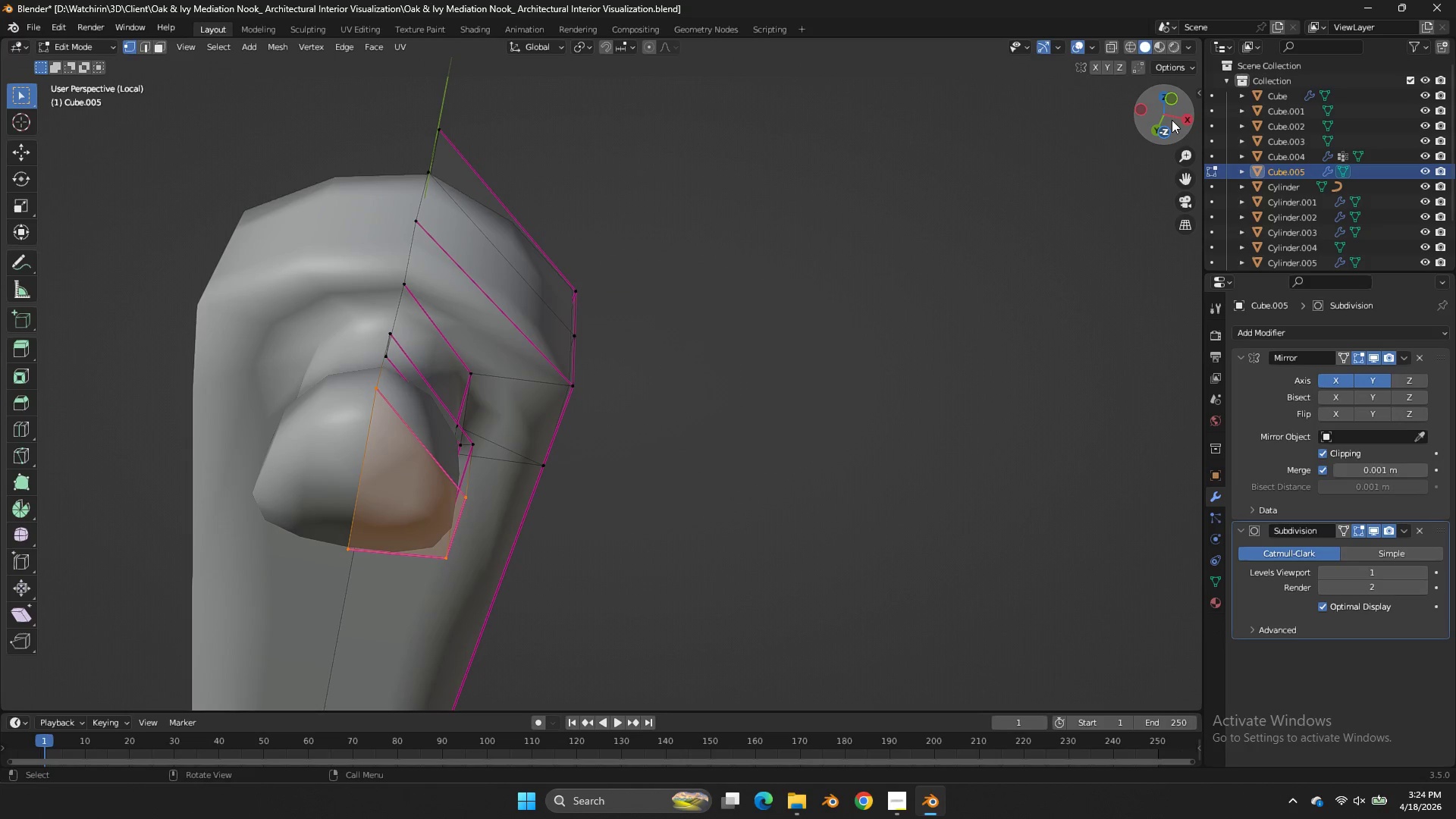 
key(Tab)
 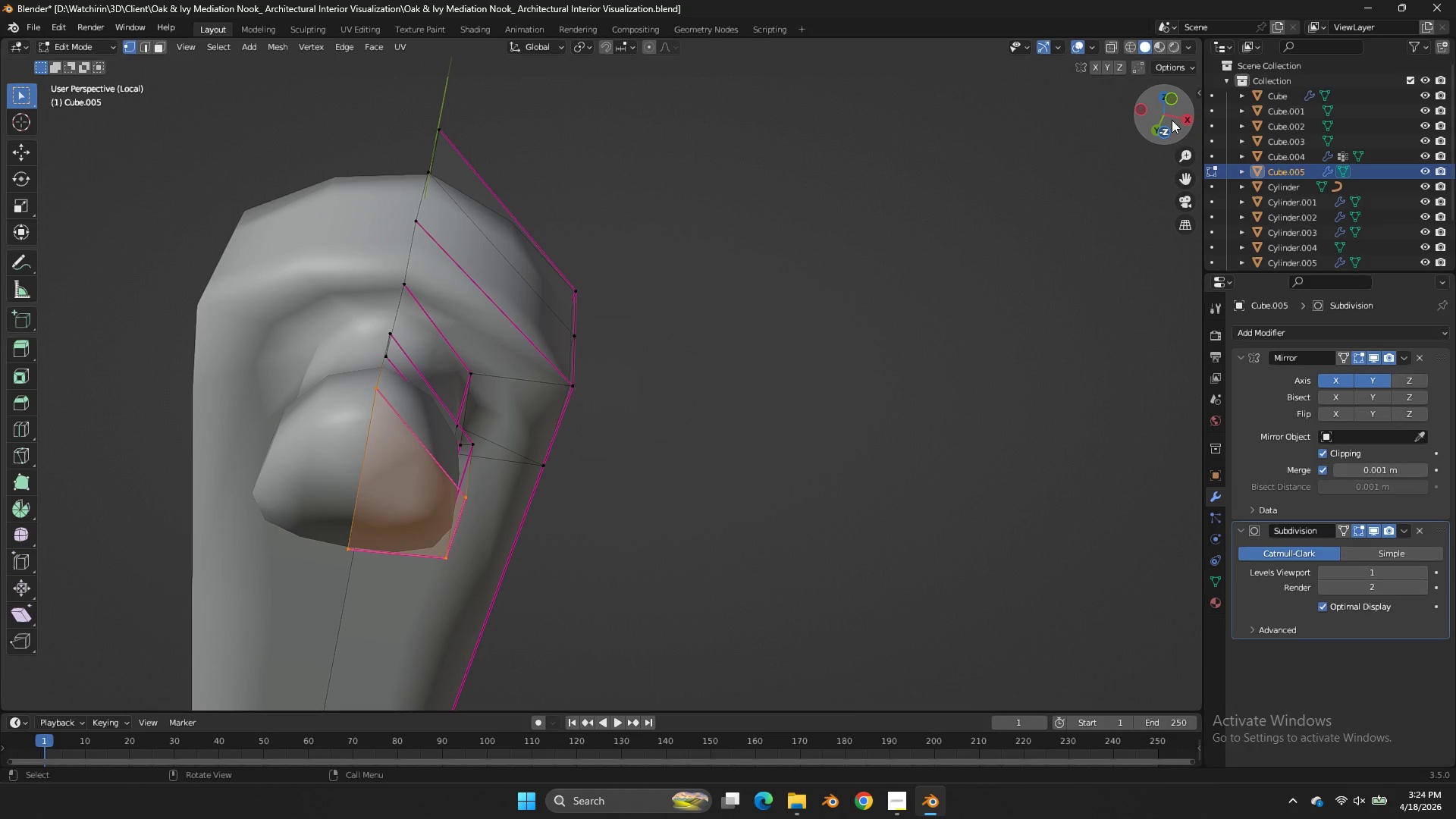 
left_click_drag(start_coordinate=[1172, 120], to_coordinate=[102, 167])
 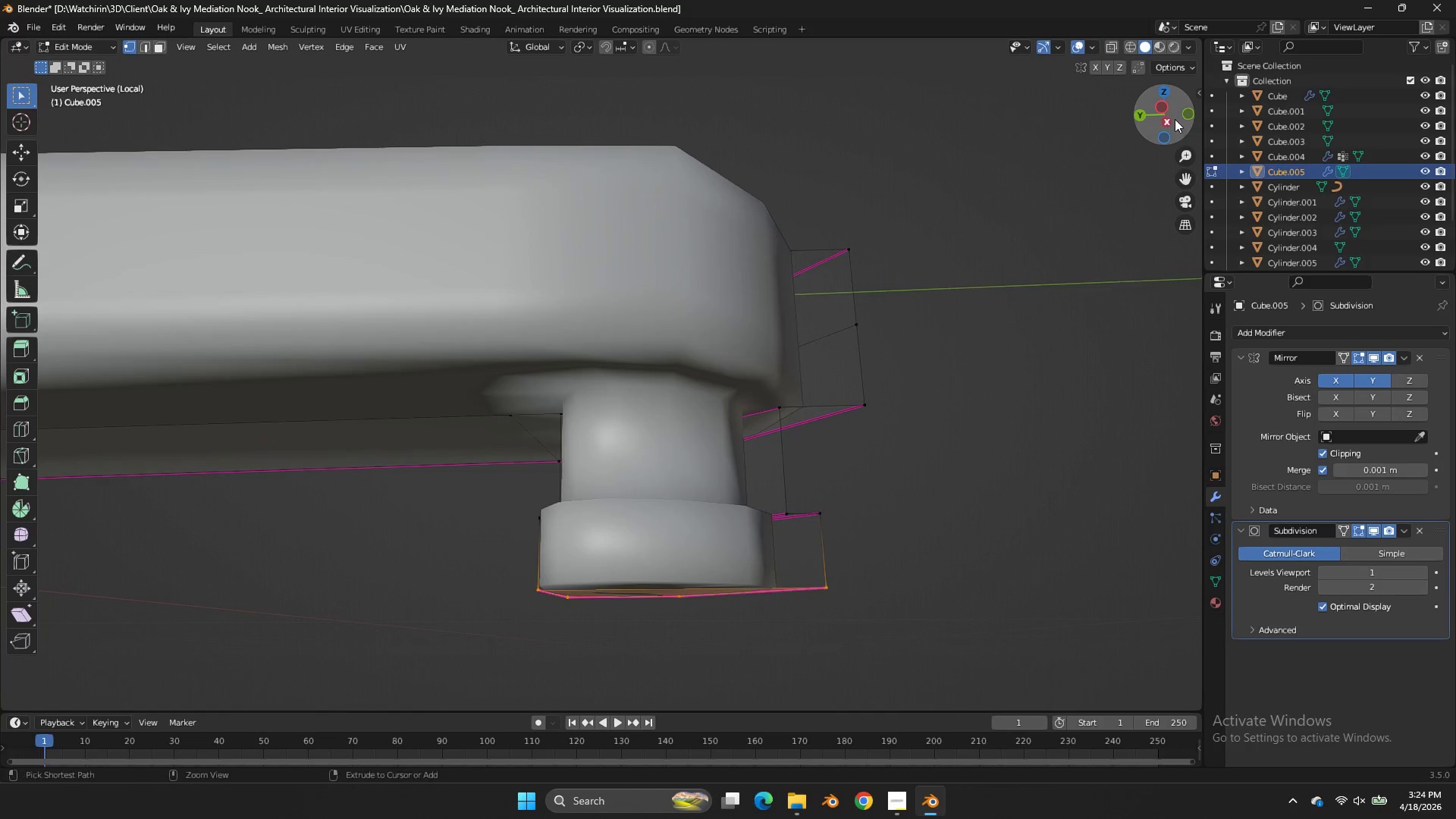 
key(Control+ControlLeft)
 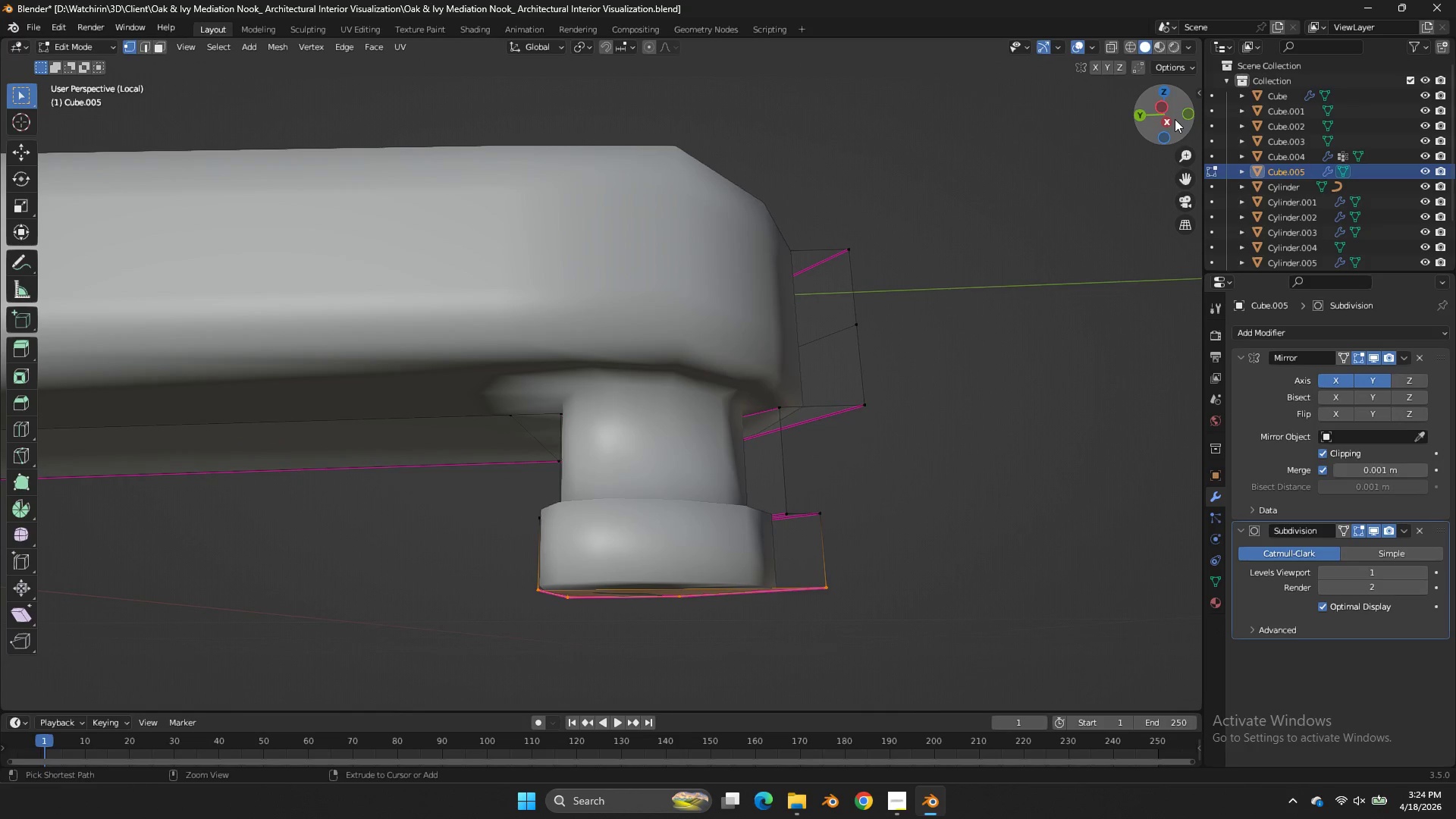 
key(Control+S)
 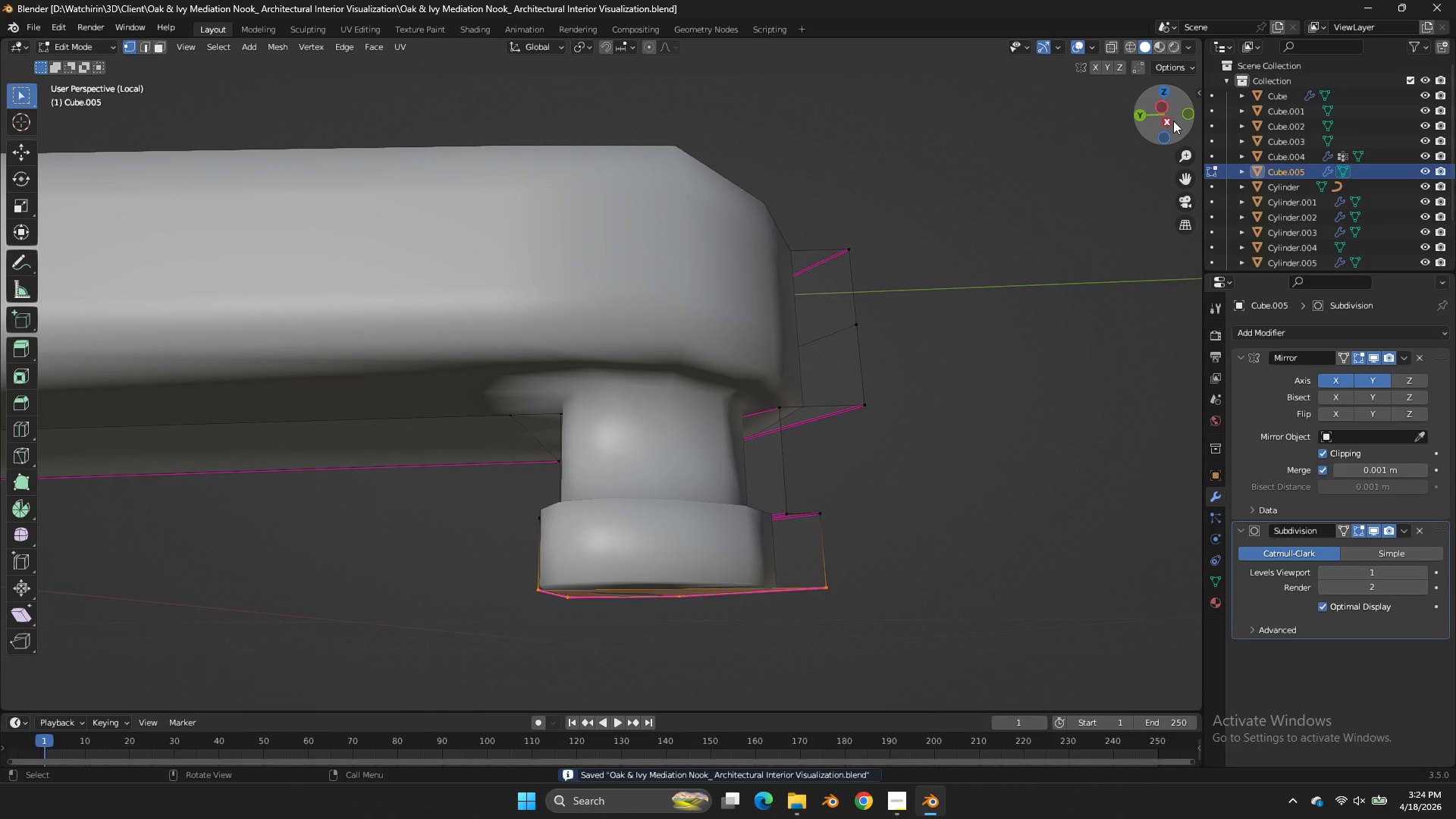 
left_click_drag(start_coordinate=[1173, 121], to_coordinate=[1045, 151])
 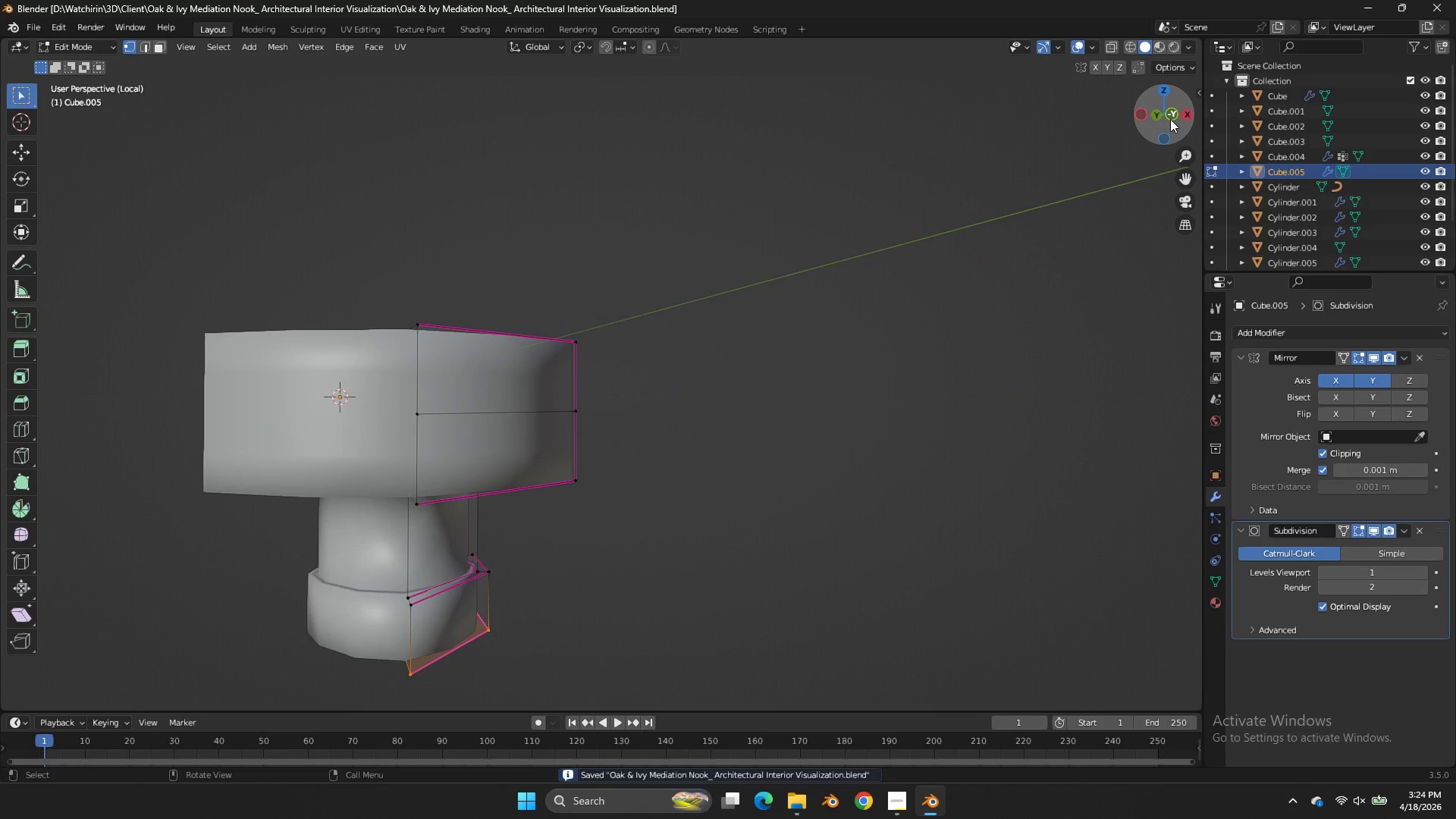 
key(Tab)
 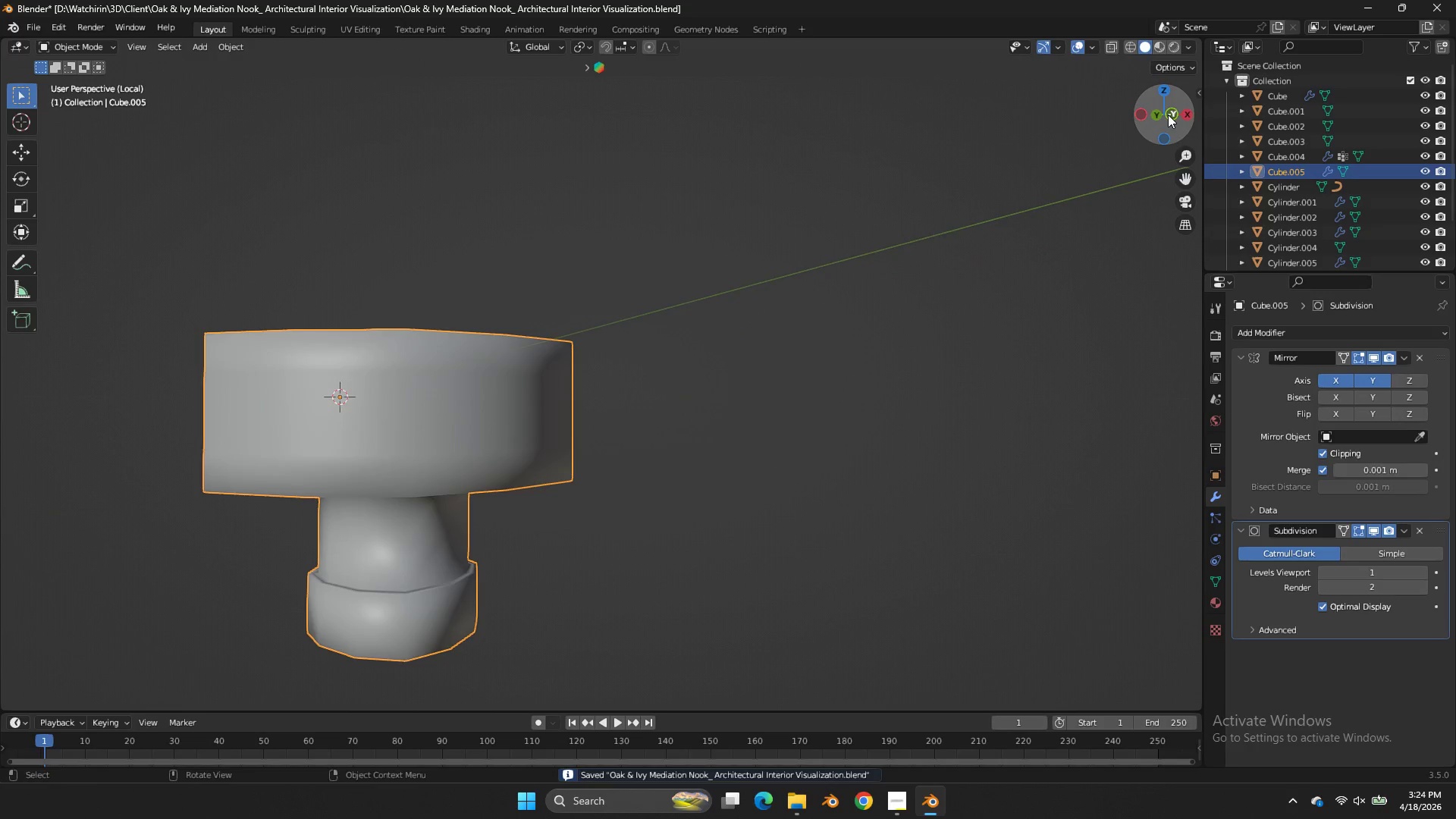 
left_click_drag(start_coordinate=[1168, 115], to_coordinate=[889, 166])
 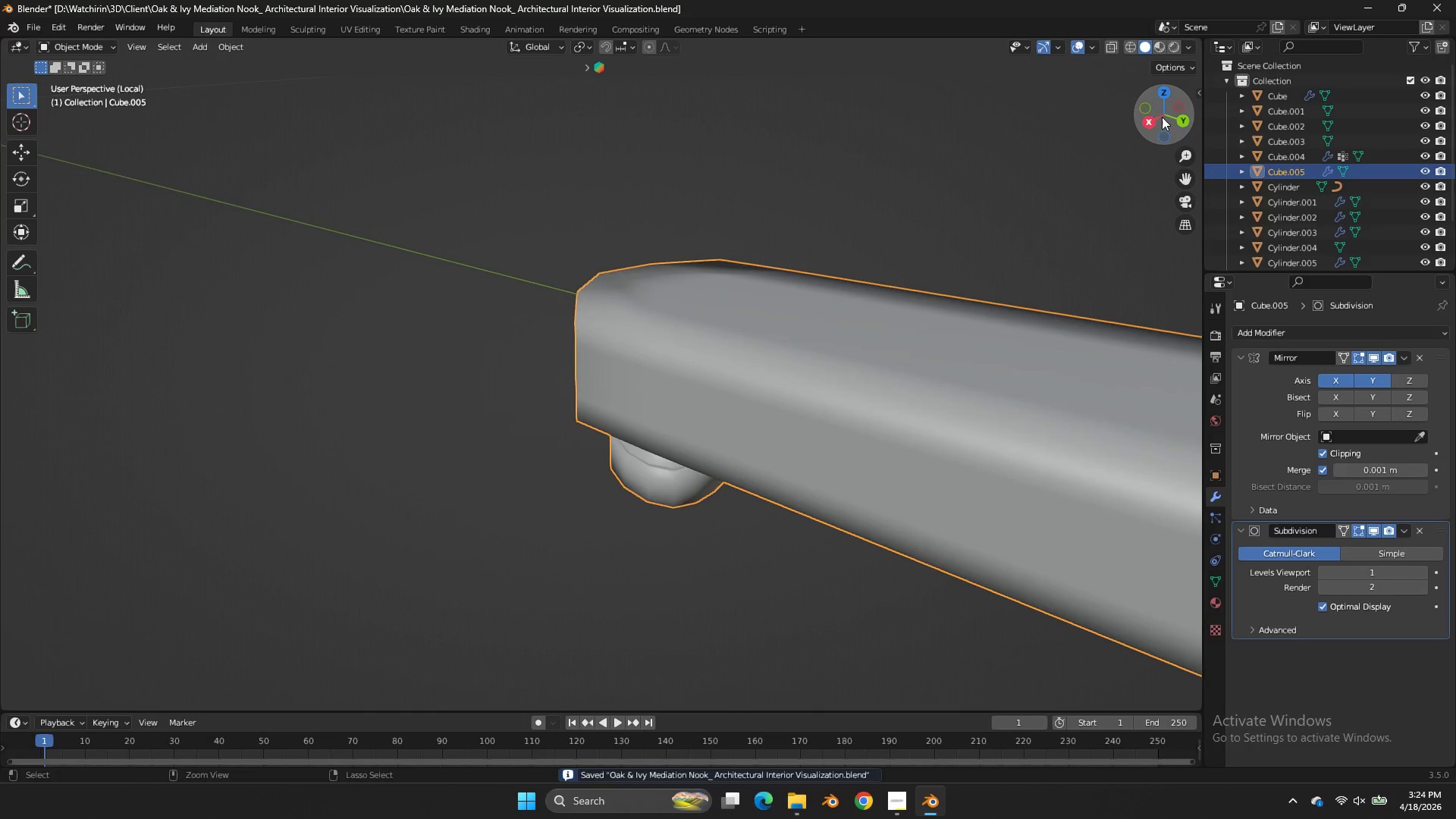 
key(Control+S)
 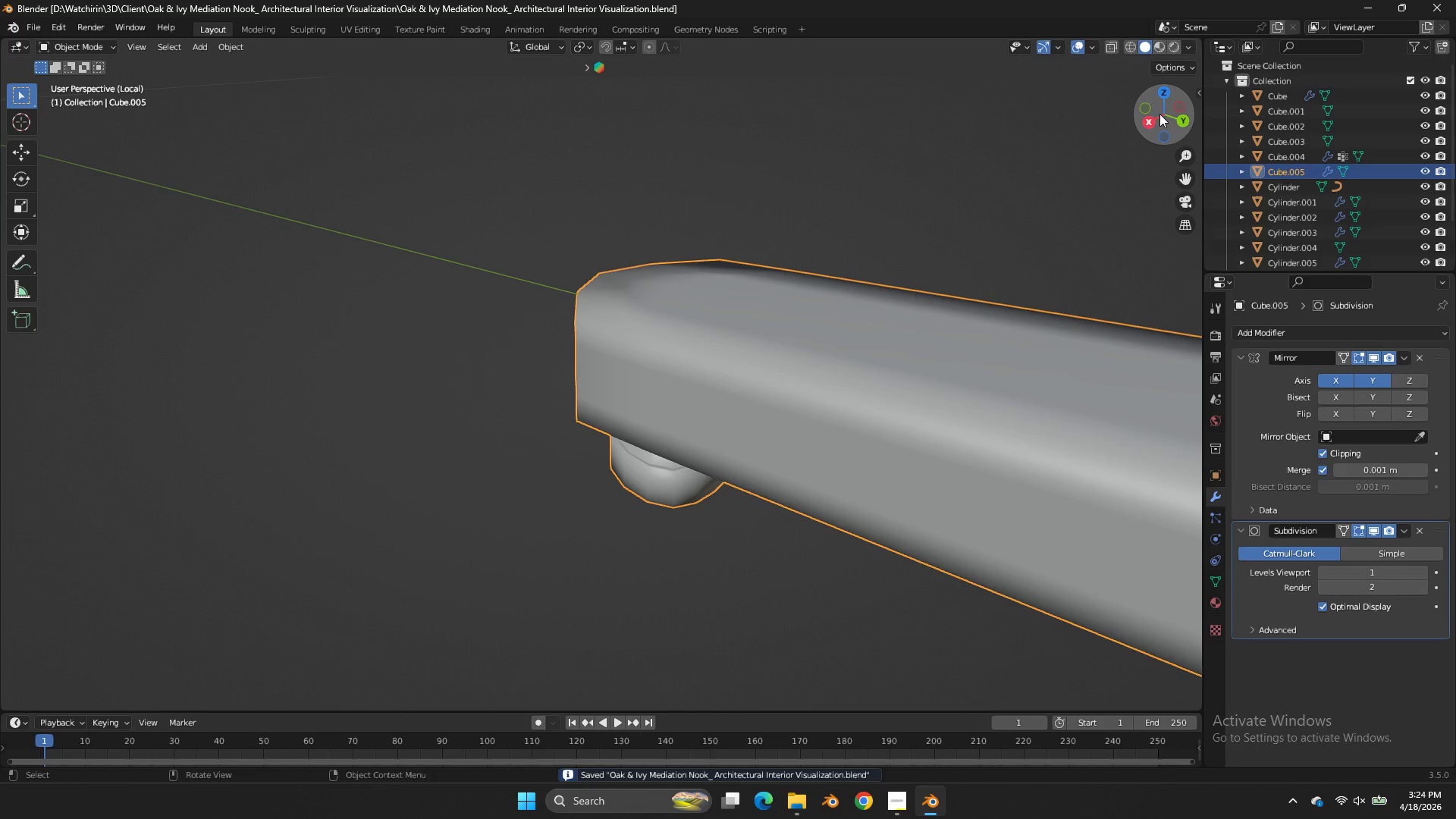 
key(Tab)
 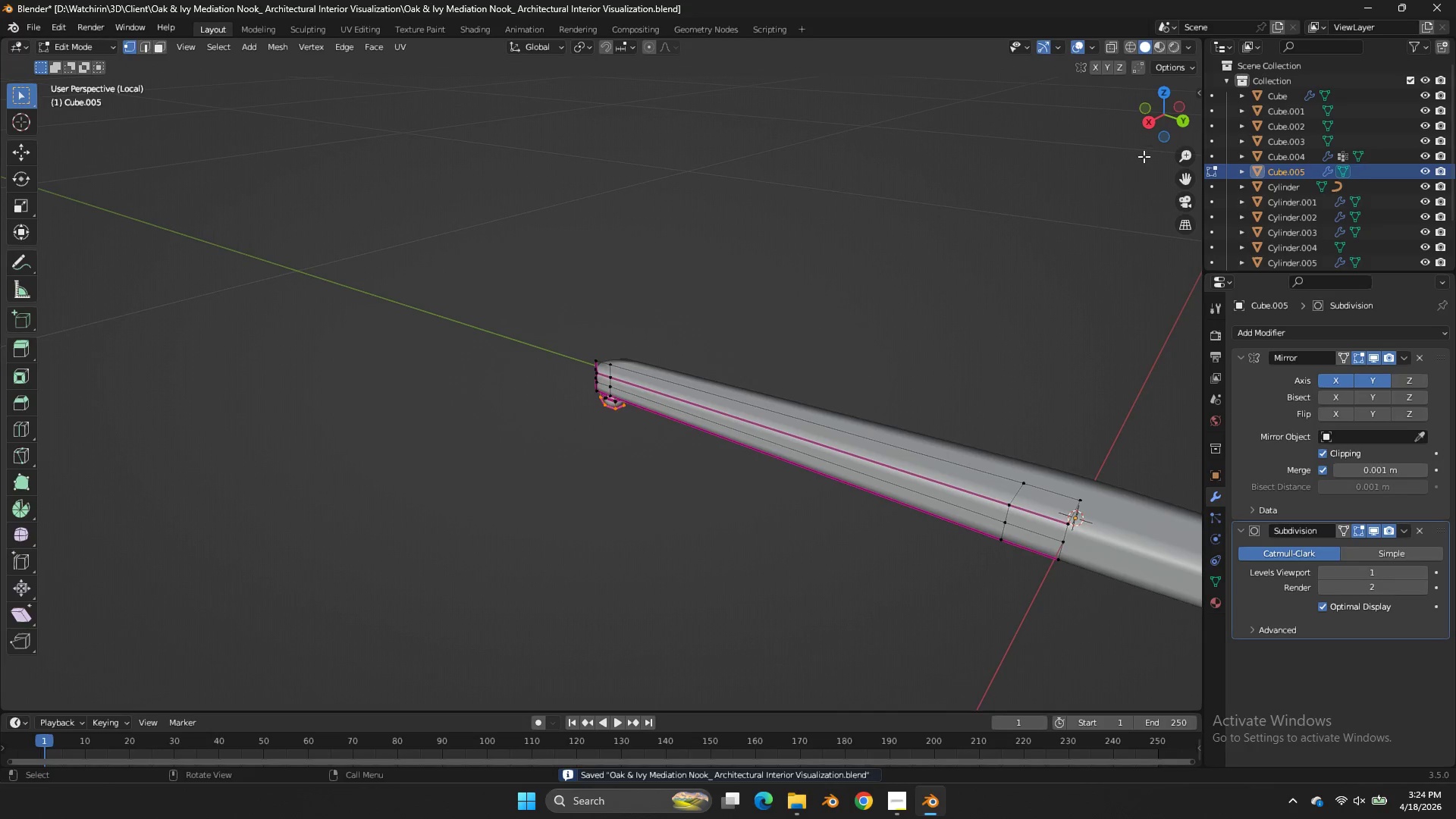 
scroll: coordinate [1055, 248], scroll_direction: down, amount: 10.0
 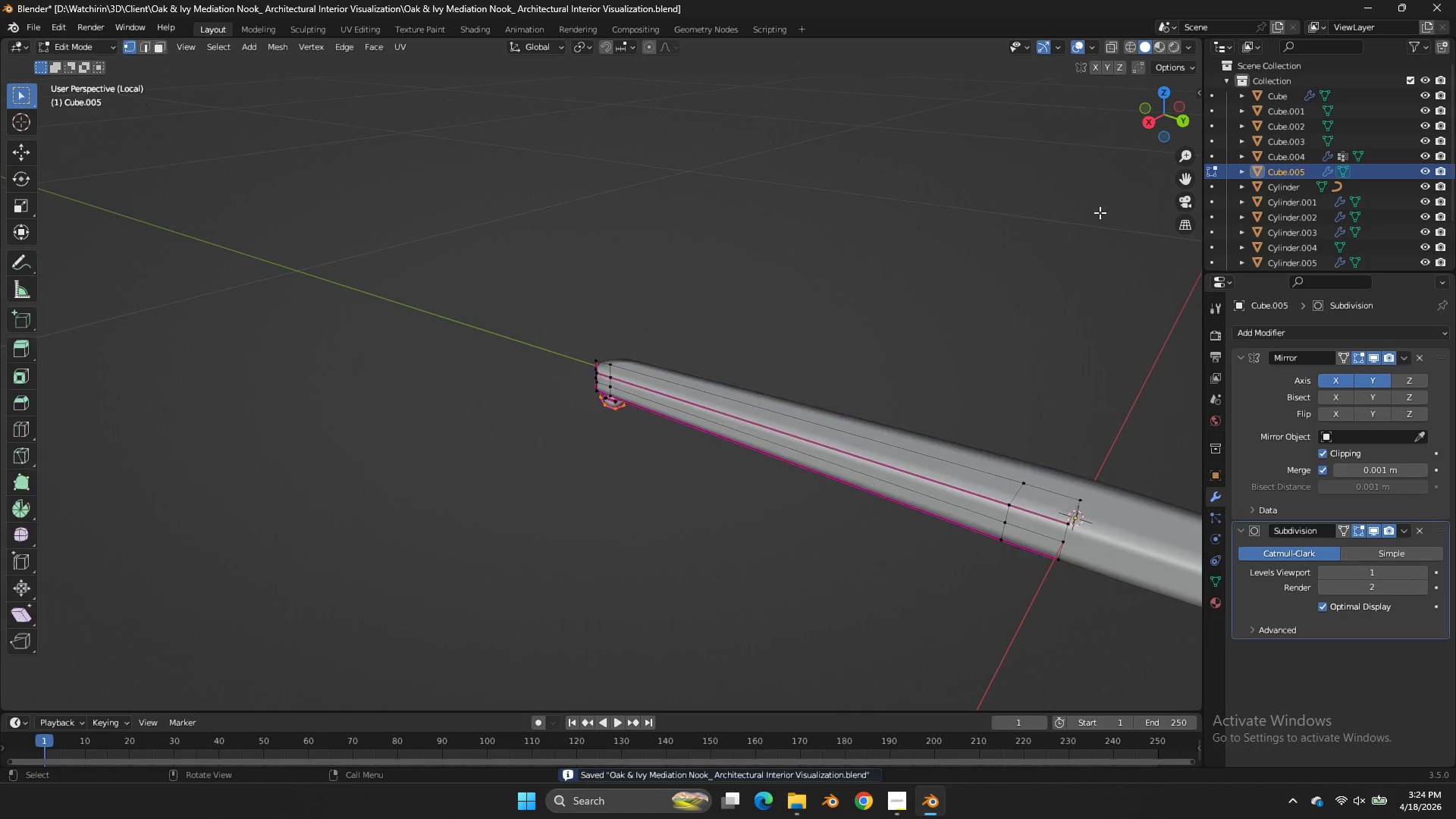 
key(Tab)
 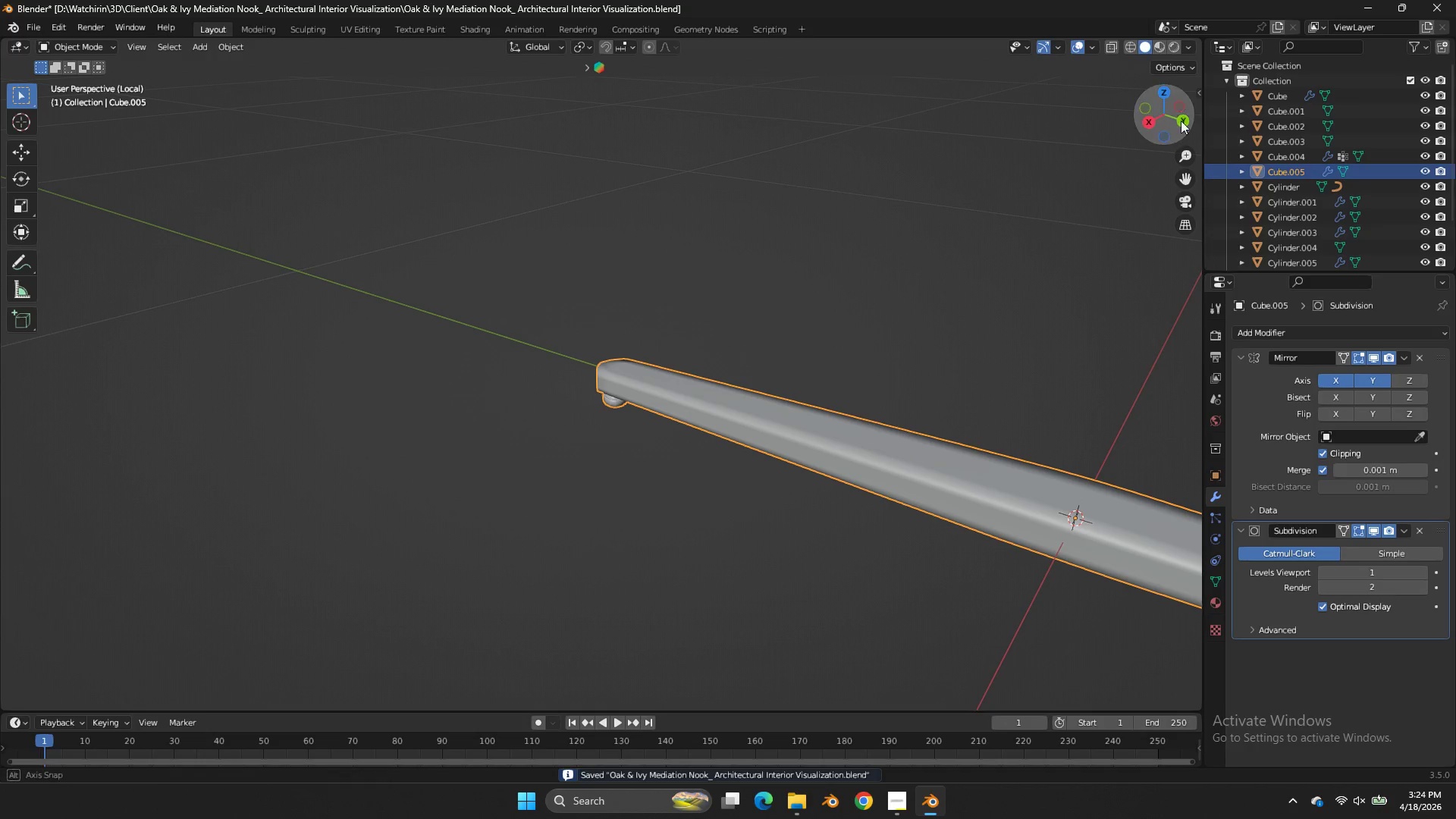 
left_click_drag(start_coordinate=[1165, 125], to_coordinate=[125, 113])
 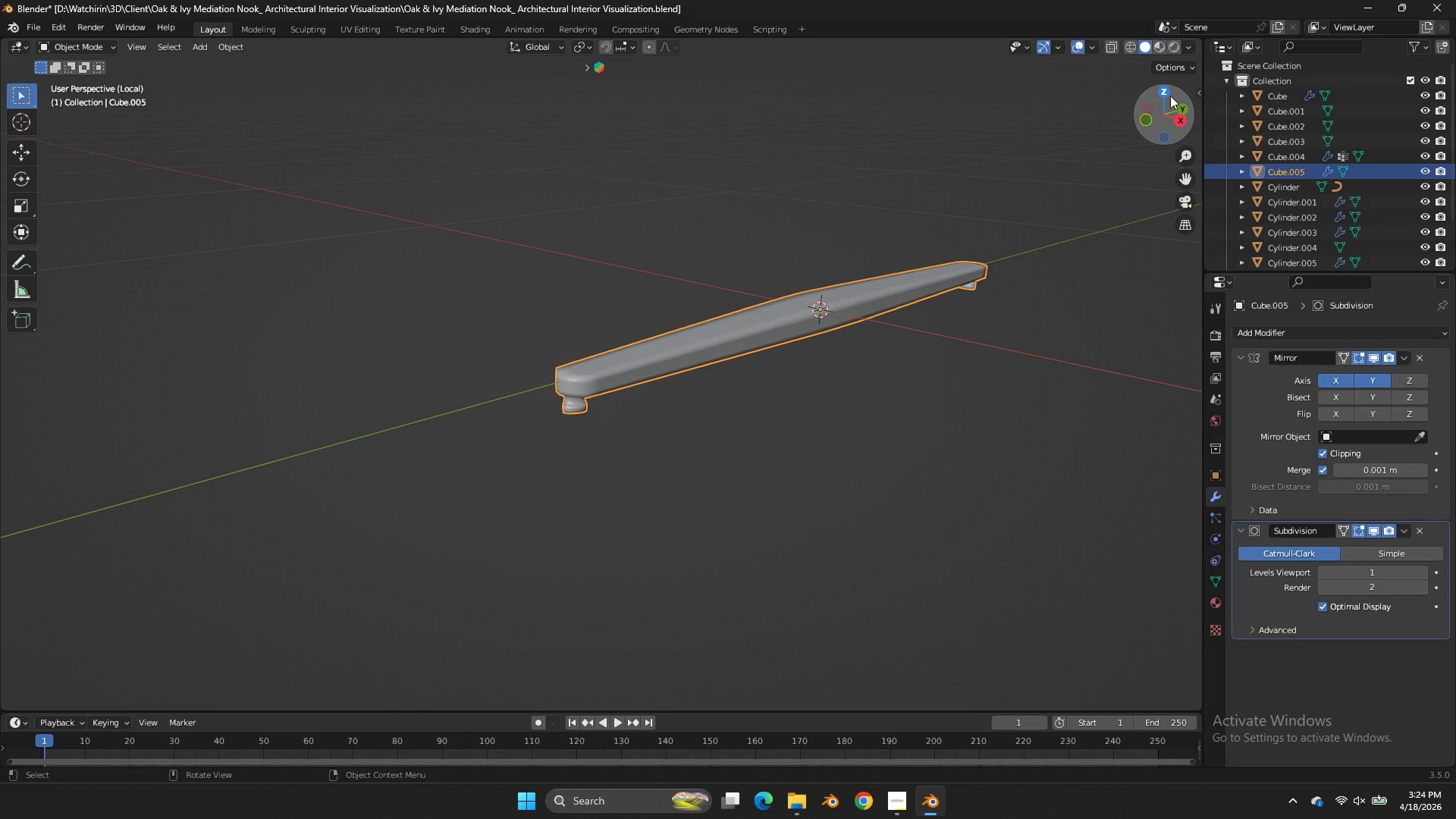 
left_click([1170, 94])
 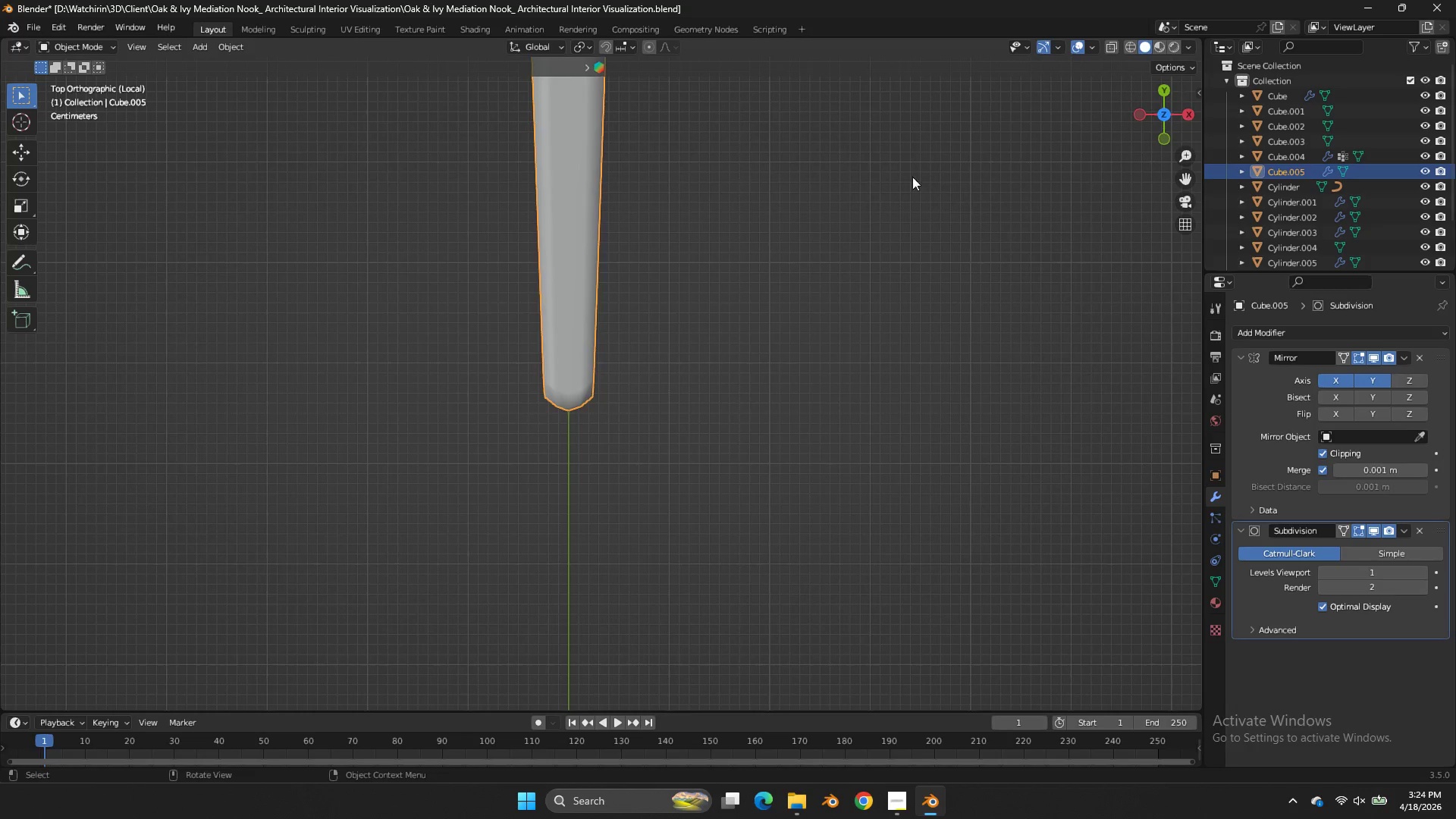 
key(Tab)
 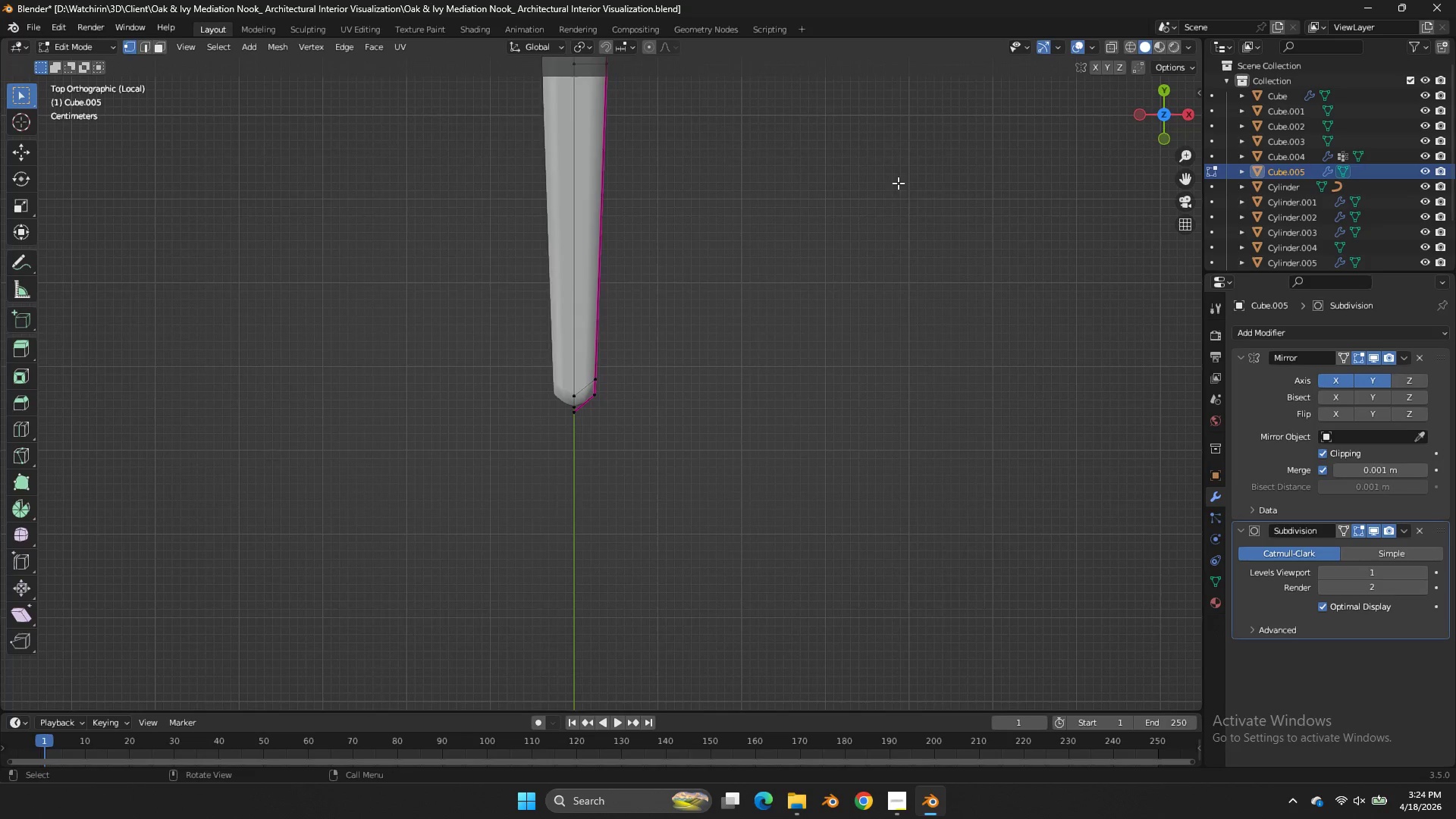 
scroll: coordinate [899, 187], scroll_direction: down, amount: 3.0
 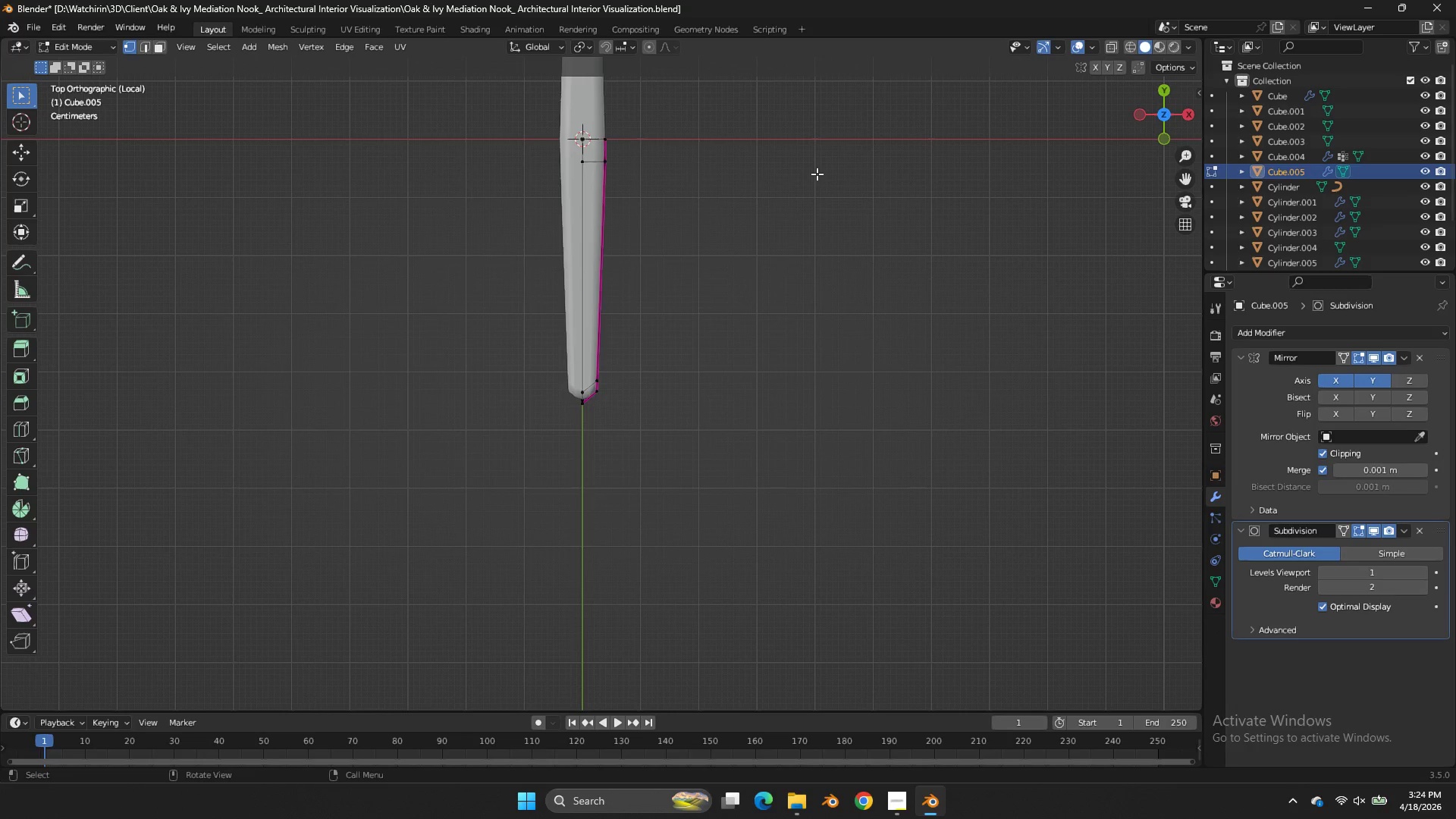 
type(zg)
 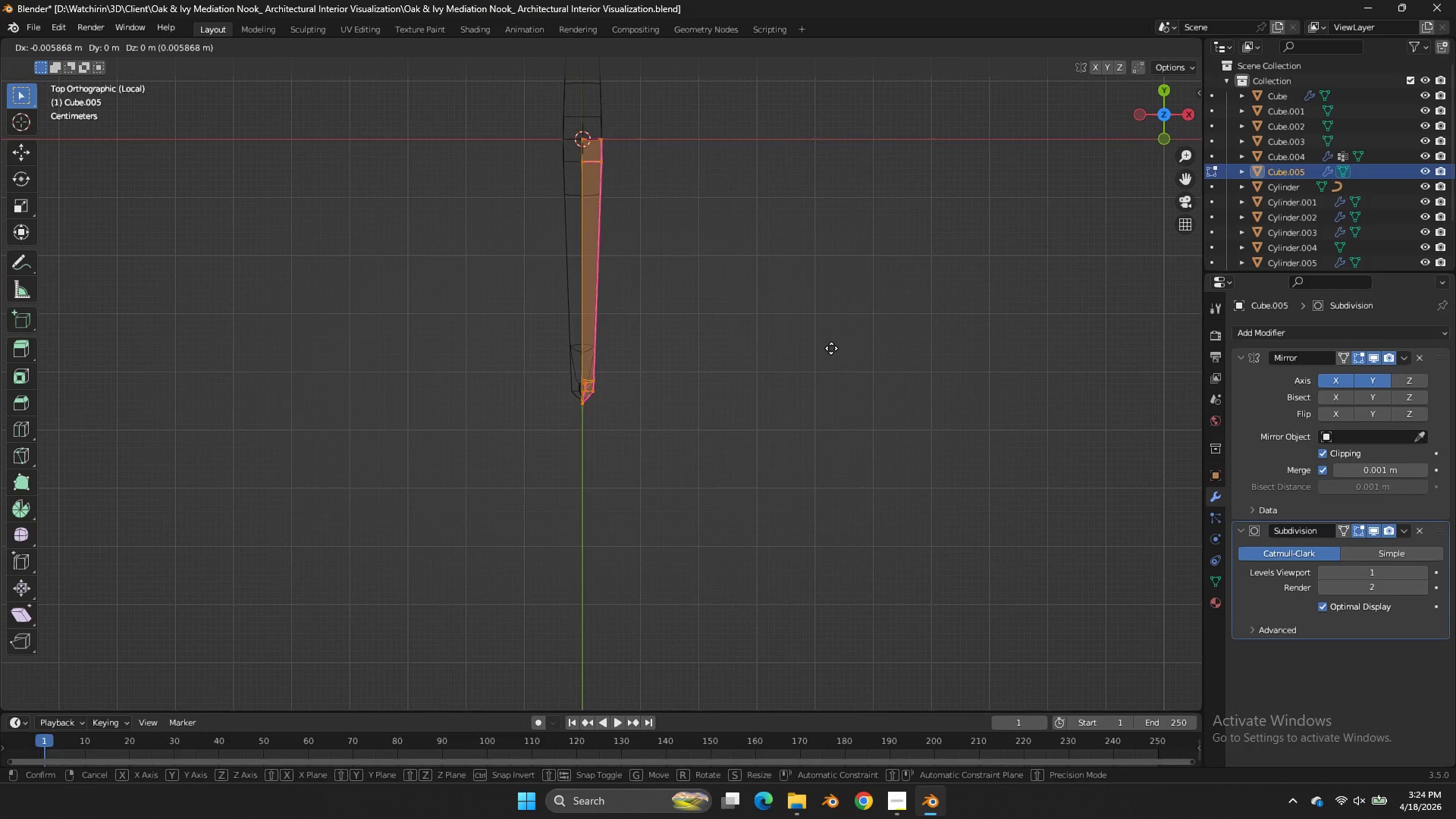 
left_click_drag(start_coordinate=[758, 116], to_coordinate=[560, 449])
 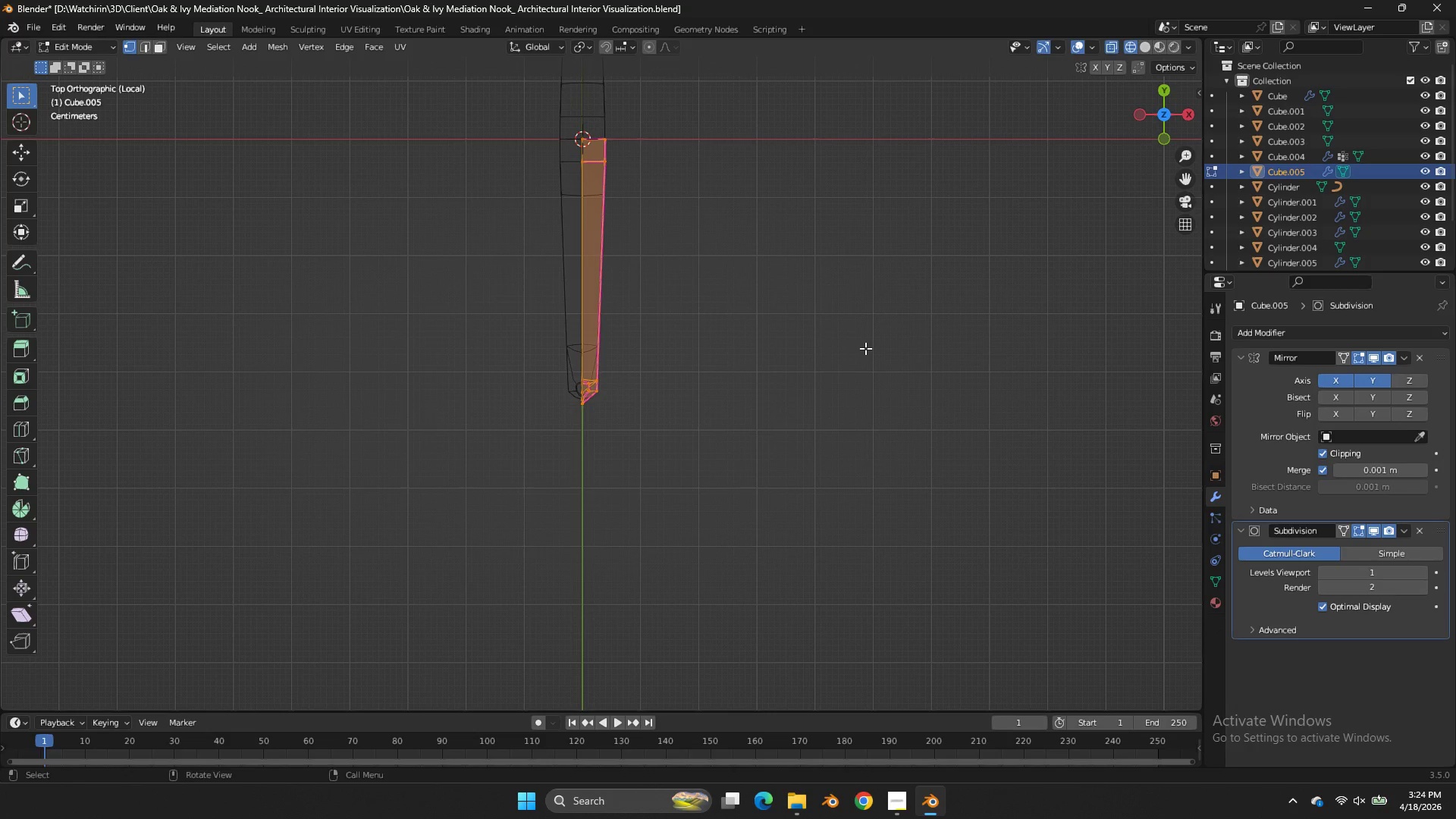 
hold_key(key=ShiftLeft, duration=0.91)
 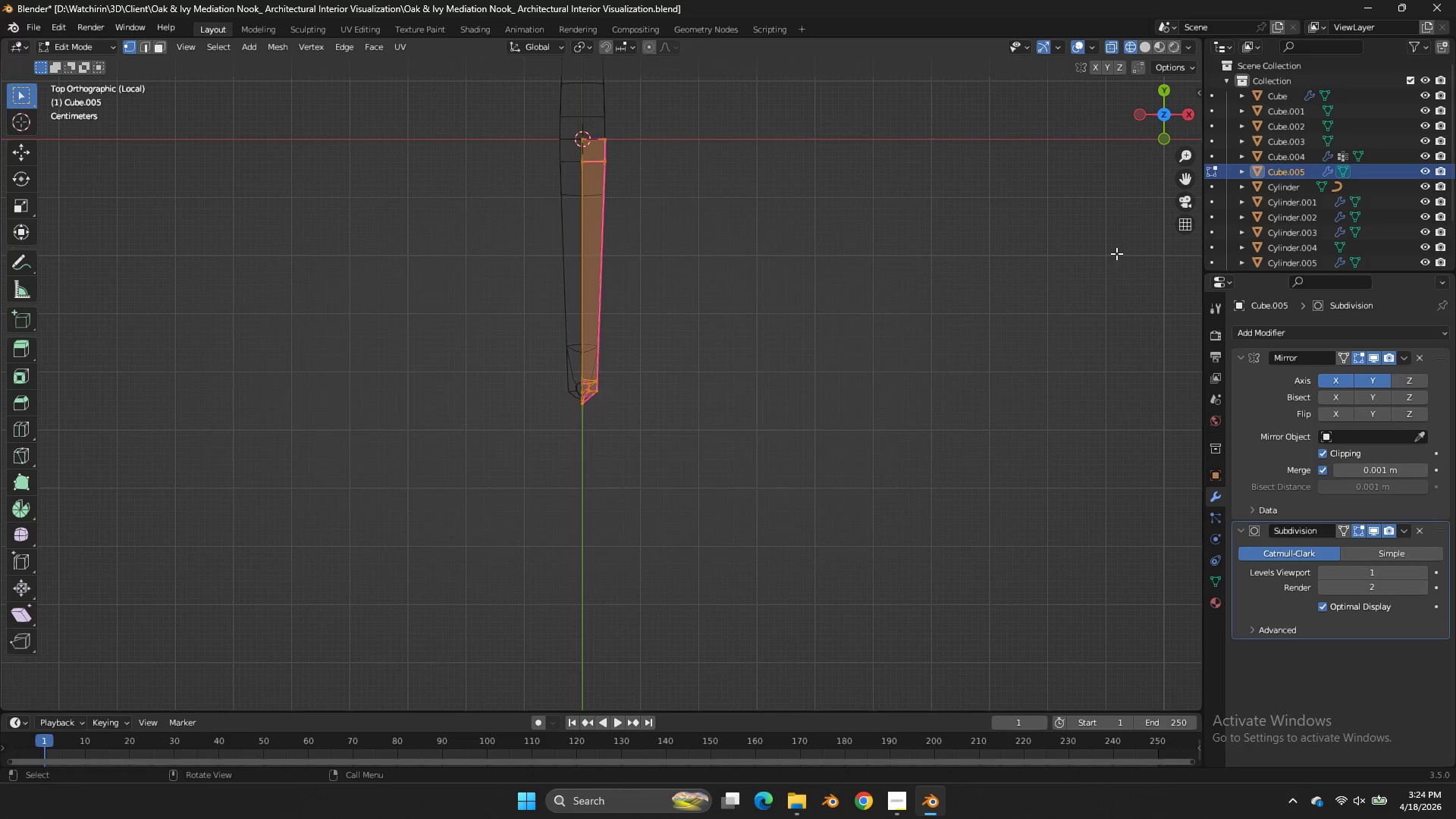 
key(Control+ControlLeft)
 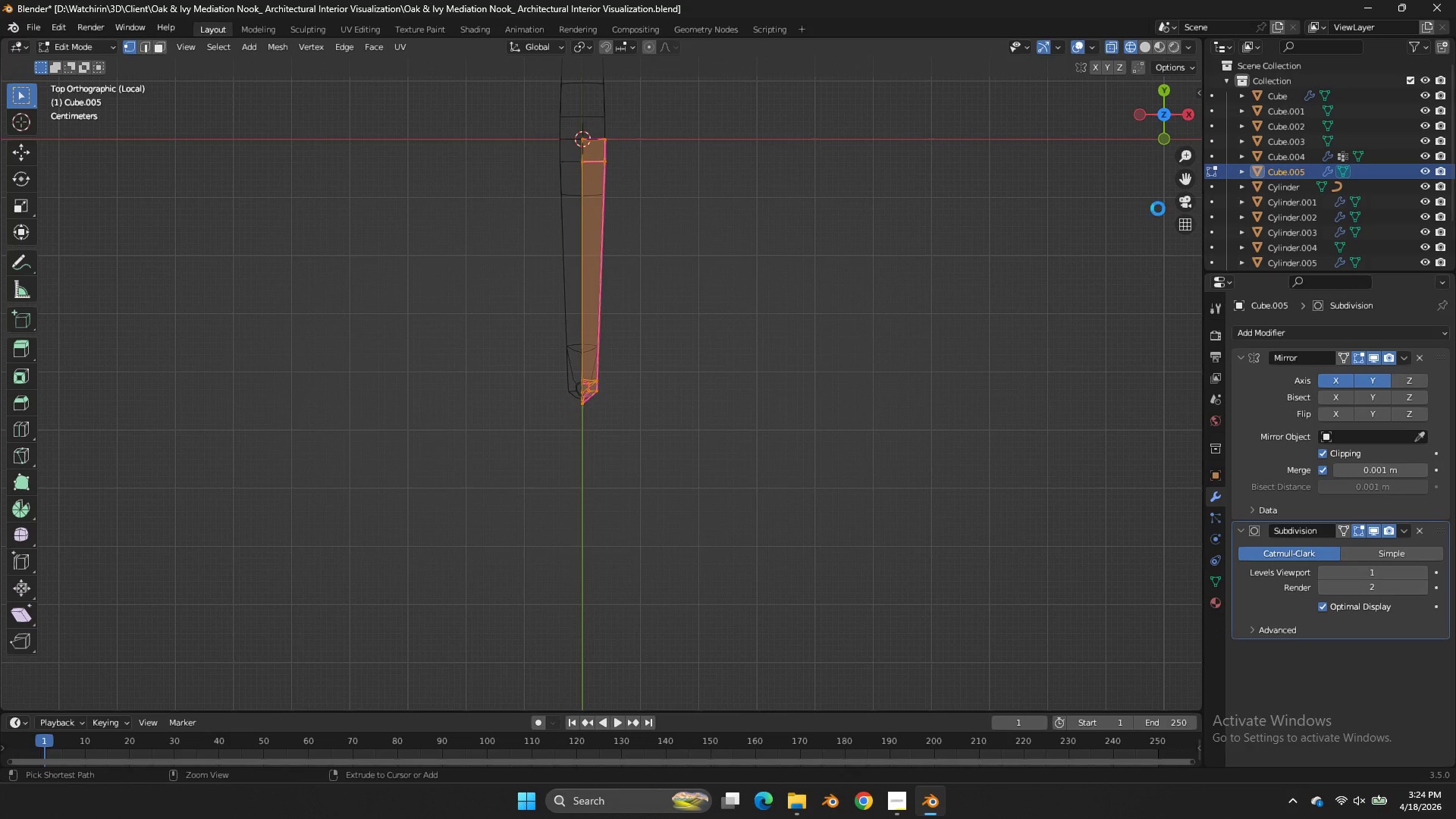 
key(Control+S)
 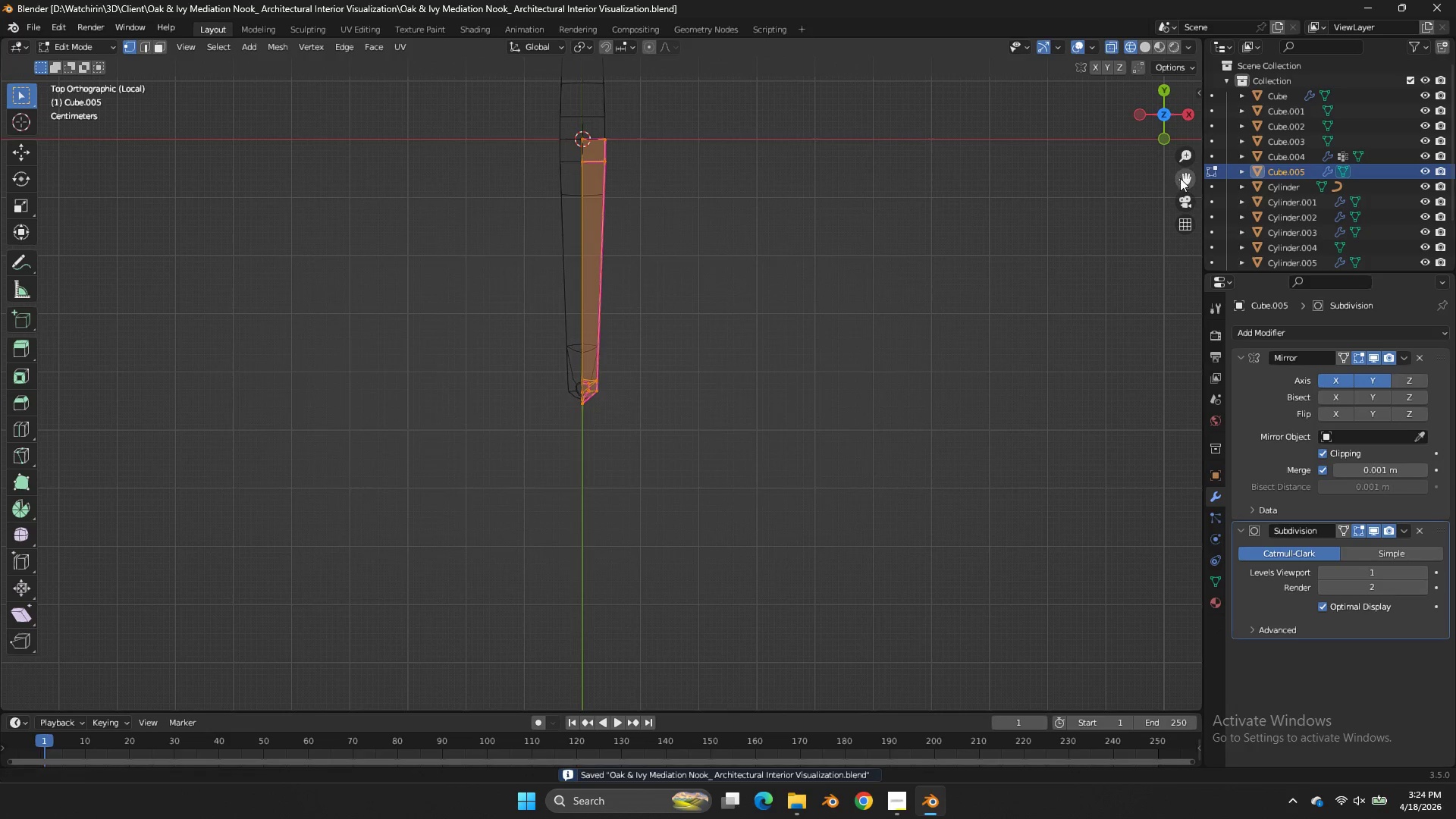 
left_click_drag(start_coordinate=[1180, 178], to_coordinate=[1172, 375])
 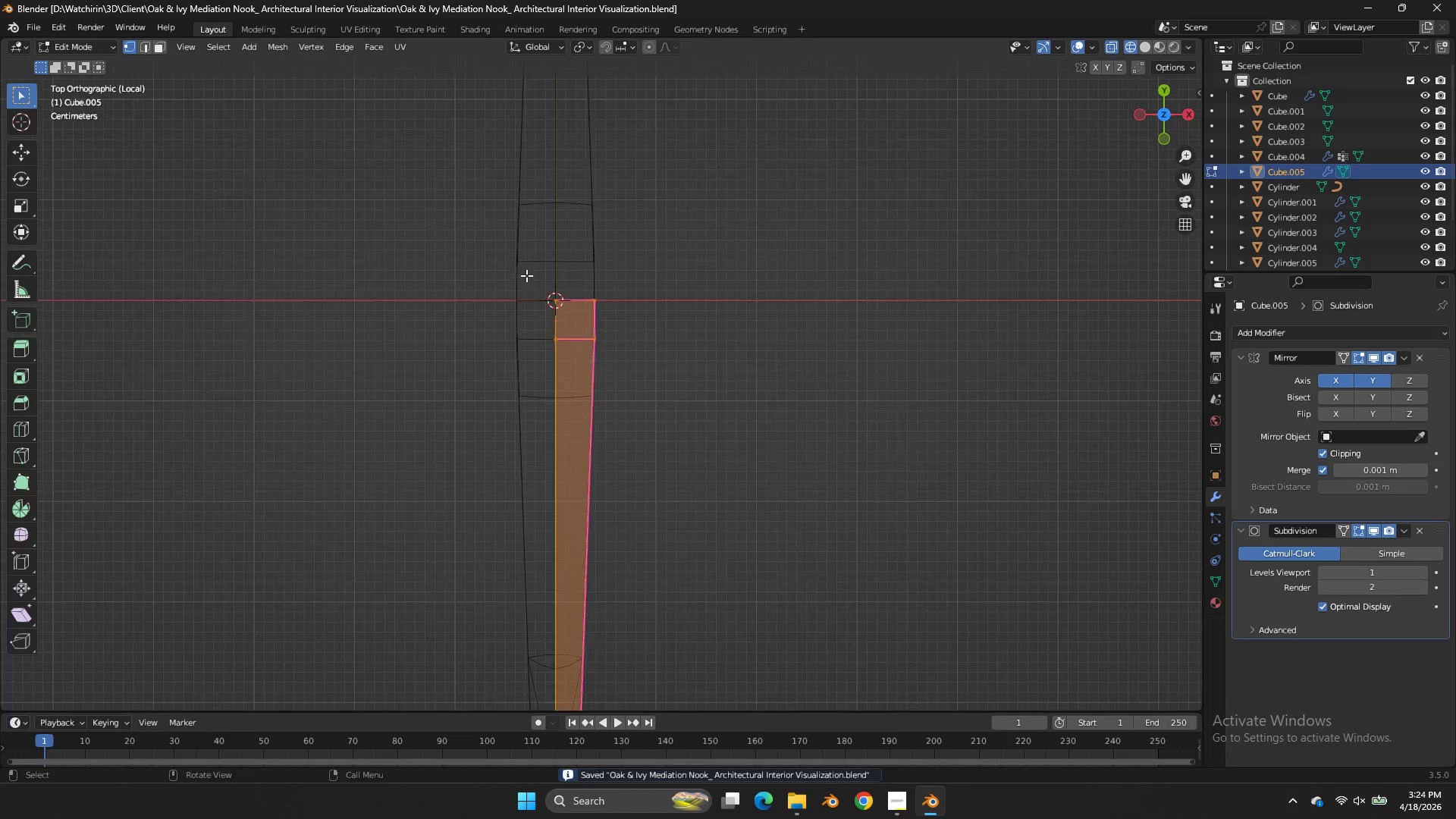 
scroll: coordinate [526, 275], scroll_direction: up, amount: 3.0
 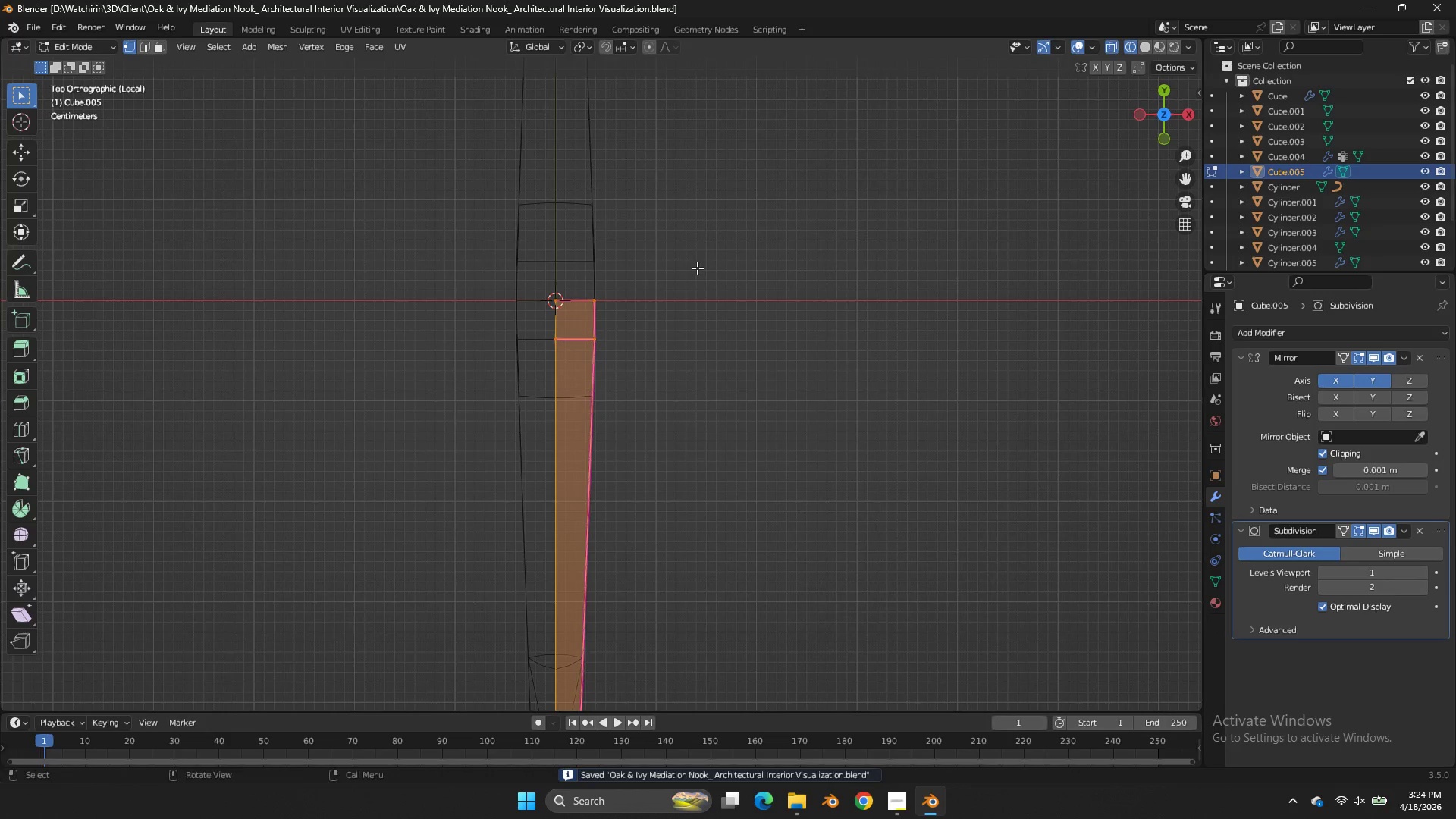 
left_click_drag(start_coordinate=[686, 268], to_coordinate=[582, 370])
 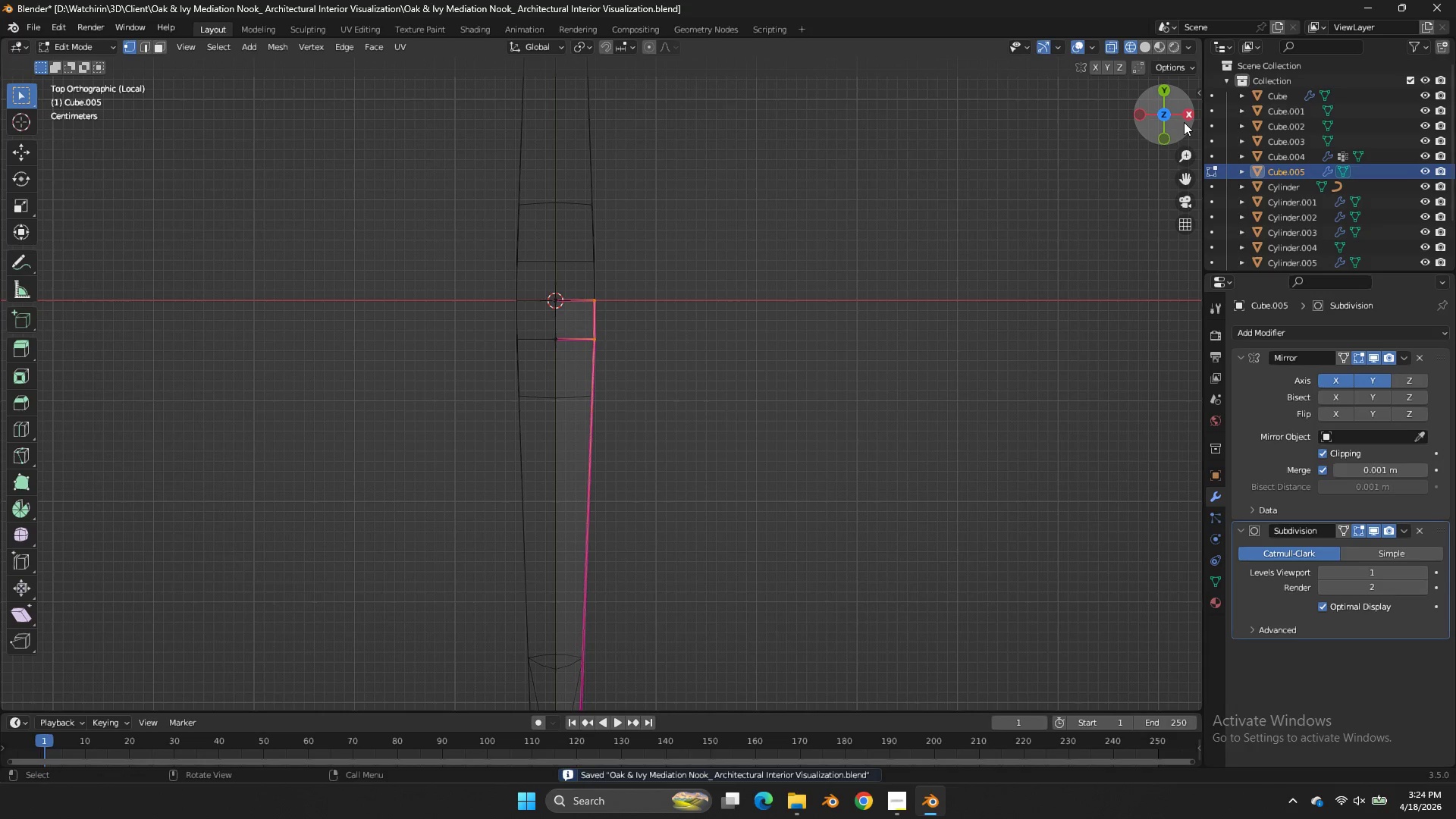 
left_click_drag(start_coordinate=[1175, 124], to_coordinate=[950, 683])
 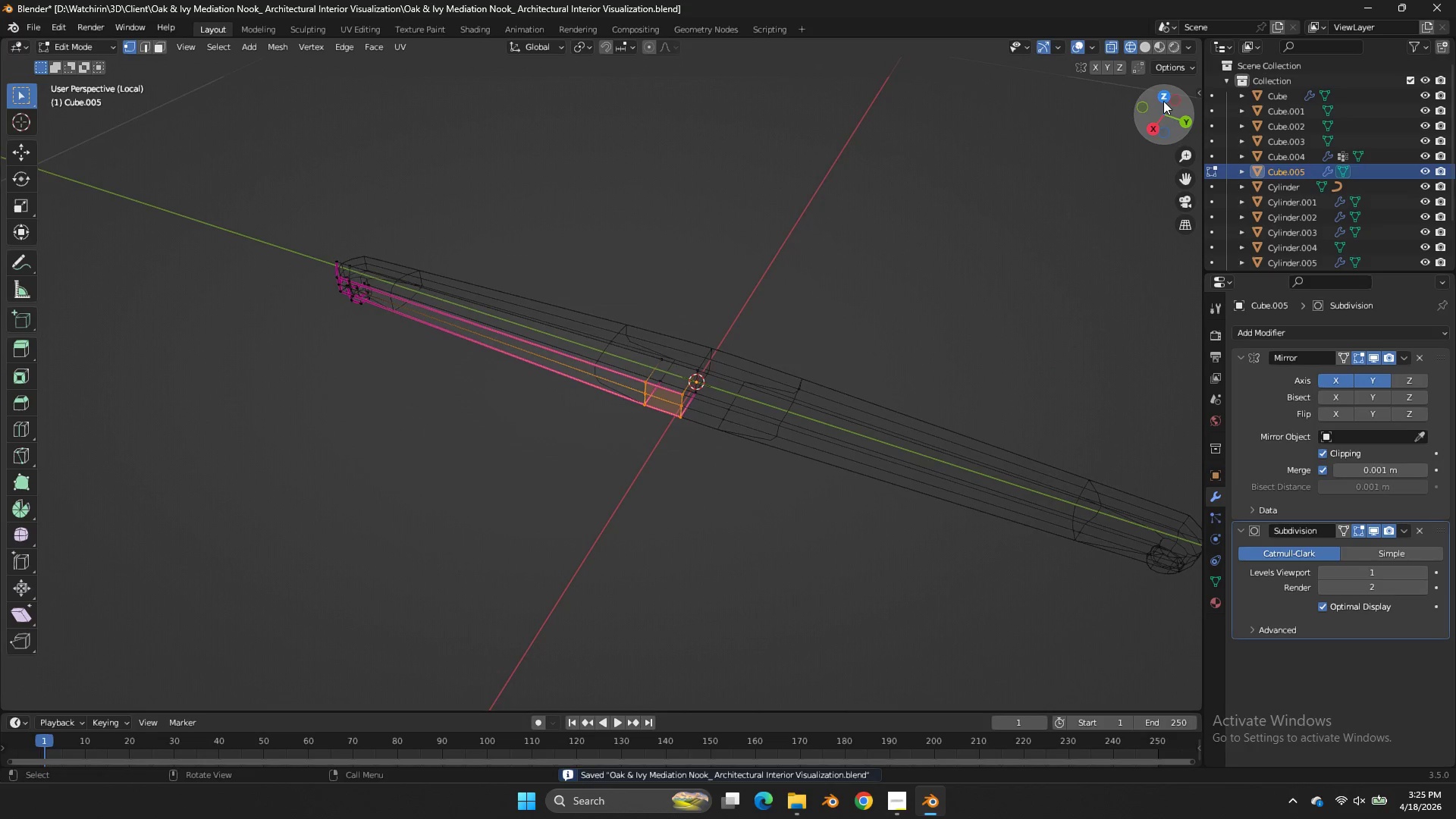 
left_click([1163, 101])
 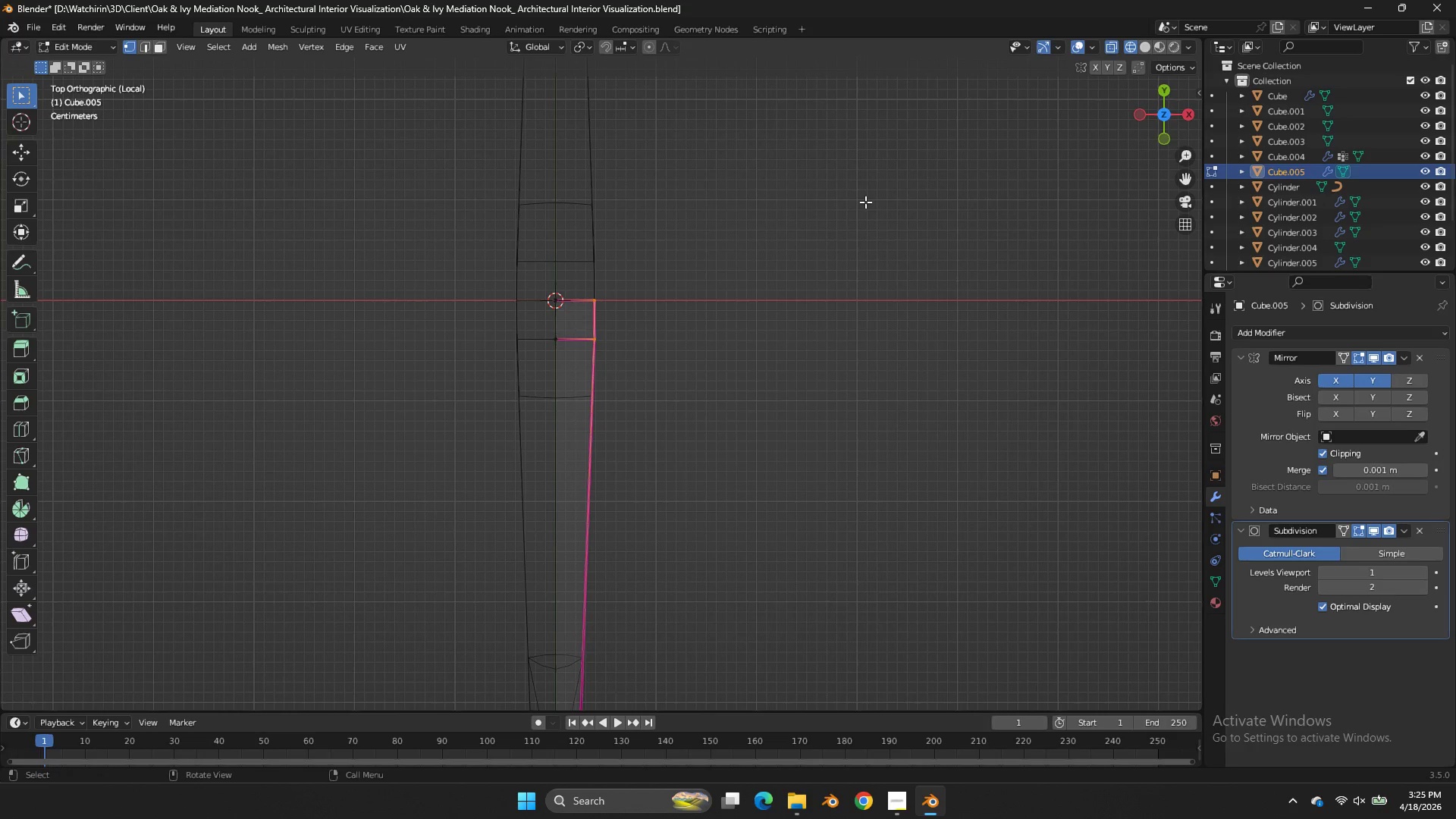 
key(E)
 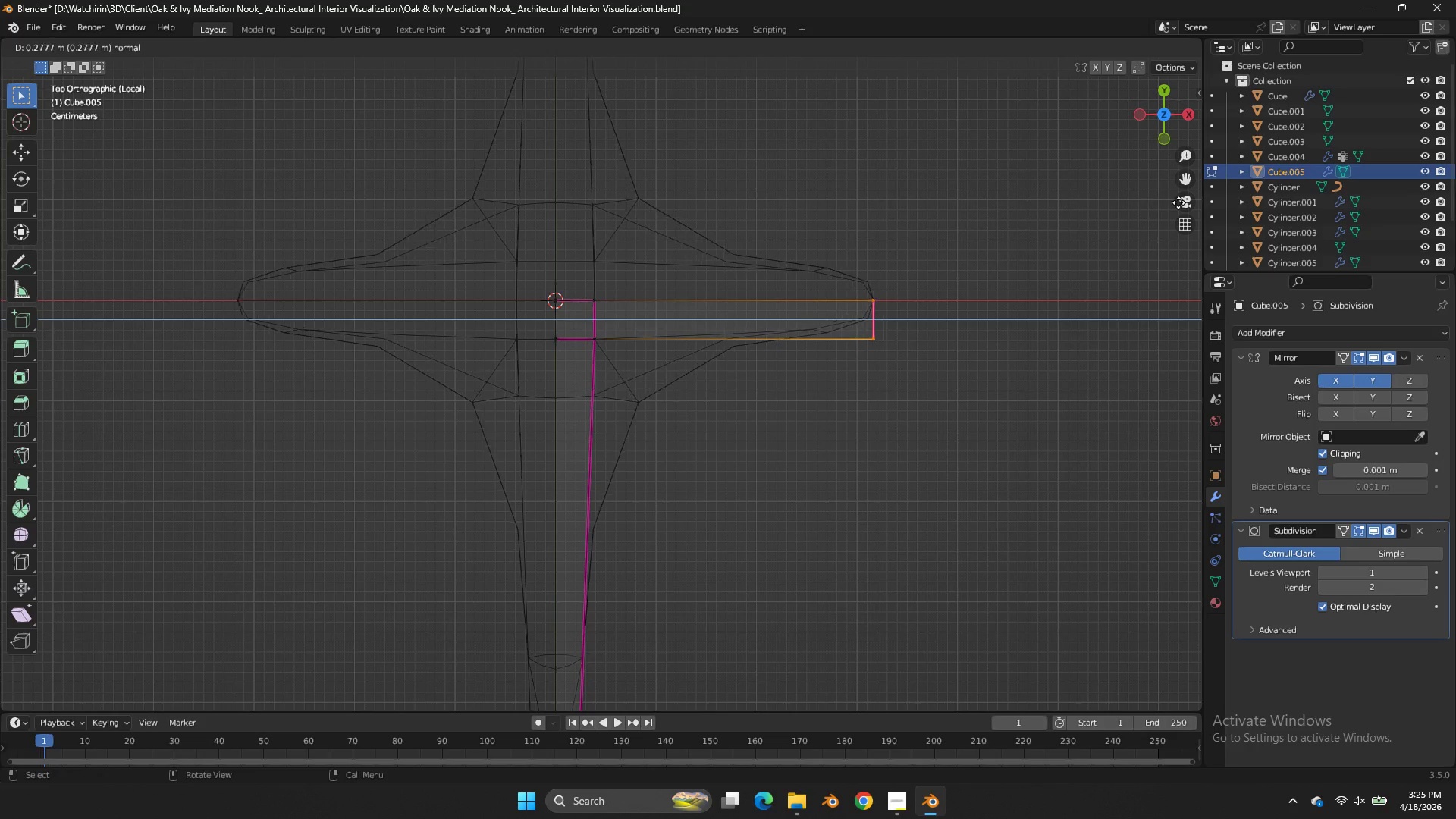 
left_click_drag(start_coordinate=[31, 202], to_coordinate=[42, 202])
 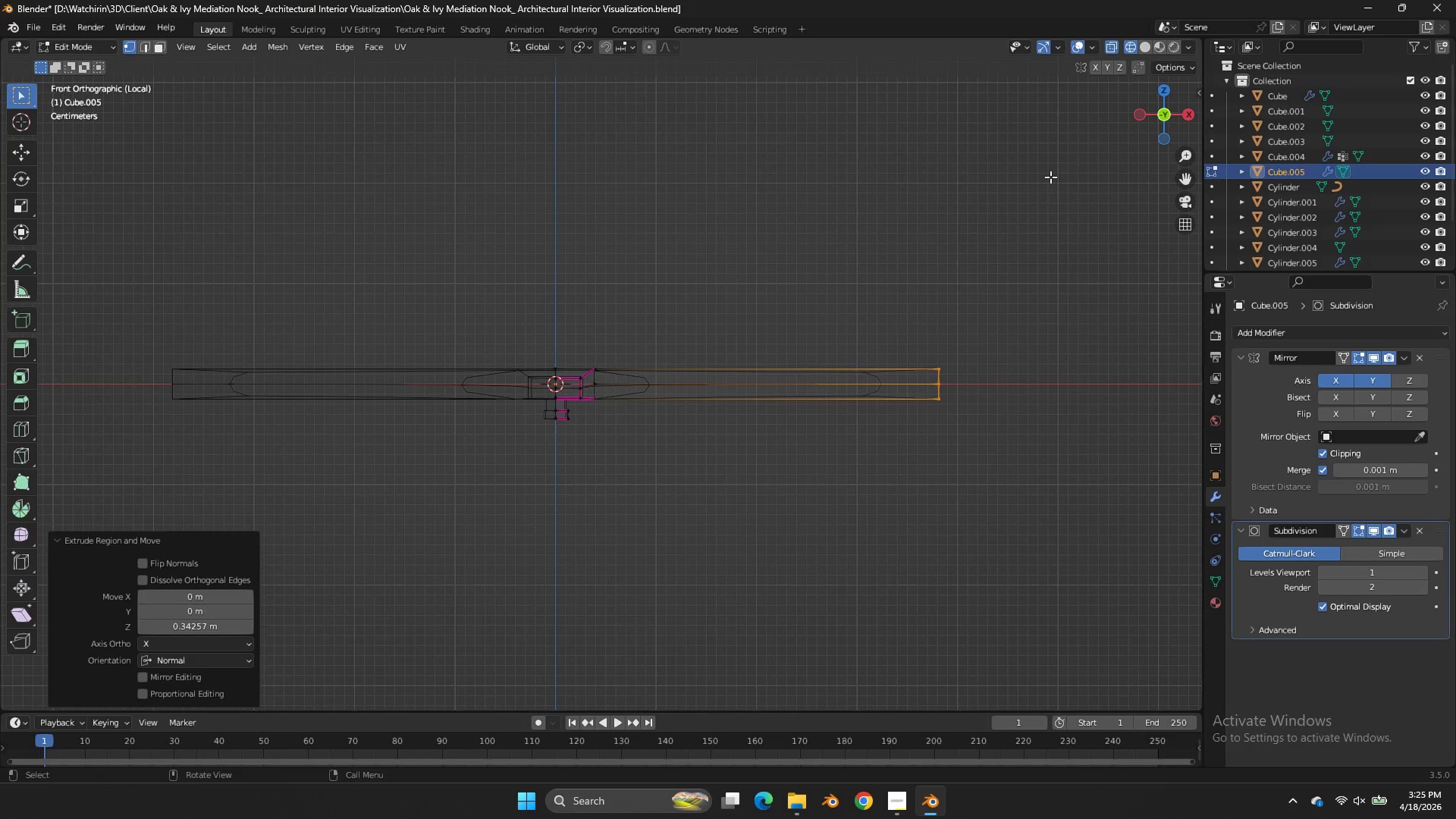 
scroll: coordinate [1053, 184], scroll_direction: up, amount: 2.0
 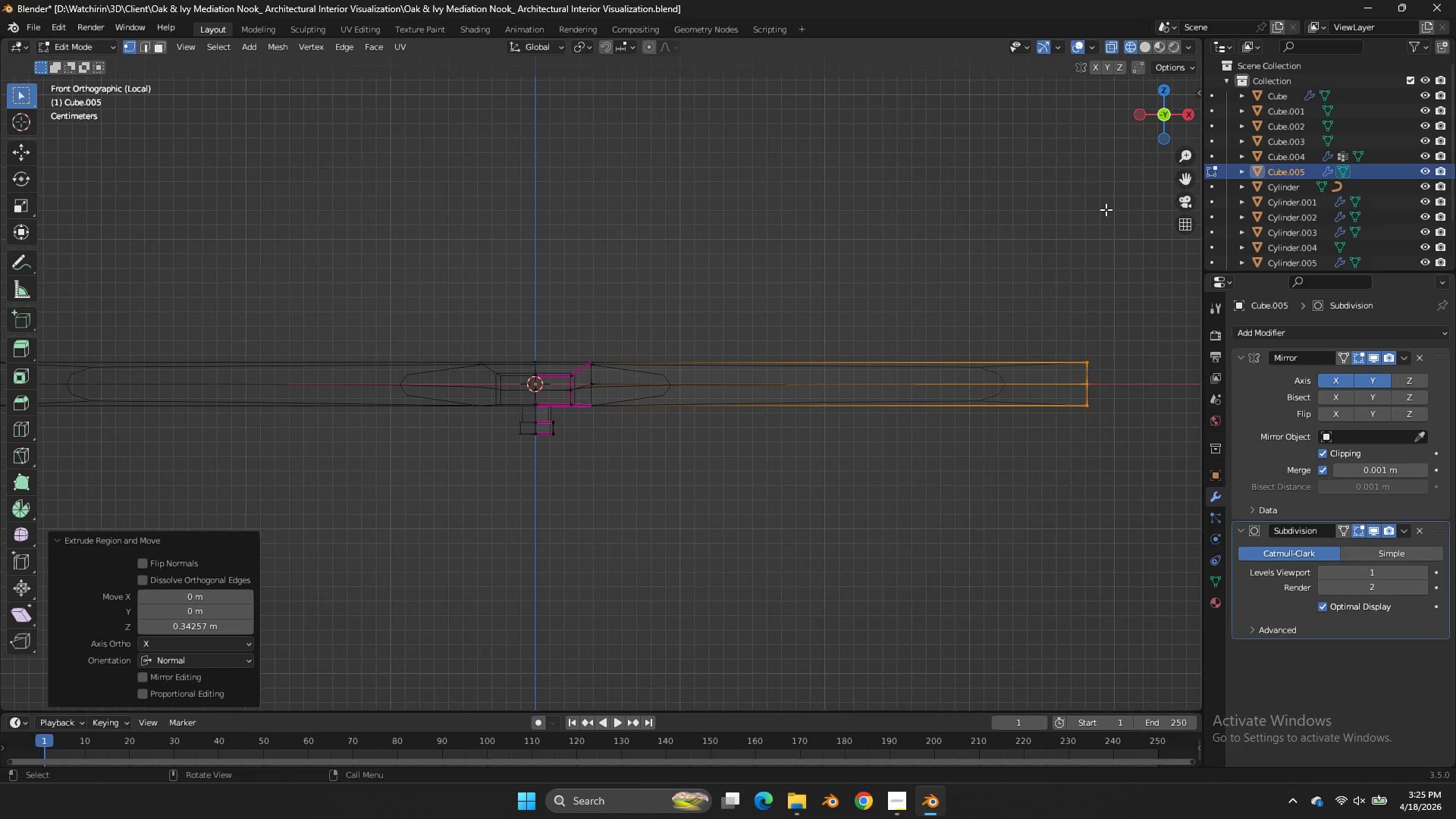 
type(sz)
 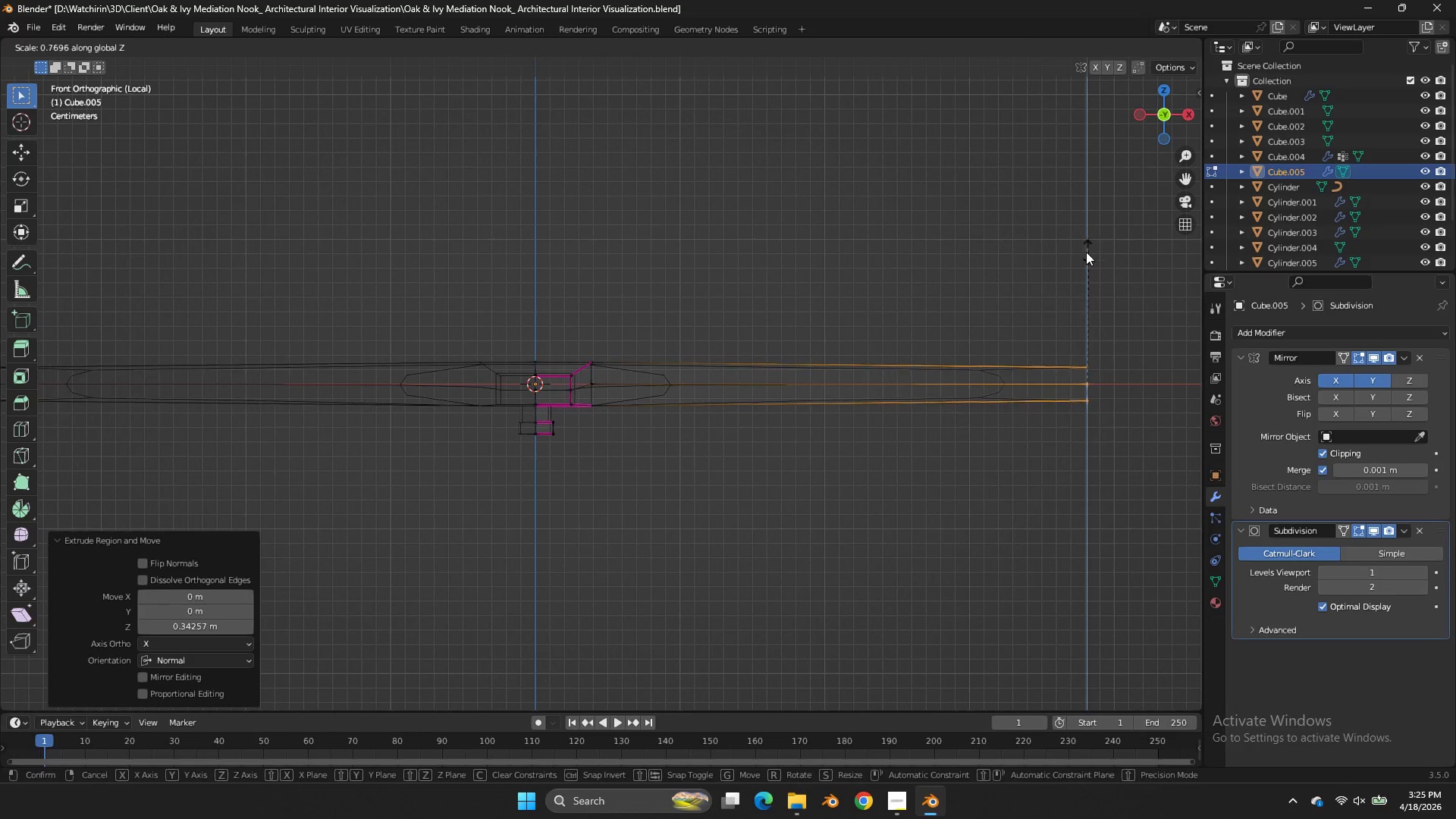 
left_click([1084, 257])
 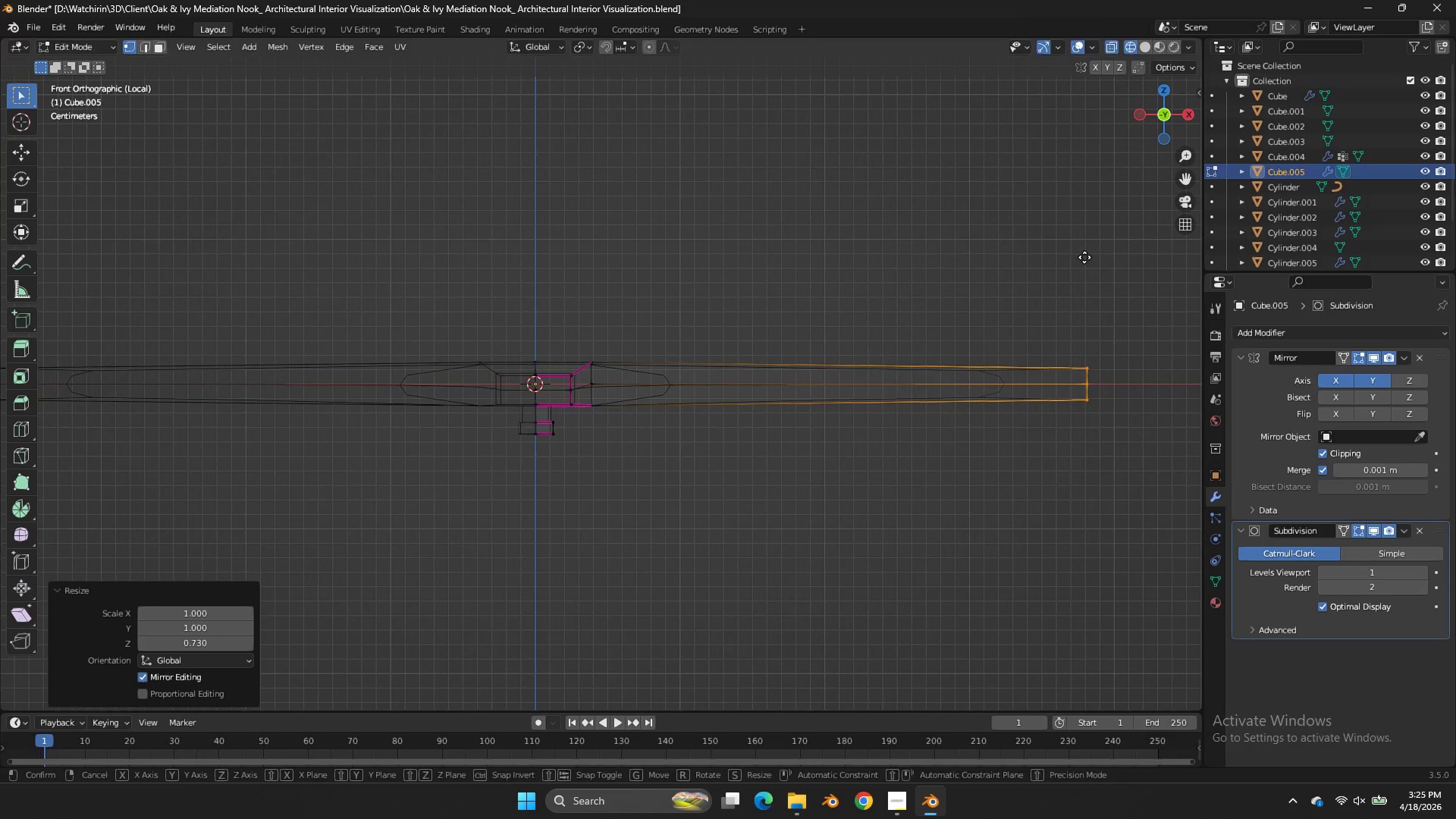 
type(gz)
 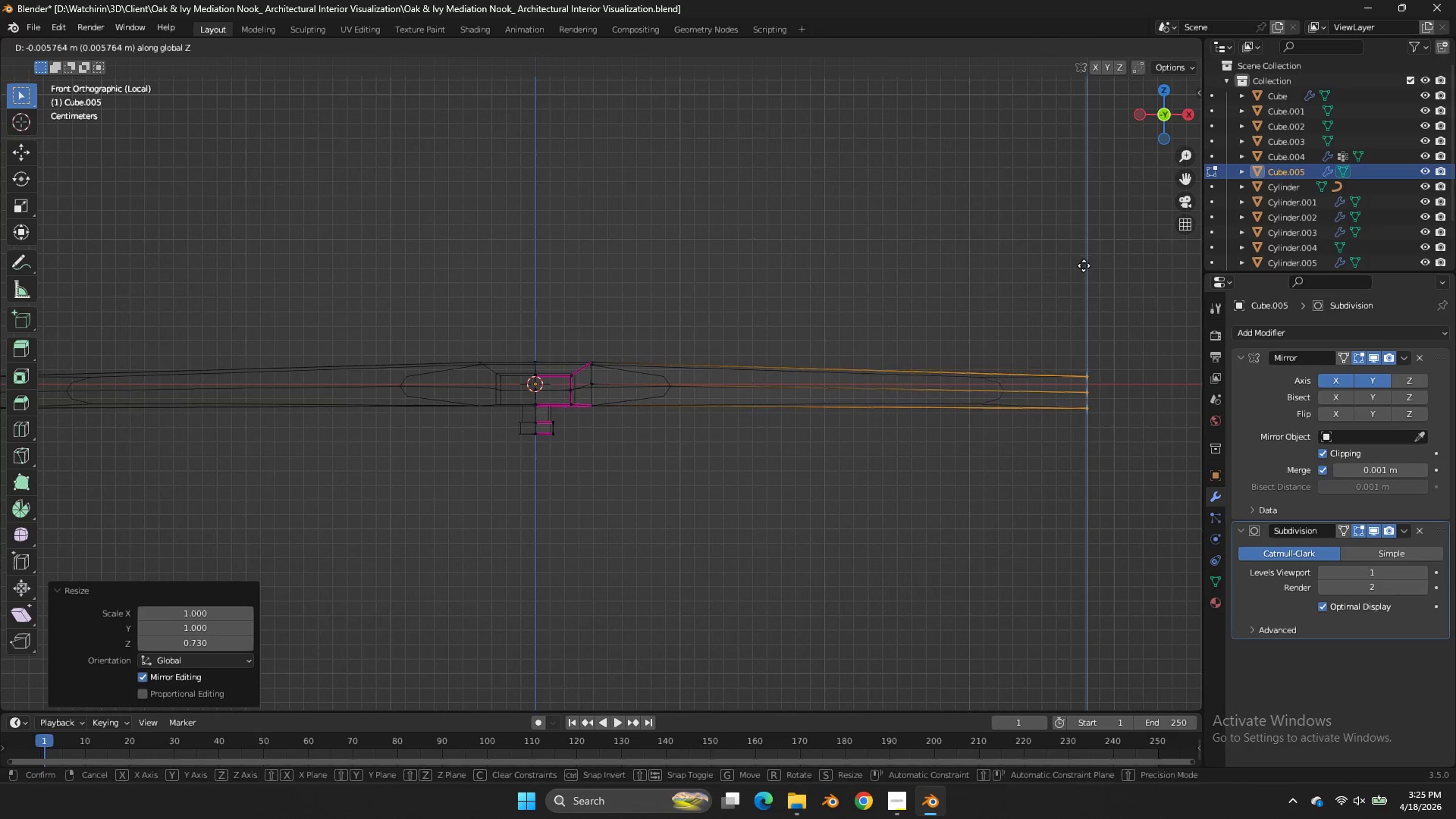 
left_click([1084, 265])
 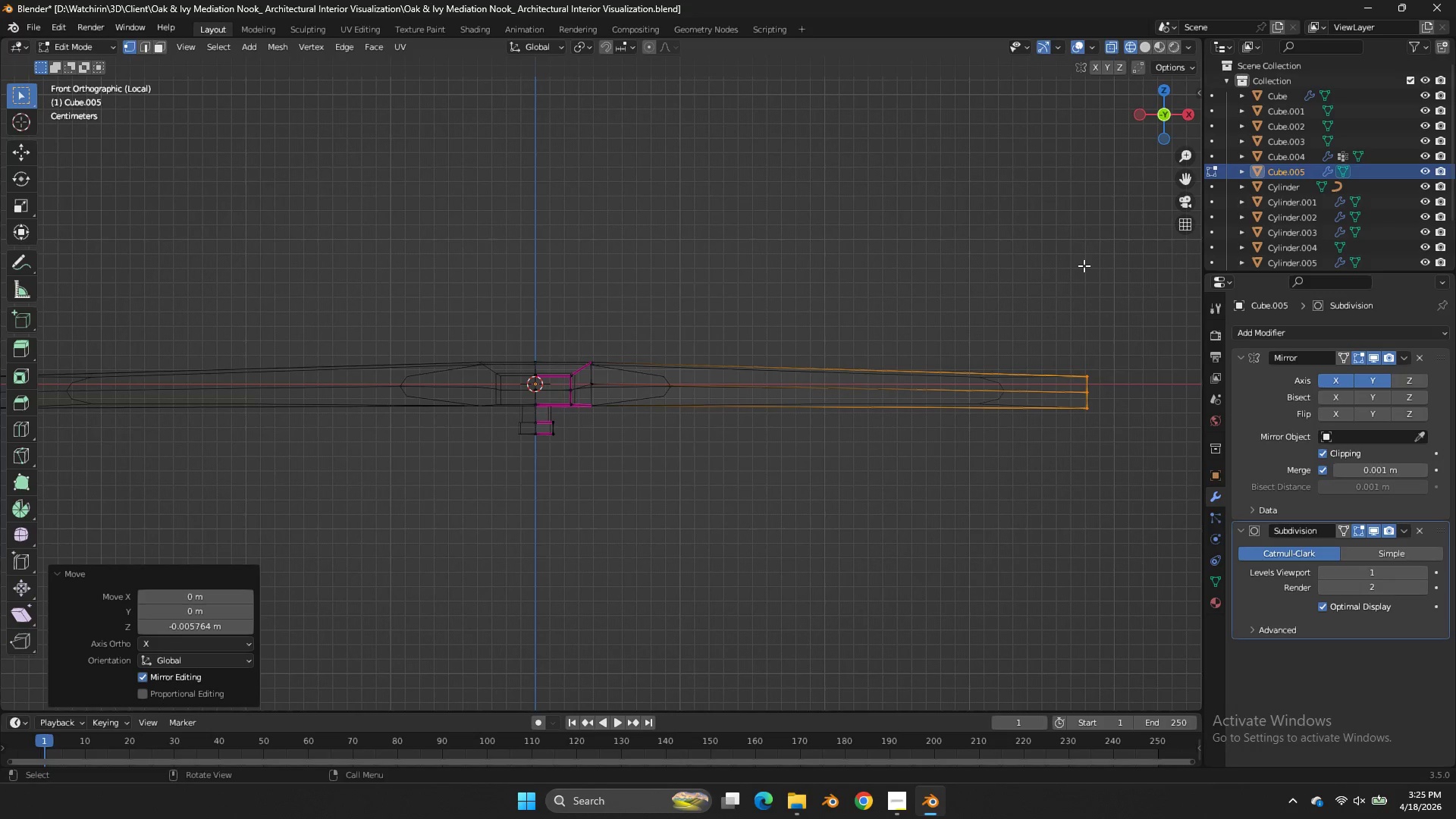 
key(Control+S)
 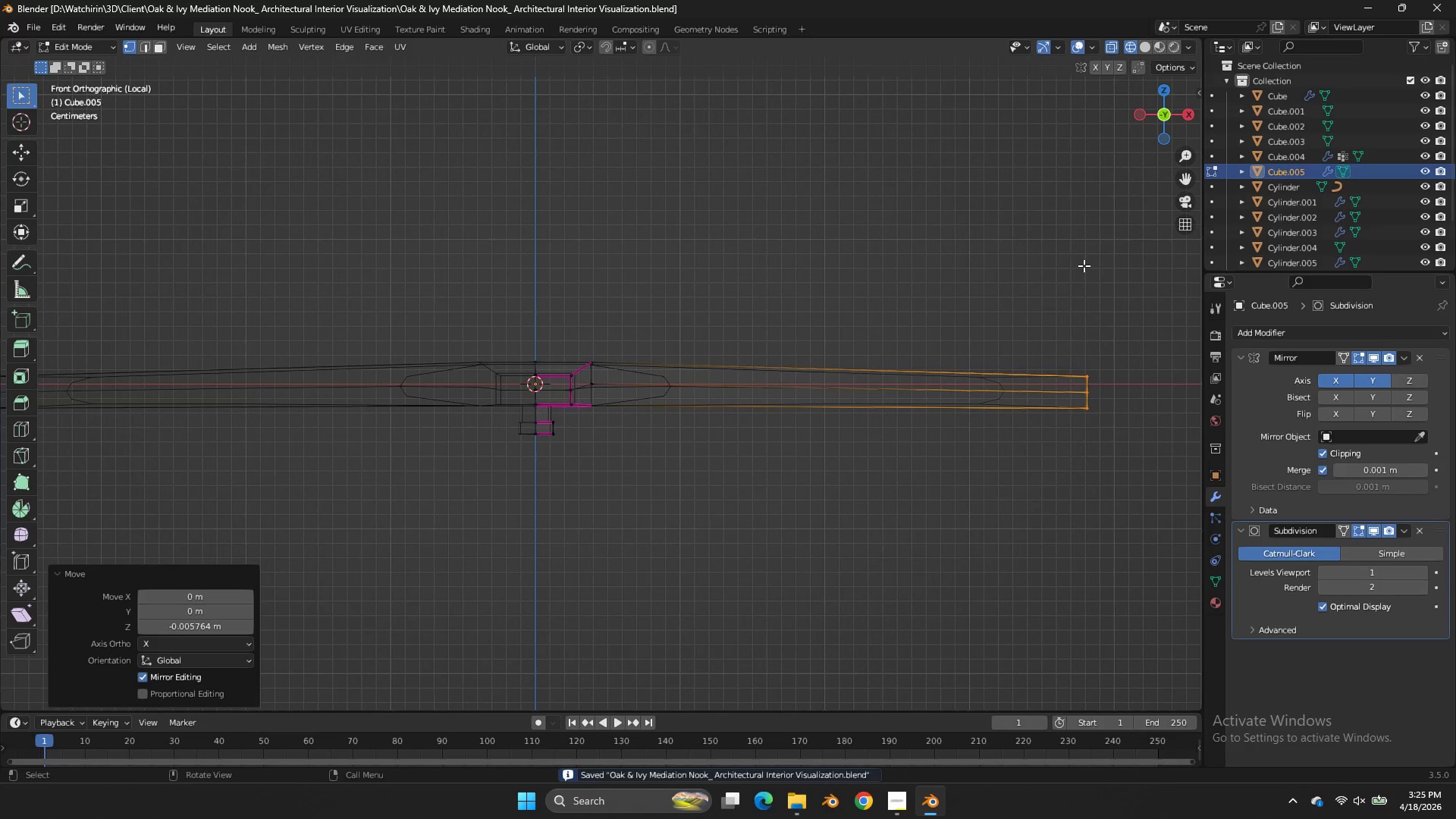 
key(Z)
 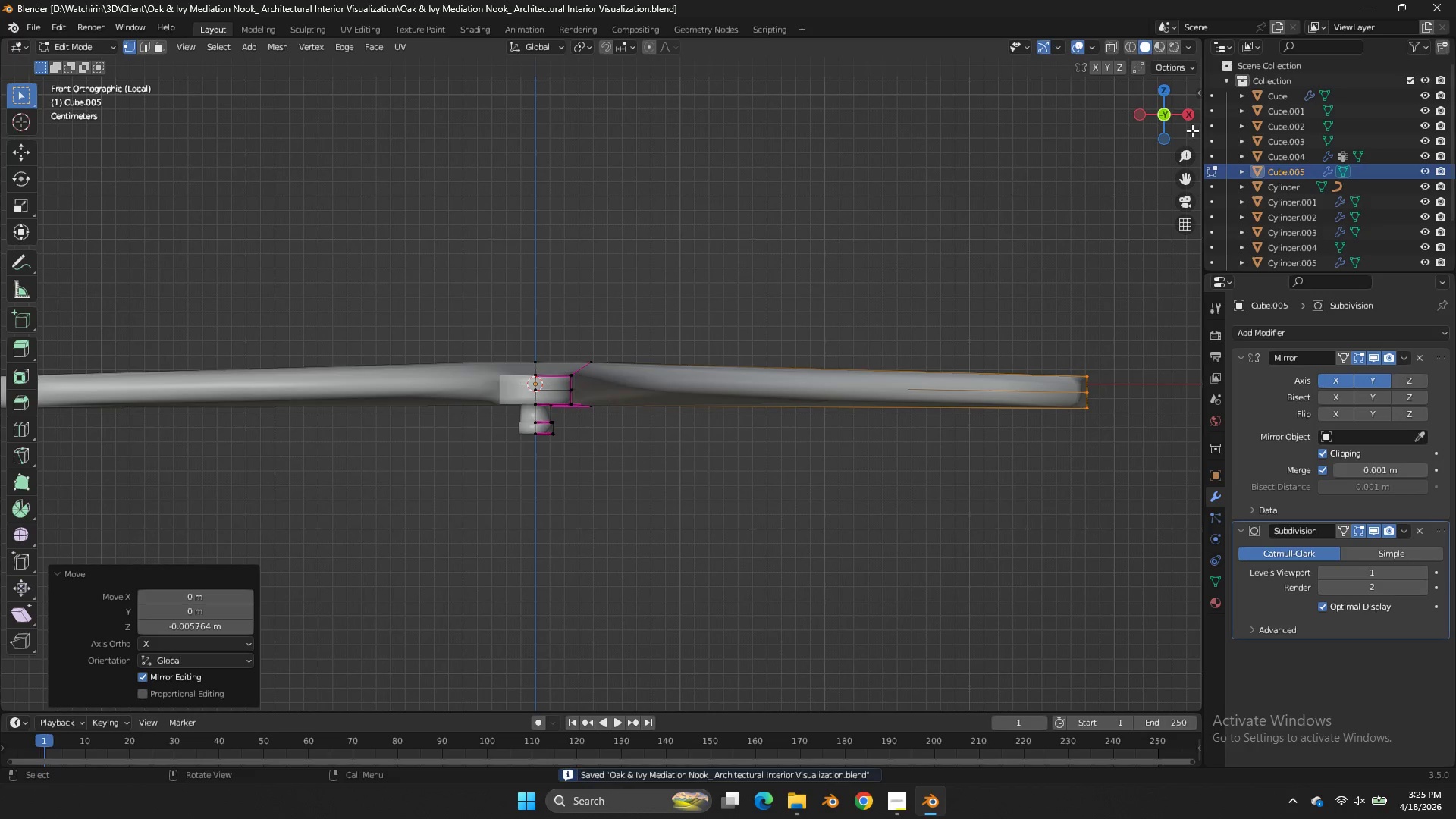 
left_click_drag(start_coordinate=[1166, 114], to_coordinate=[959, 223])
 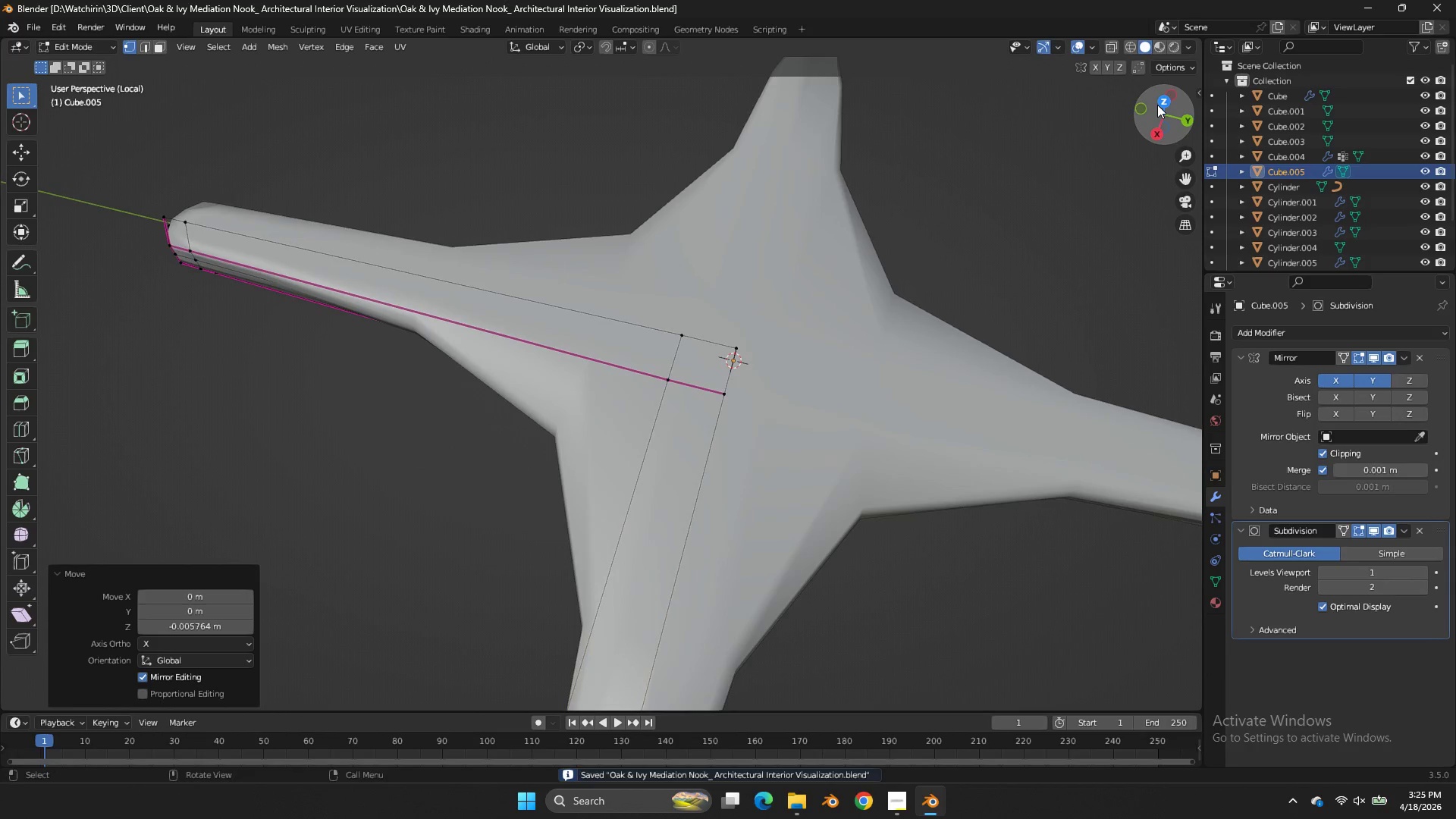 
left_click([1157, 105])
 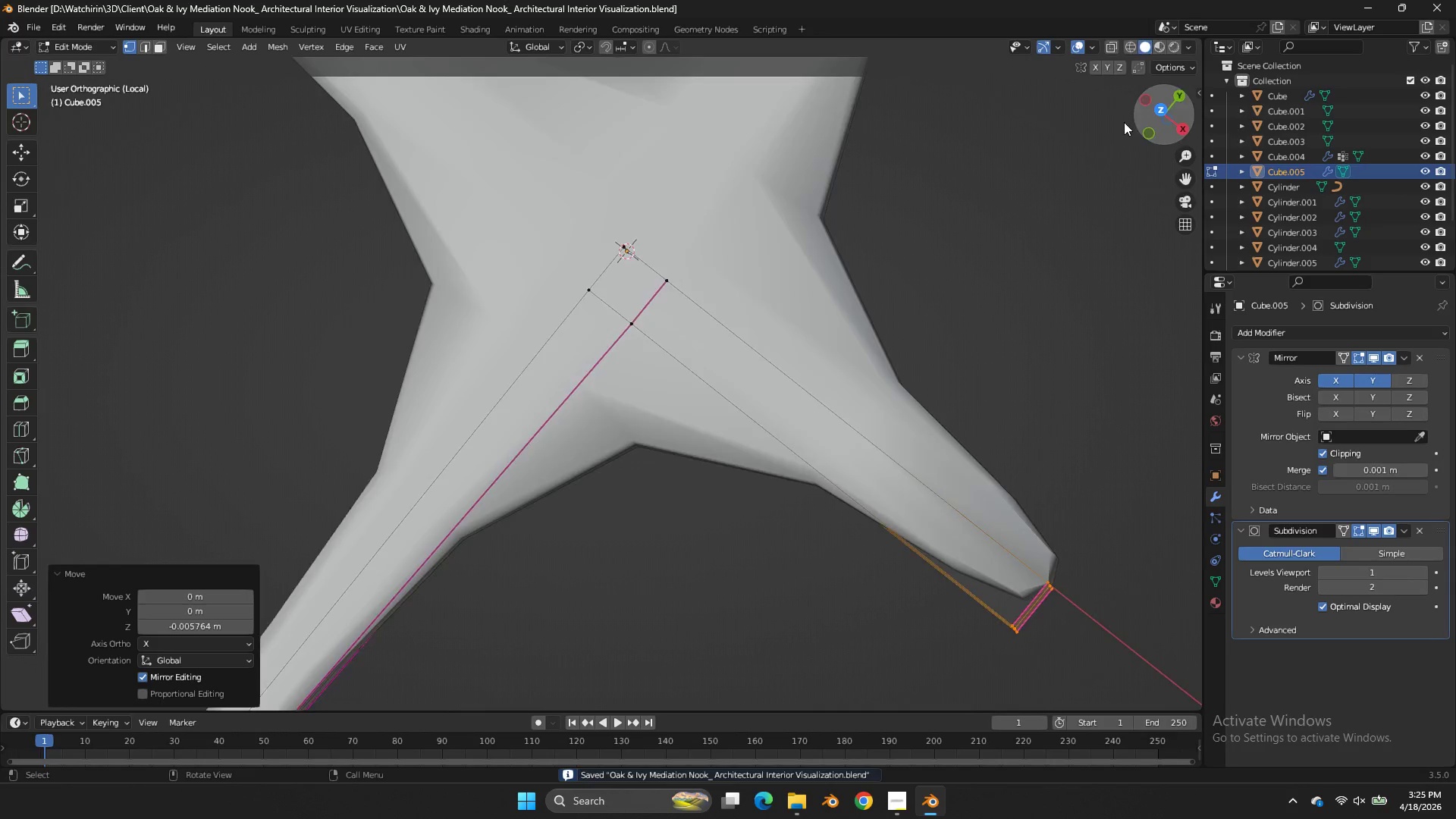 
type(zEEzz)
key(Tab)
type(z)
 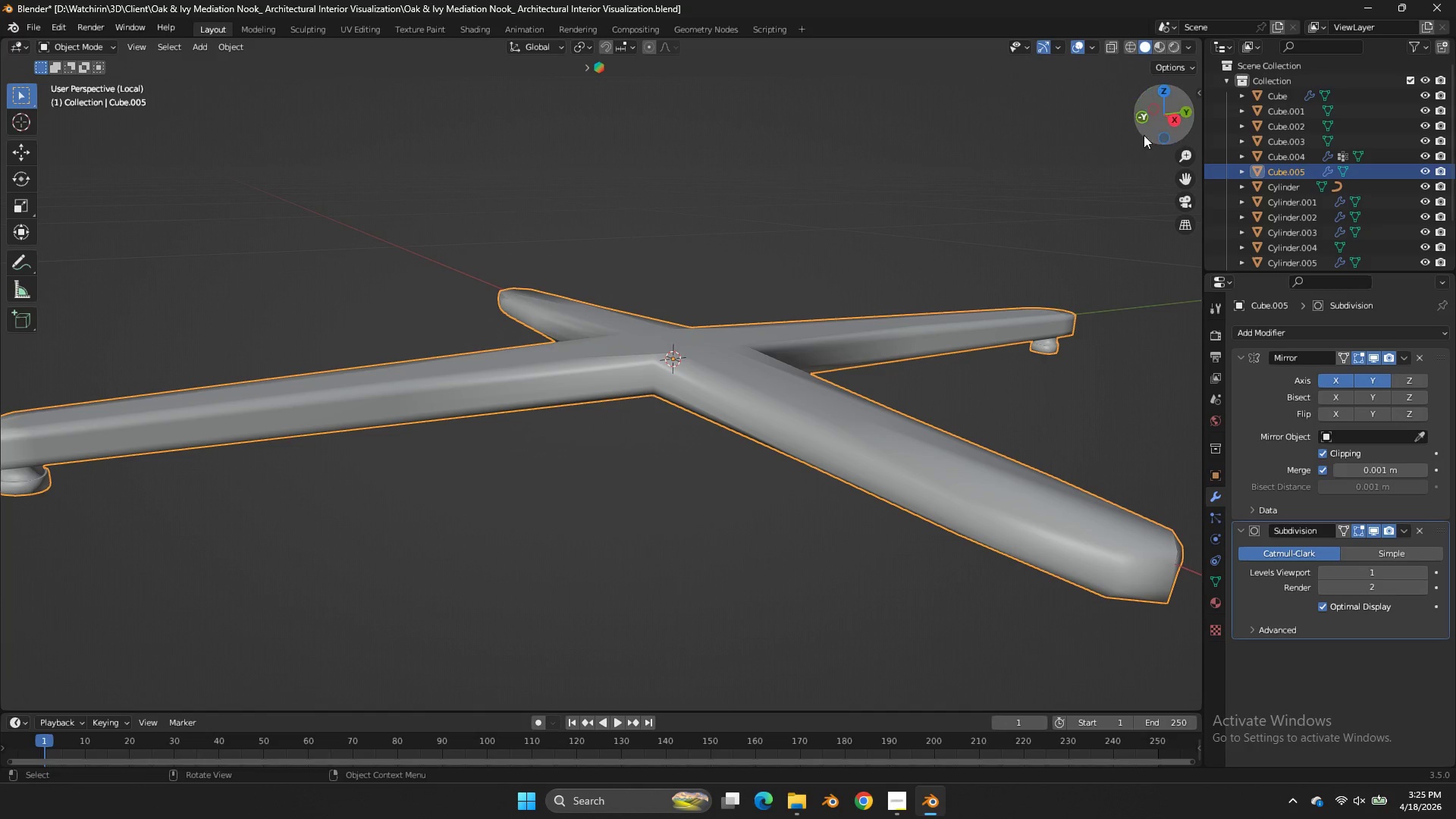 
left_click_drag(start_coordinate=[628, 293], to_coordinate=[513, 397])
 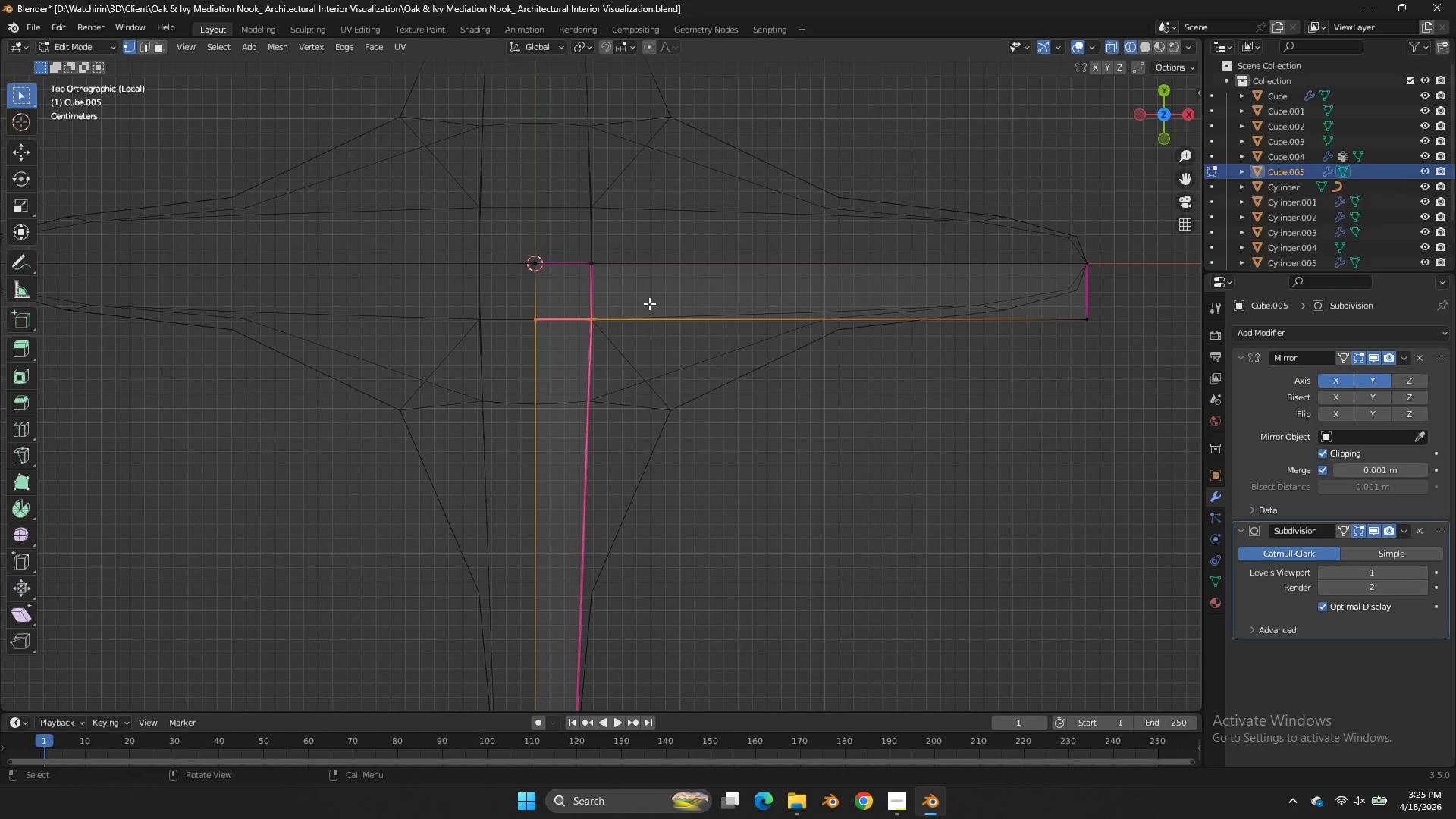 
left_click_drag(start_coordinate=[640, 304], to_coordinate=[563, 356])
 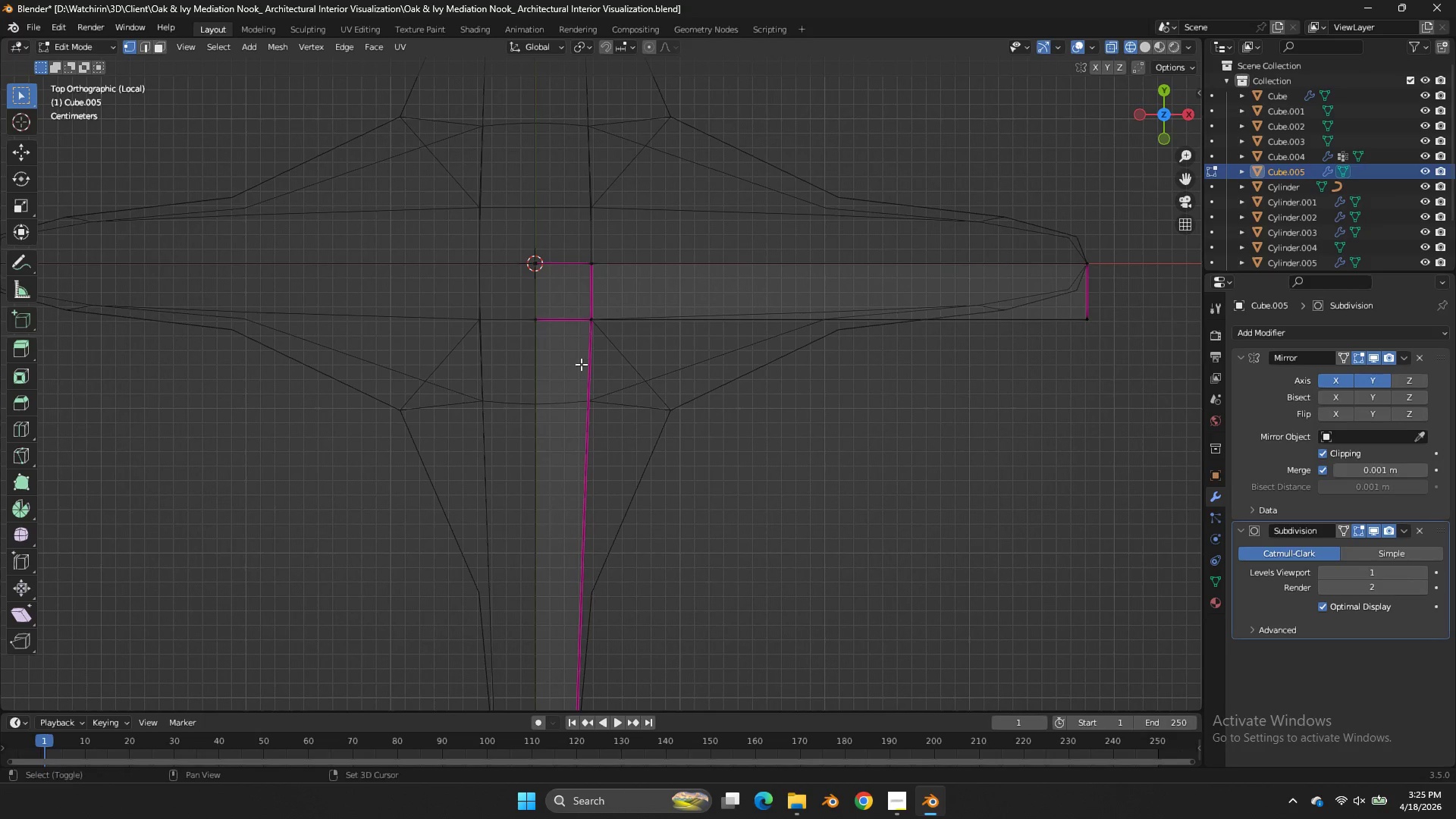 
left_click_drag(start_coordinate=[651, 307], to_coordinate=[576, 367])
 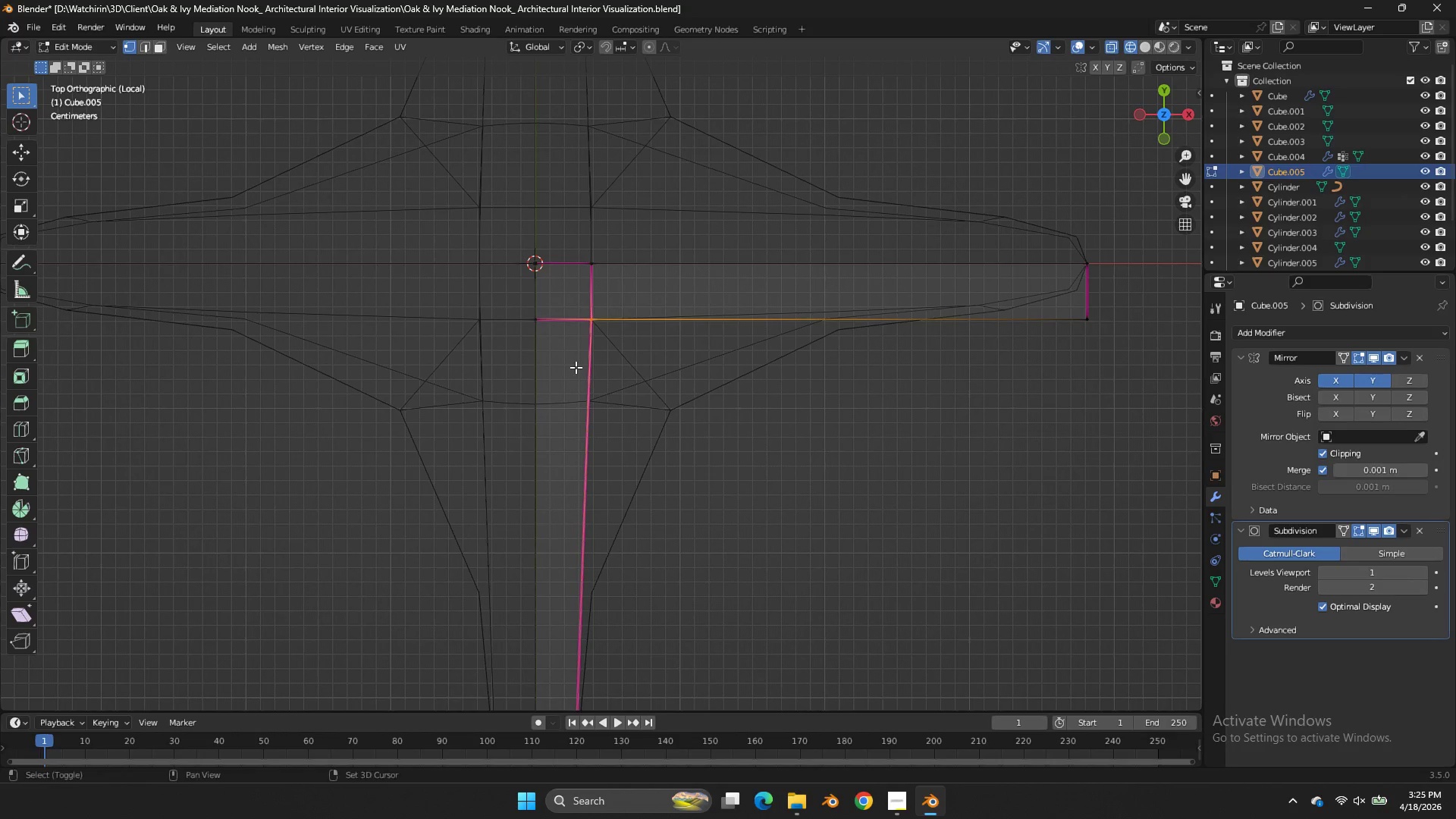 
left_click_drag(start_coordinate=[1156, 119], to_coordinate=[1034, 624])
 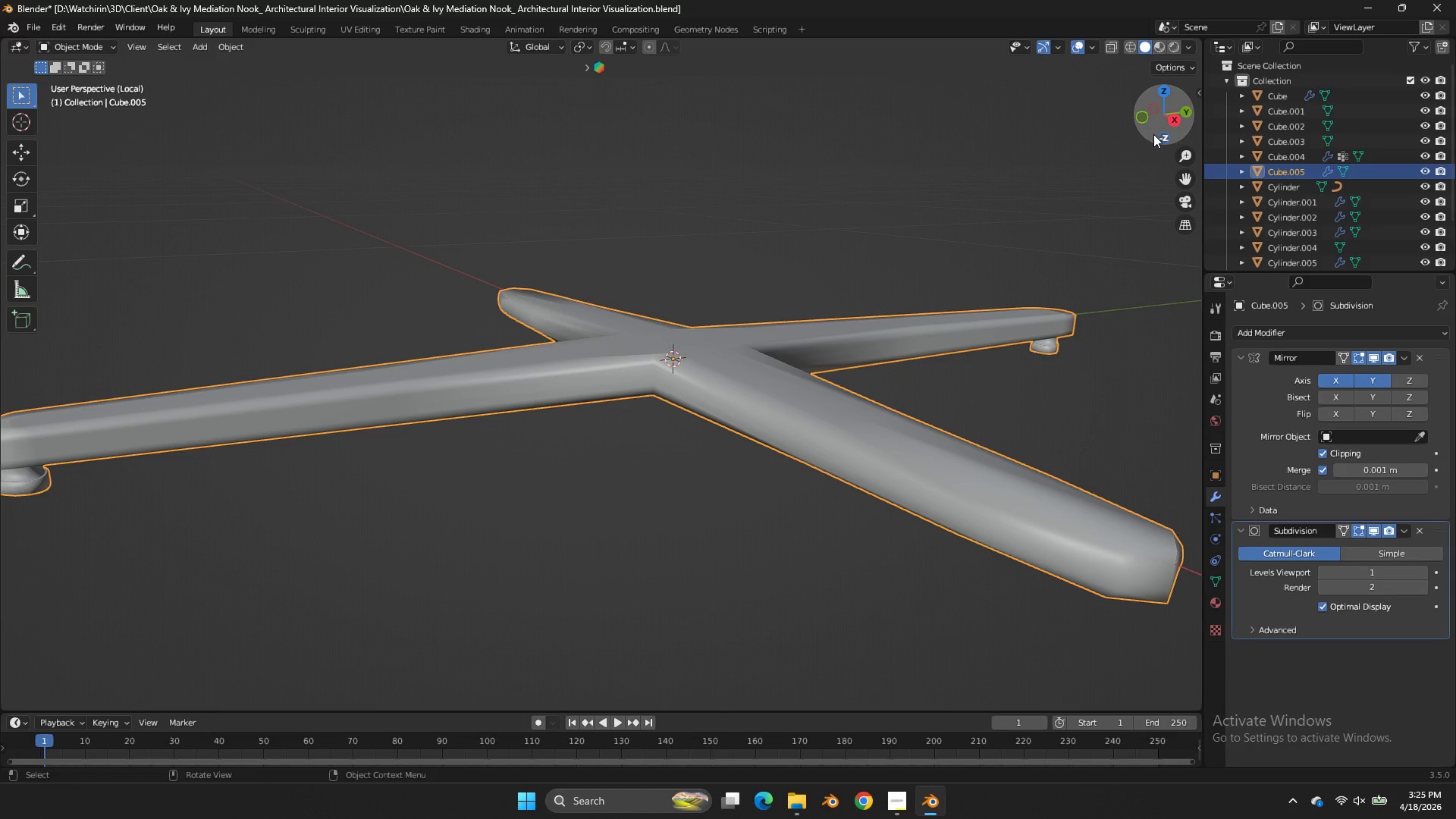 
left_click_drag(start_coordinate=[1159, 130], to_coordinate=[1094, 130])
 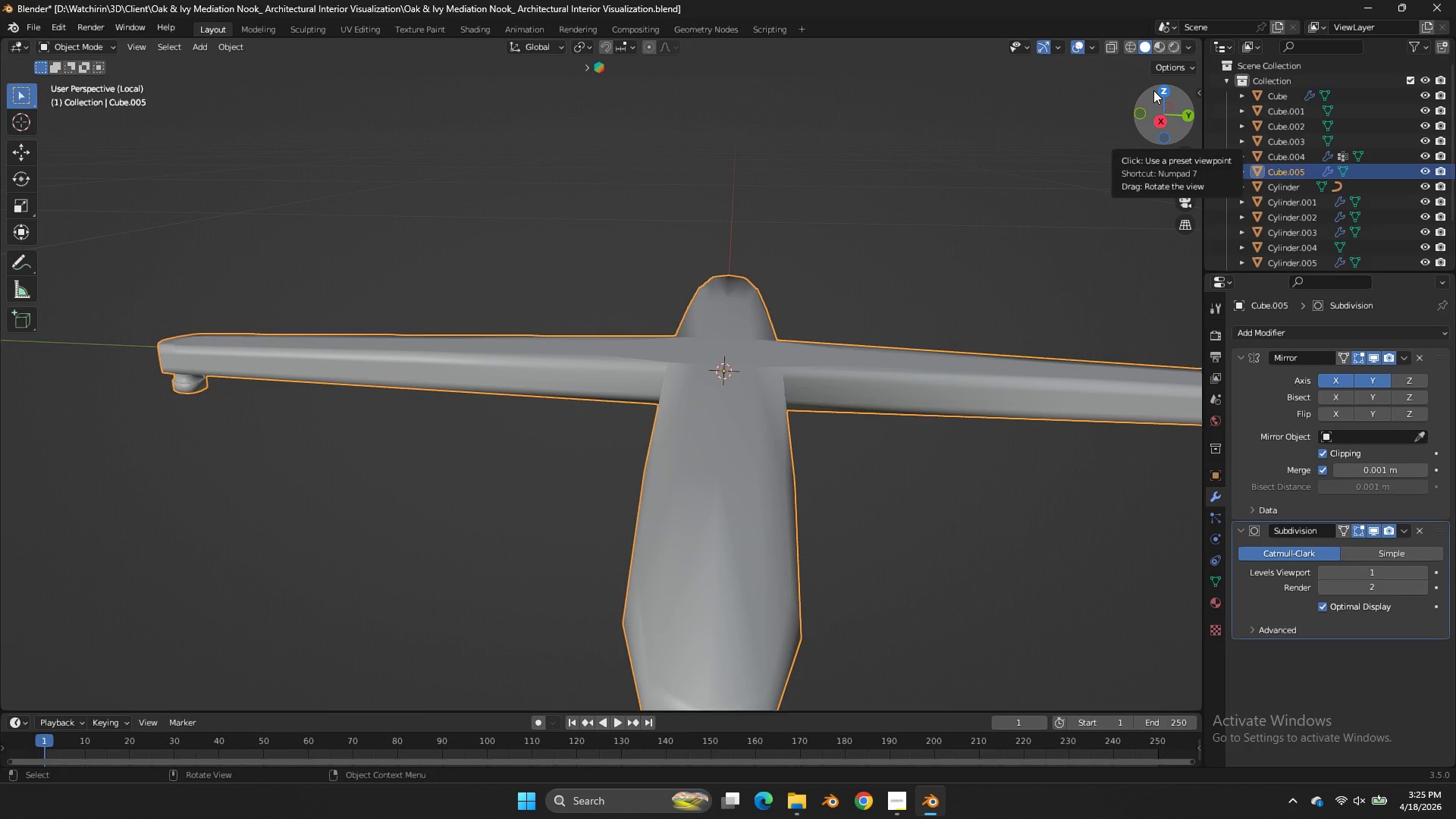 
left_click([1153, 88])
 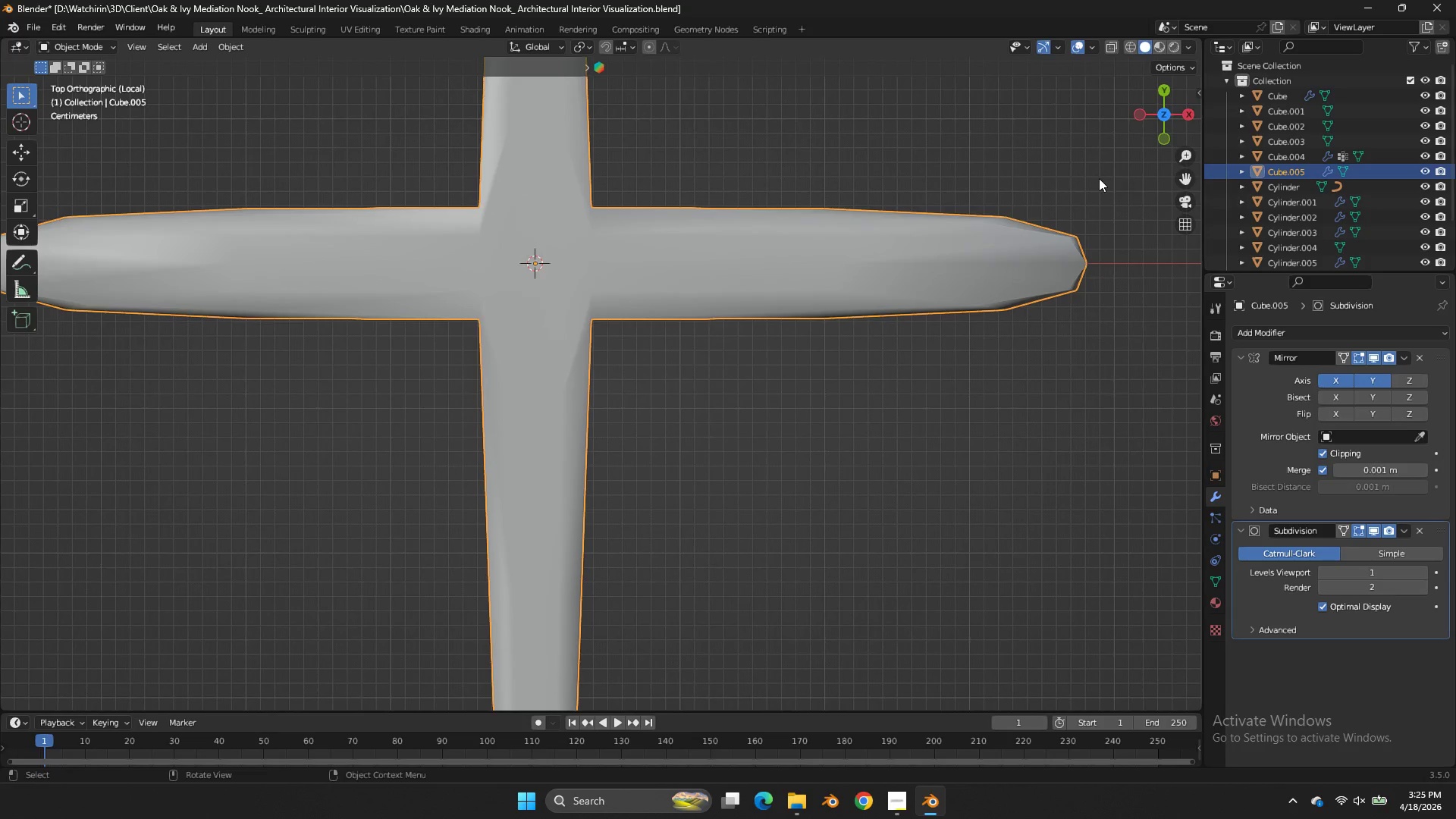 
key(Tab)
 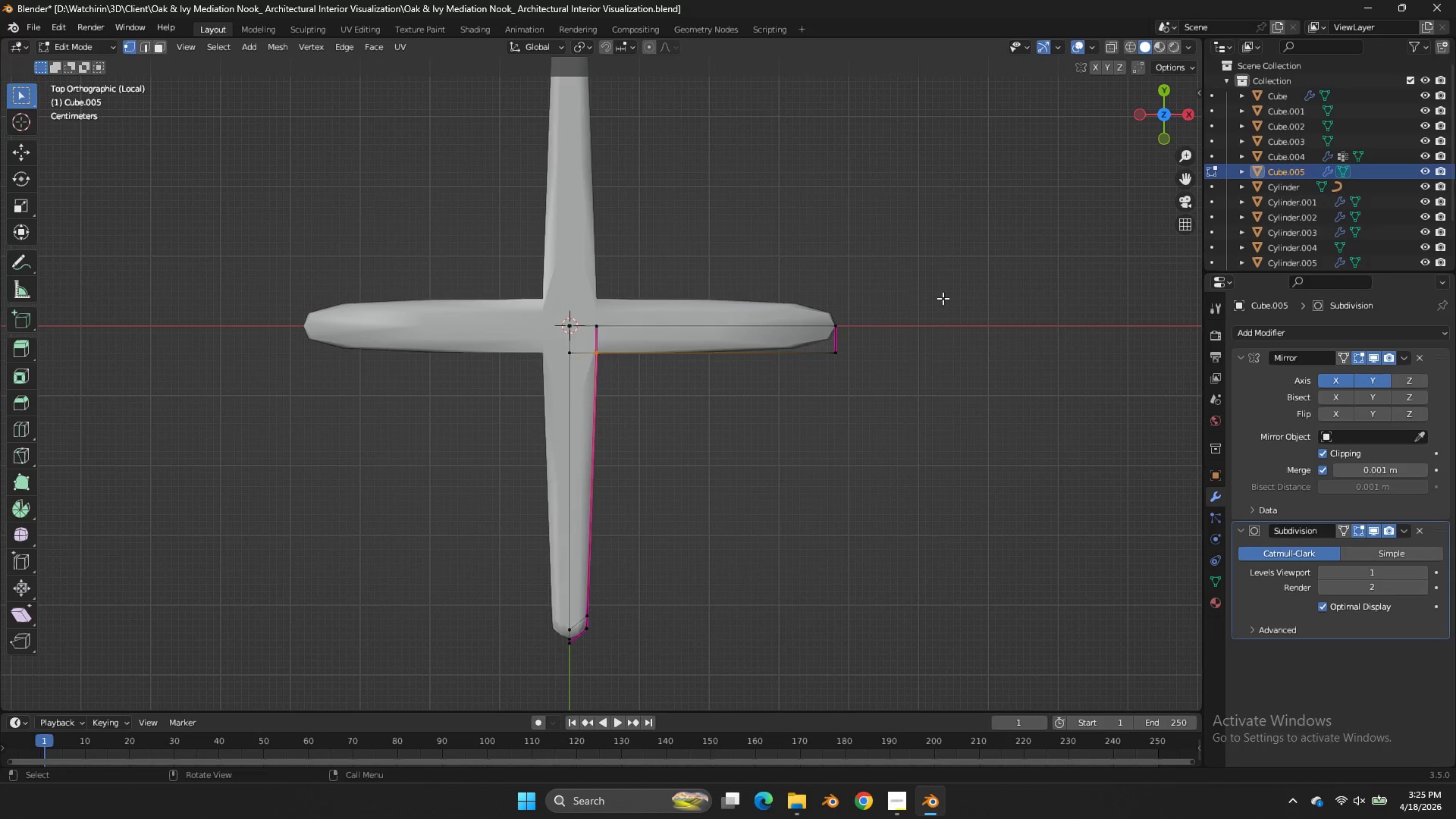 
scroll: coordinate [1097, 179], scroll_direction: down, amount: 4.0
 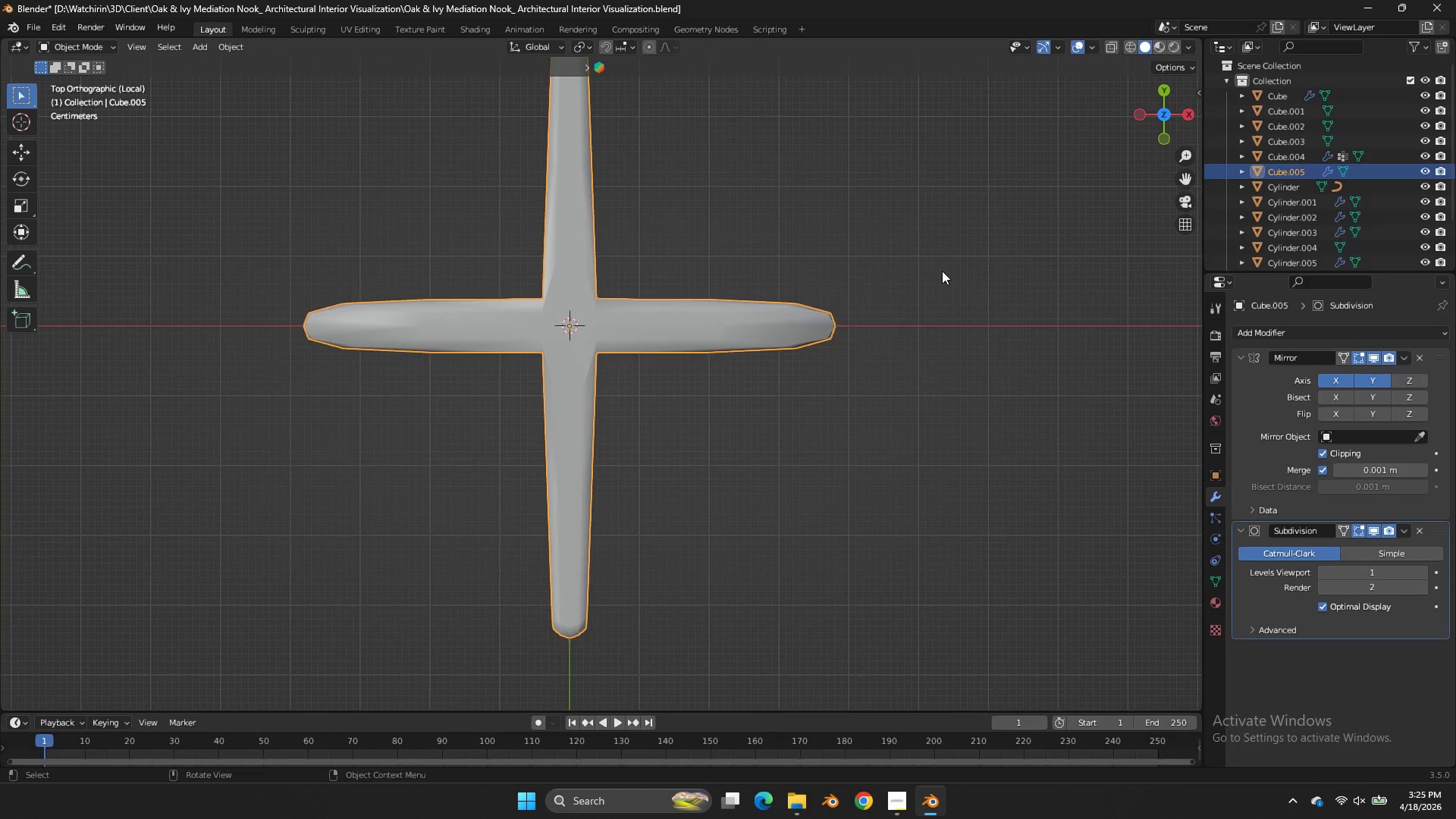 
scroll: coordinate [946, 300], scroll_direction: up, amount: 2.0
 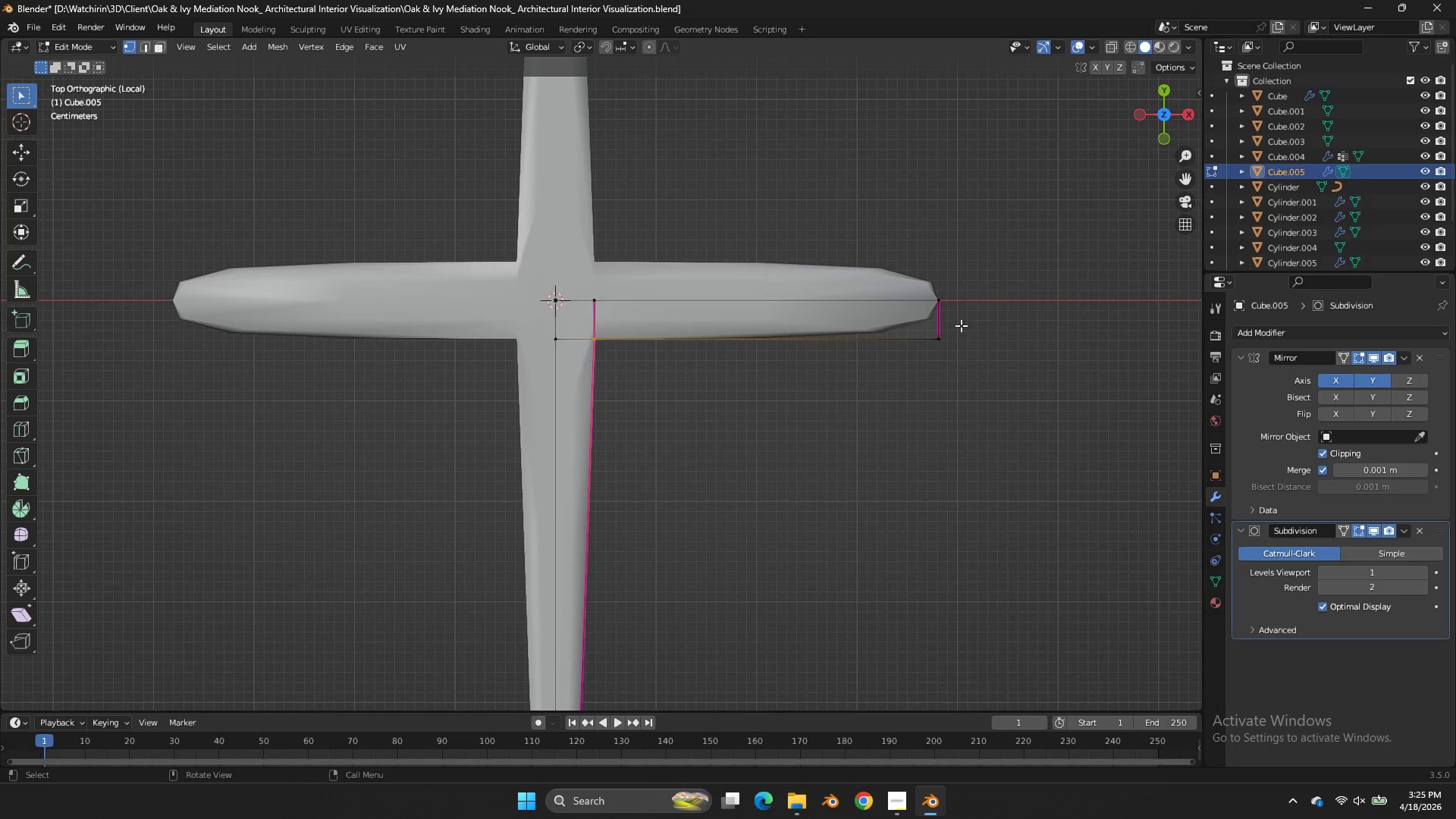 
left_click_drag(start_coordinate=[965, 325], to_coordinate=[828, 384])
 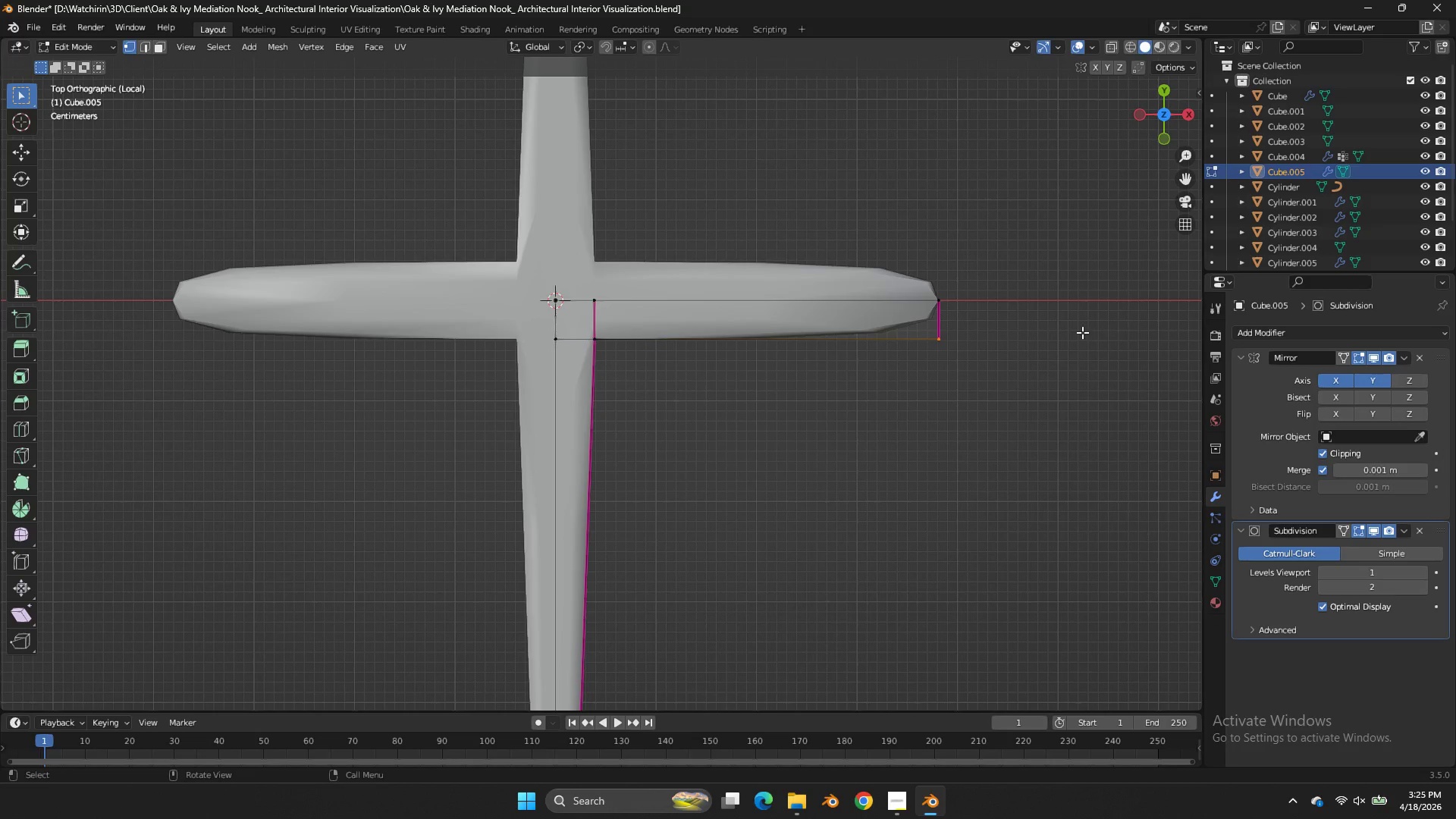 
type(zgy)
 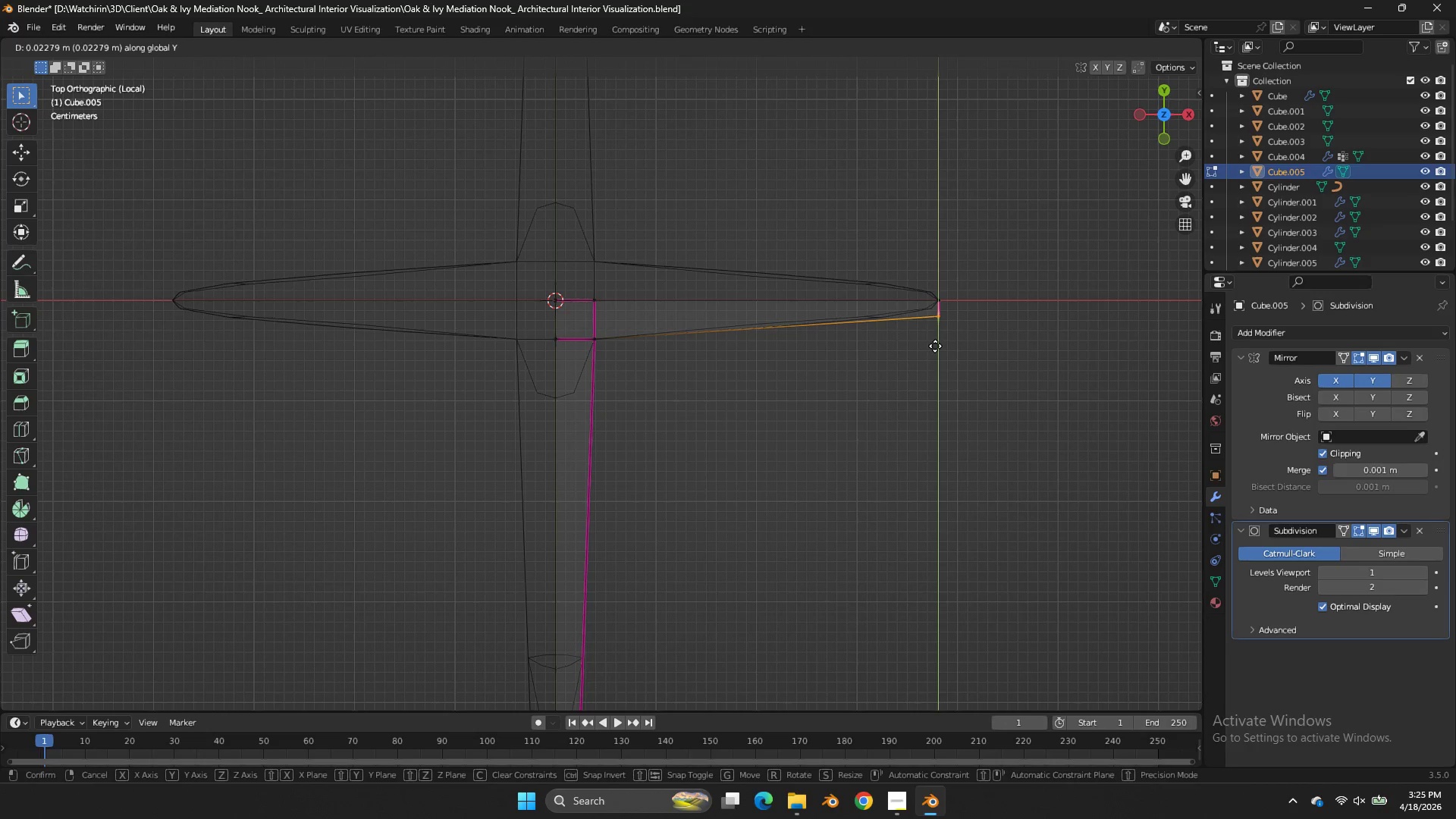 
left_click_drag(start_coordinate=[1011, 328], to_coordinate=[906, 377])
 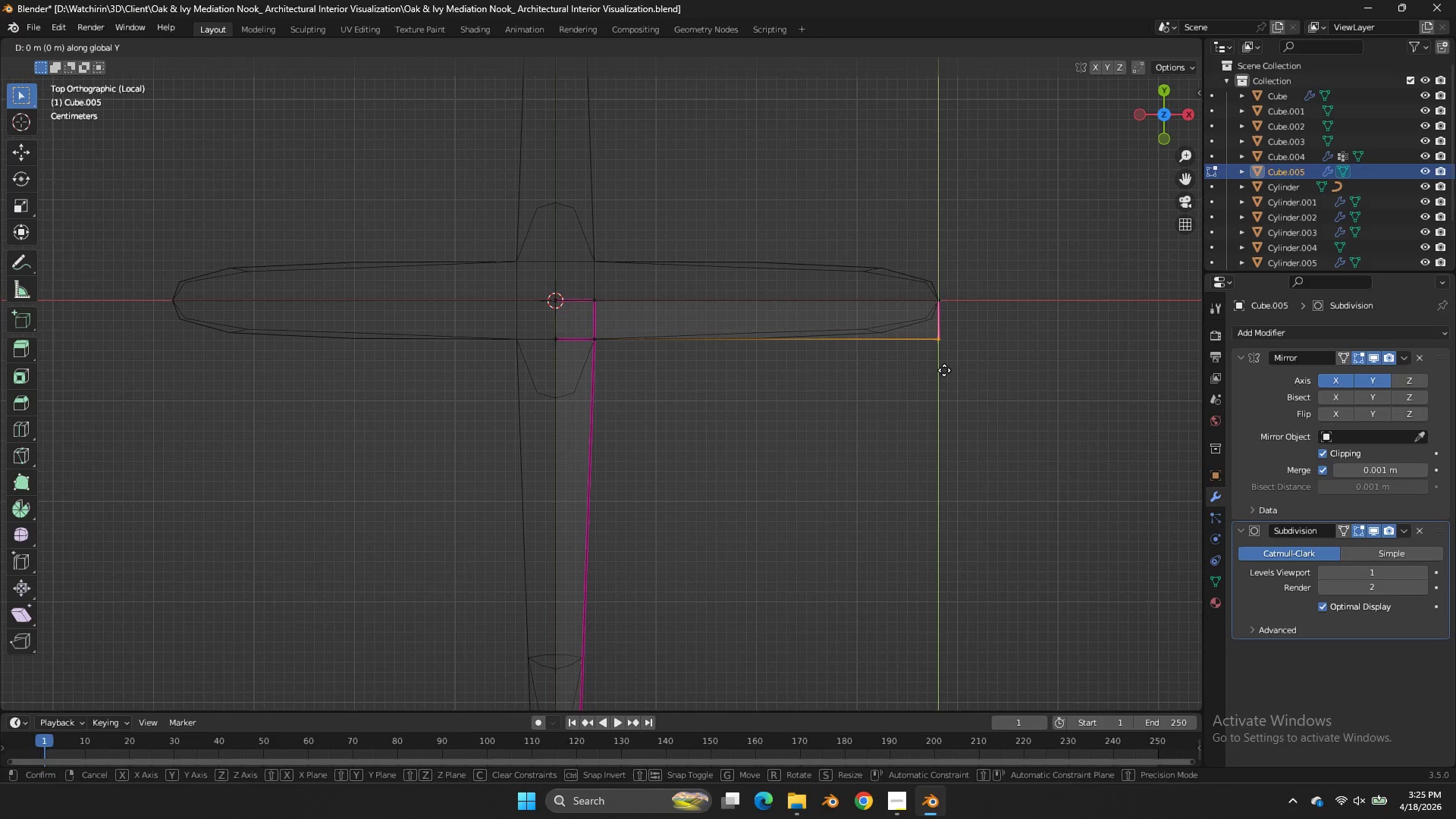 
hold_key(key=ShiftLeft, duration=1.47)
left_click([939, 463])
 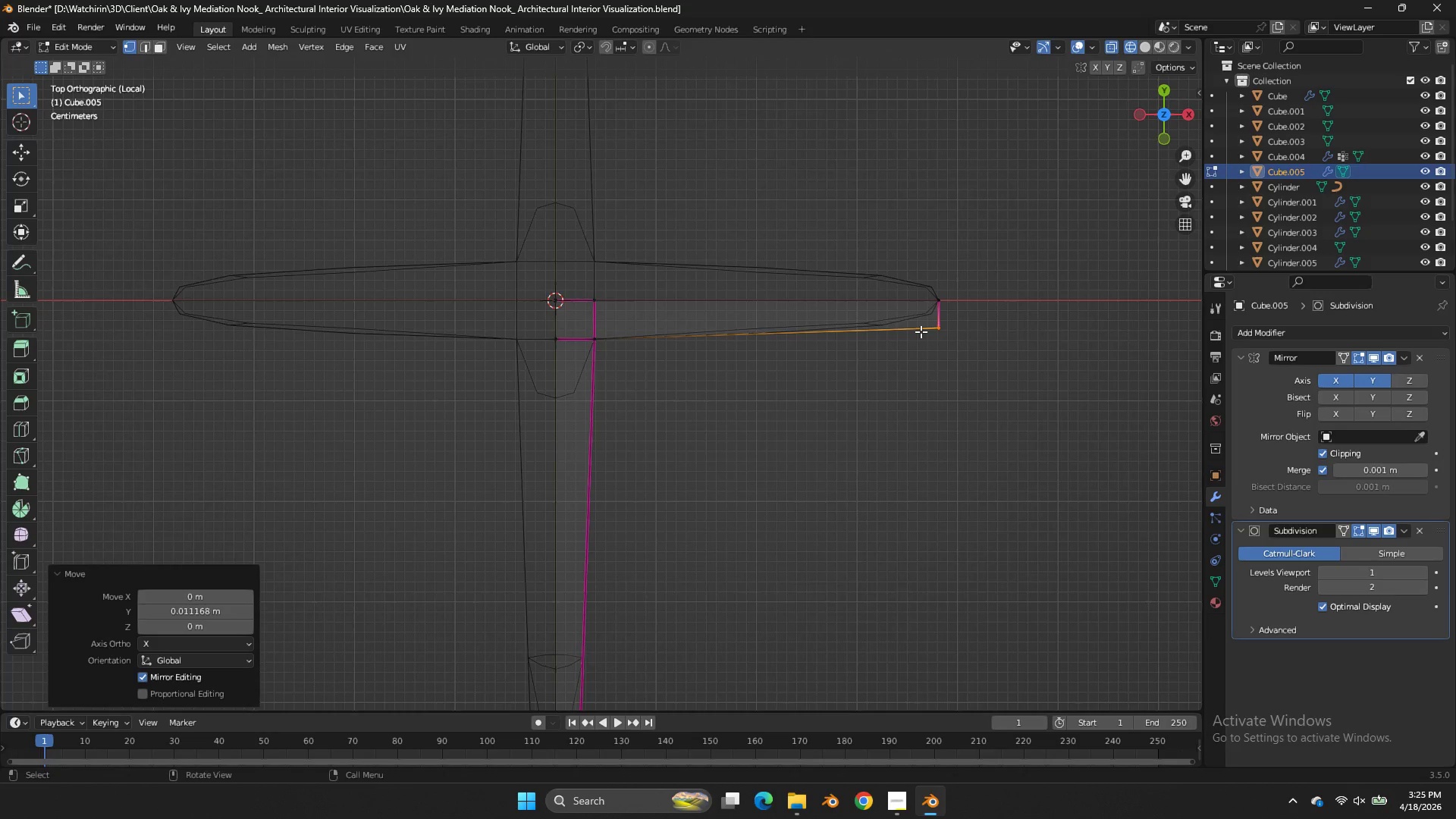 
scroll: coordinate [922, 331], scroll_direction: down, amount: 4.0
 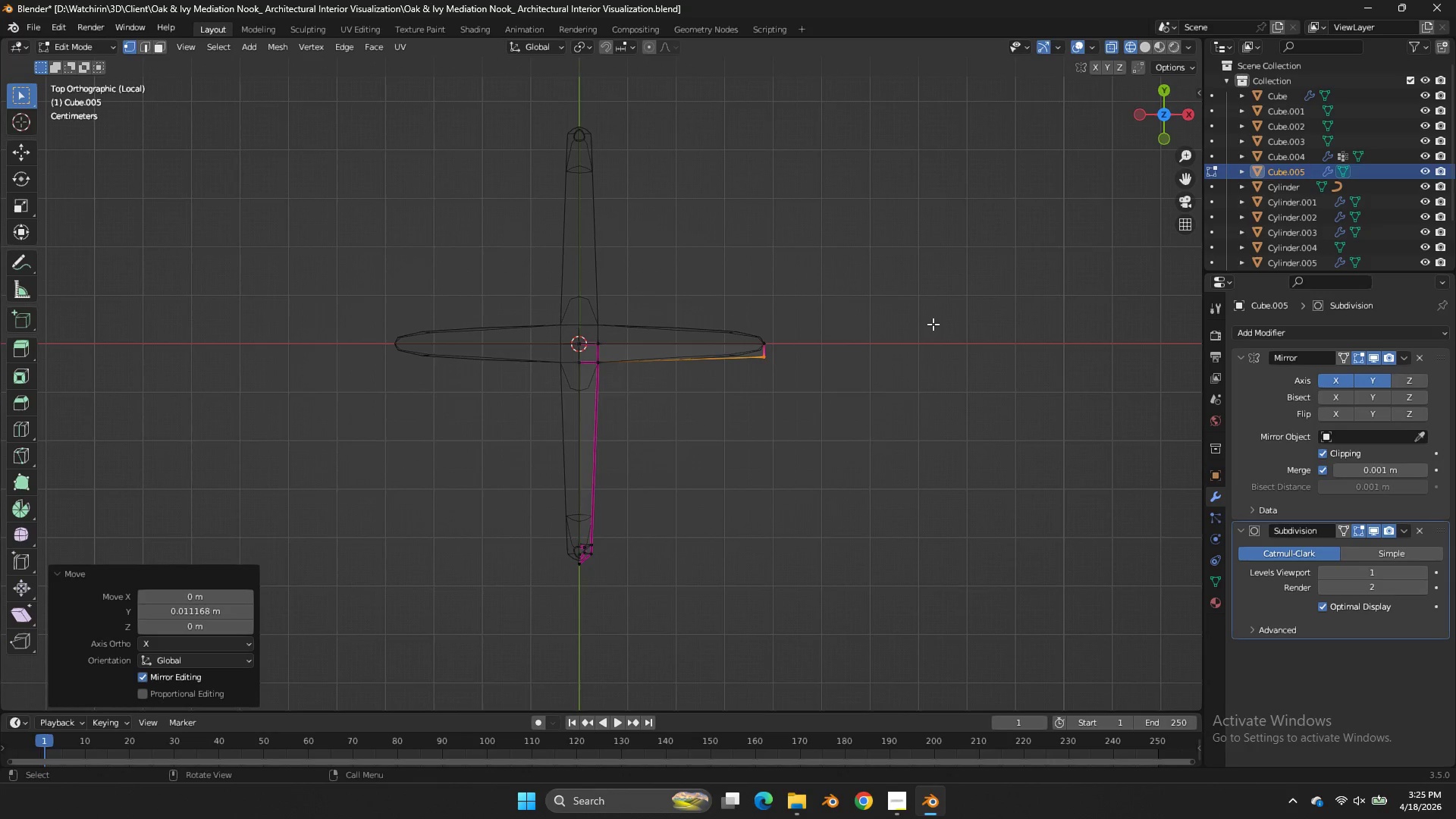 
left_click_drag(start_coordinate=[908, 286], to_coordinate=[737, 416])
 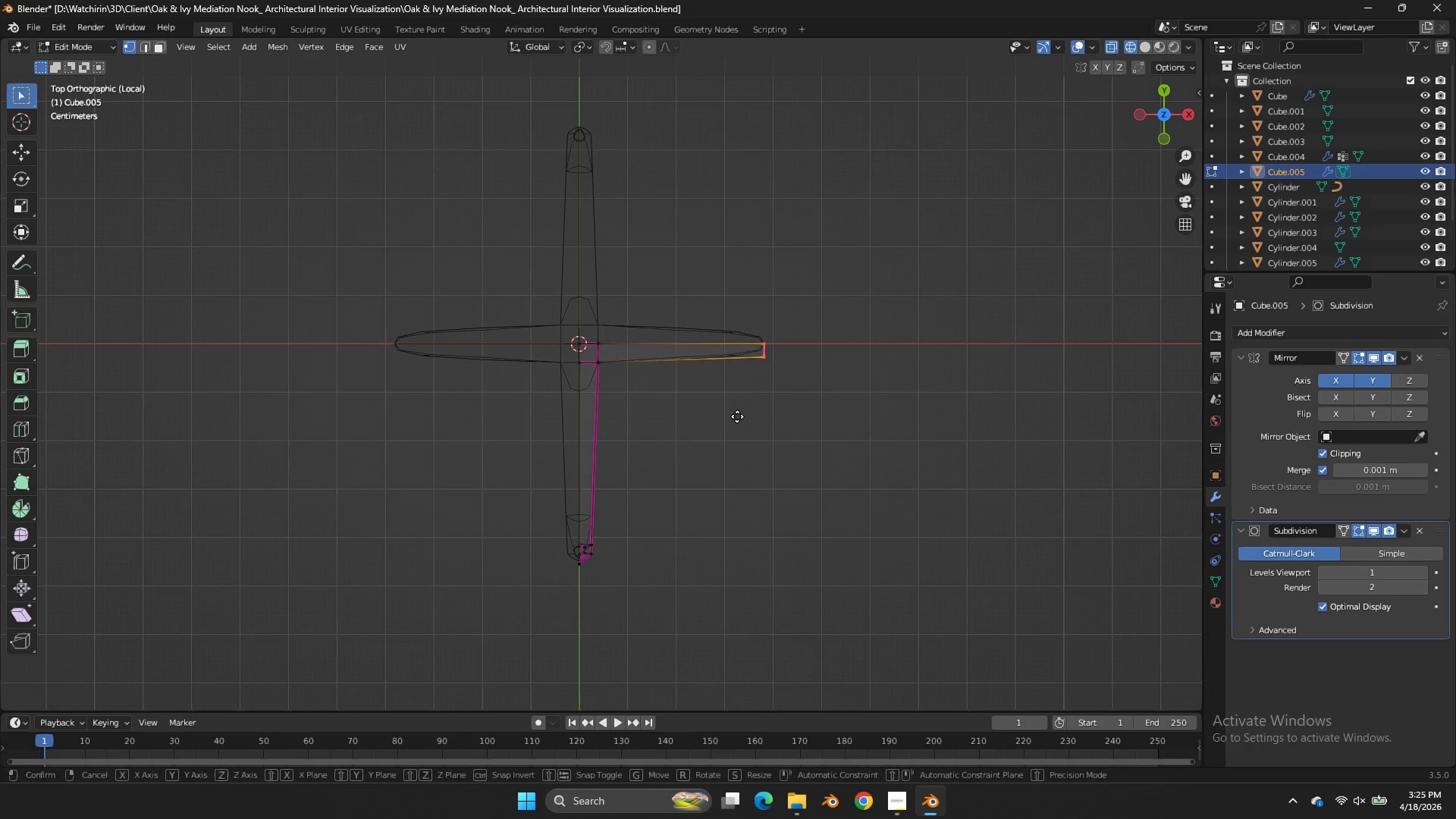 
type(gy)
 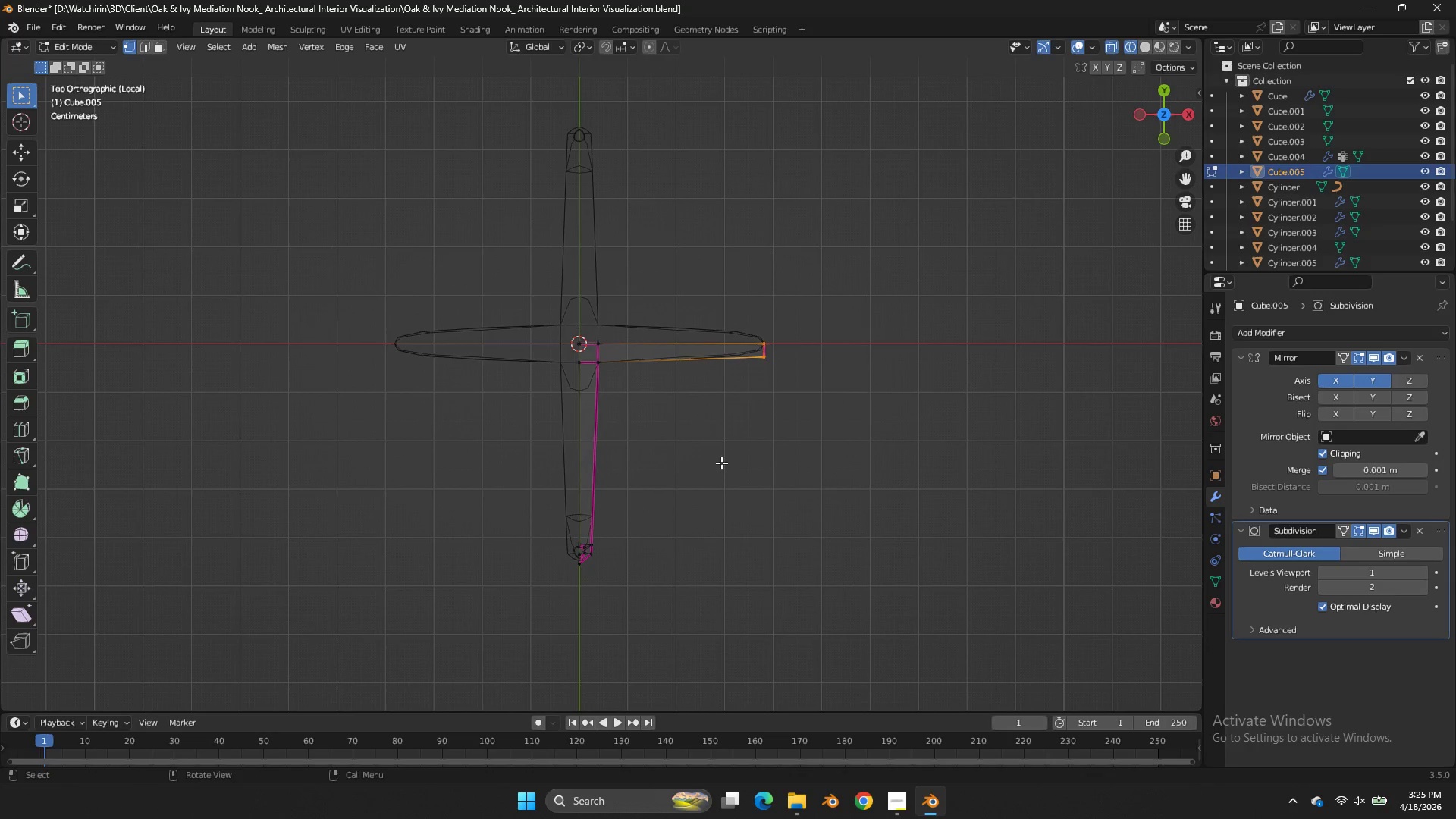 
left_click_drag(start_coordinate=[705, 482], to_coordinate=[489, 626])
 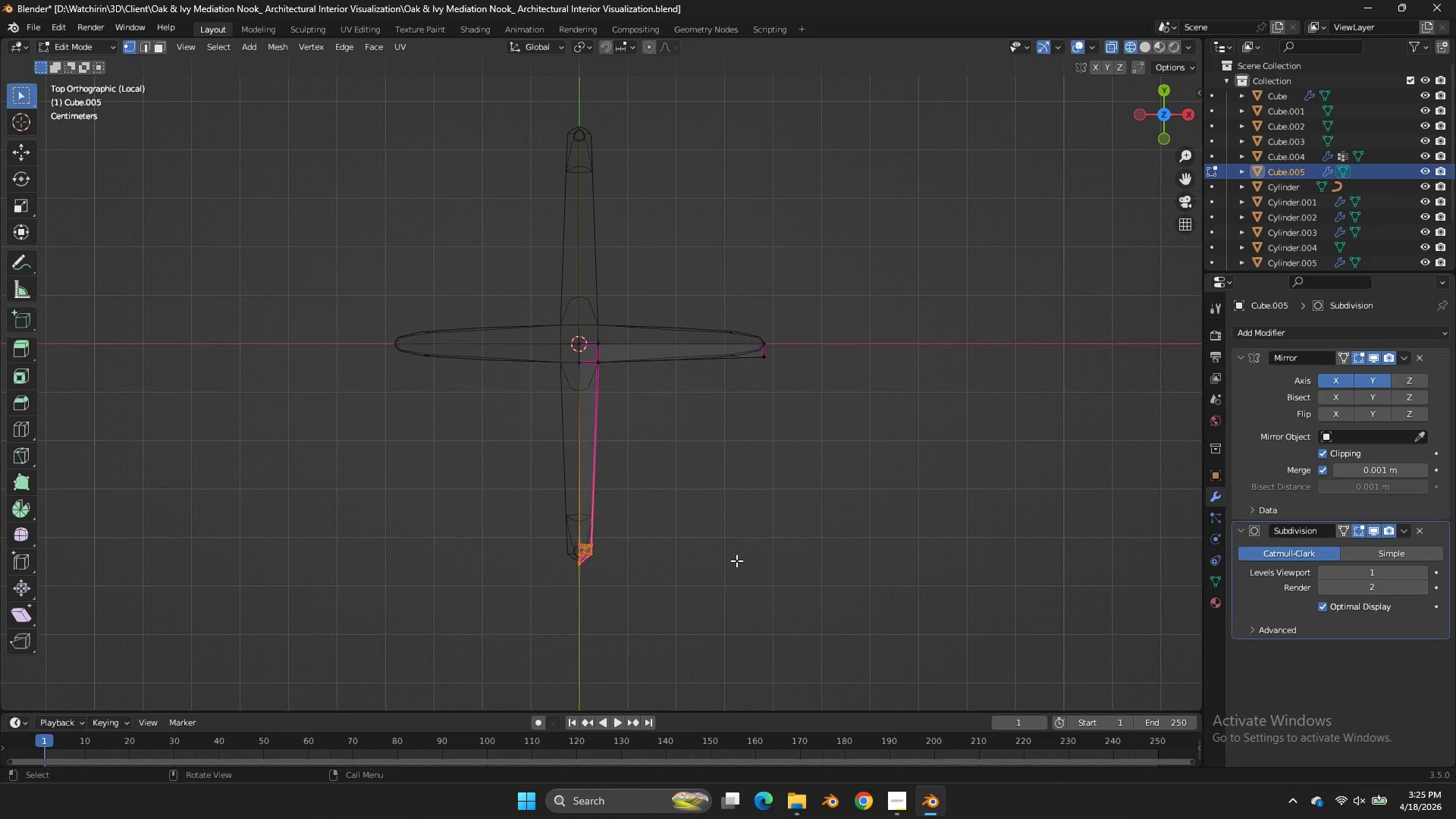 
type(gy)
 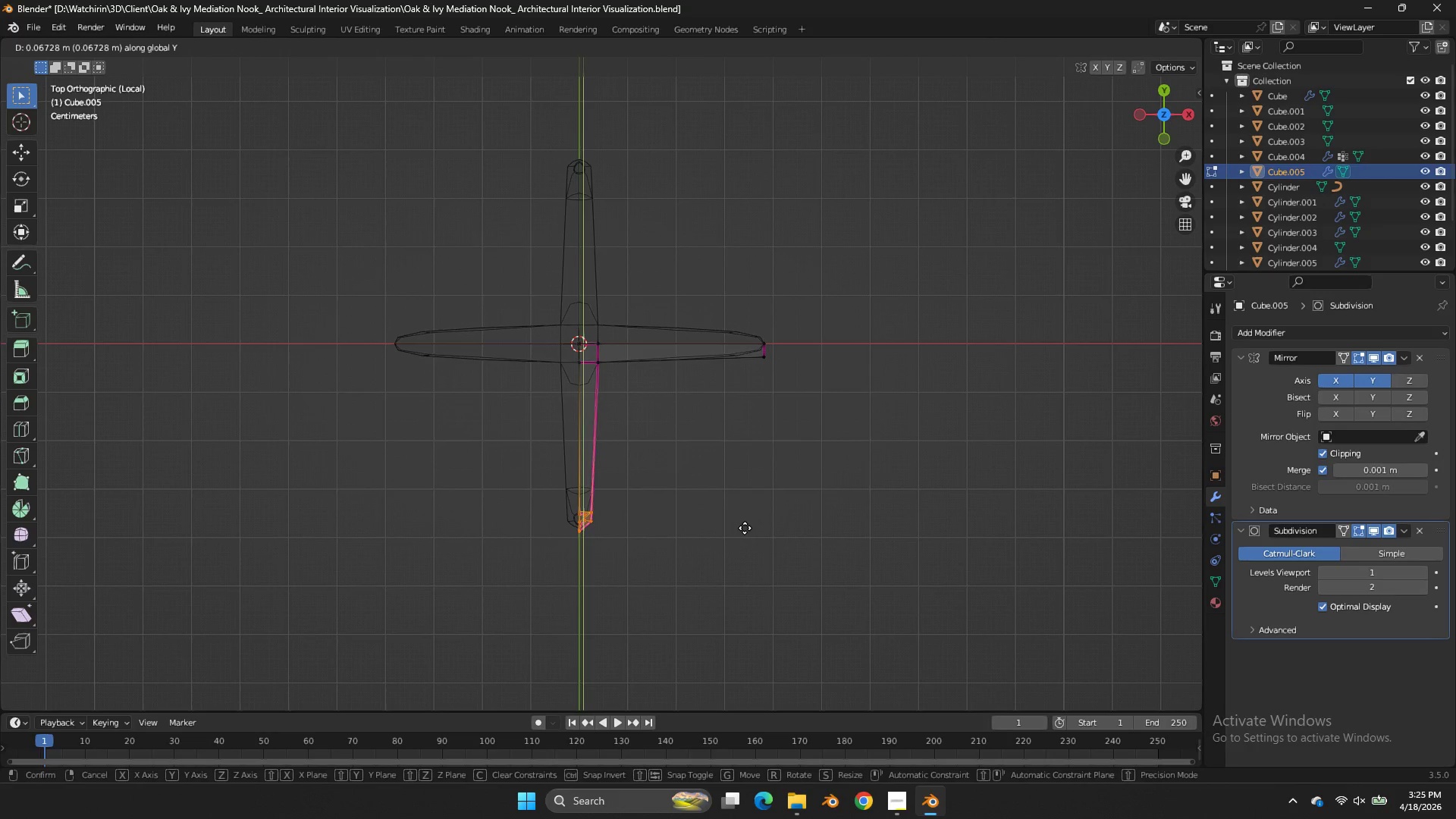 
left_click_drag(start_coordinate=[745, 528], to_coordinate=[748, 525])
 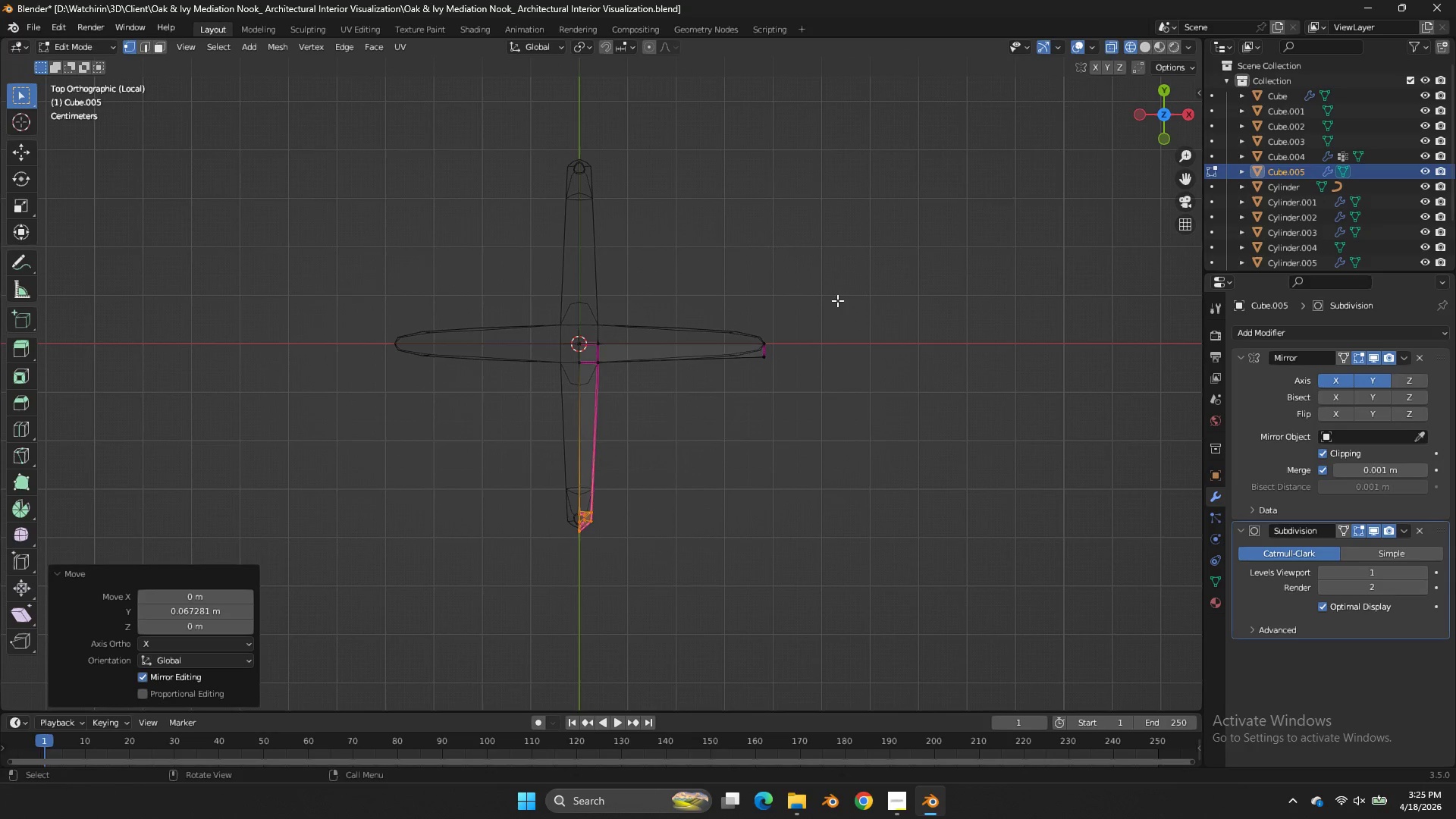 
left_click_drag(start_coordinate=[833, 300], to_coordinate=[736, 403])
 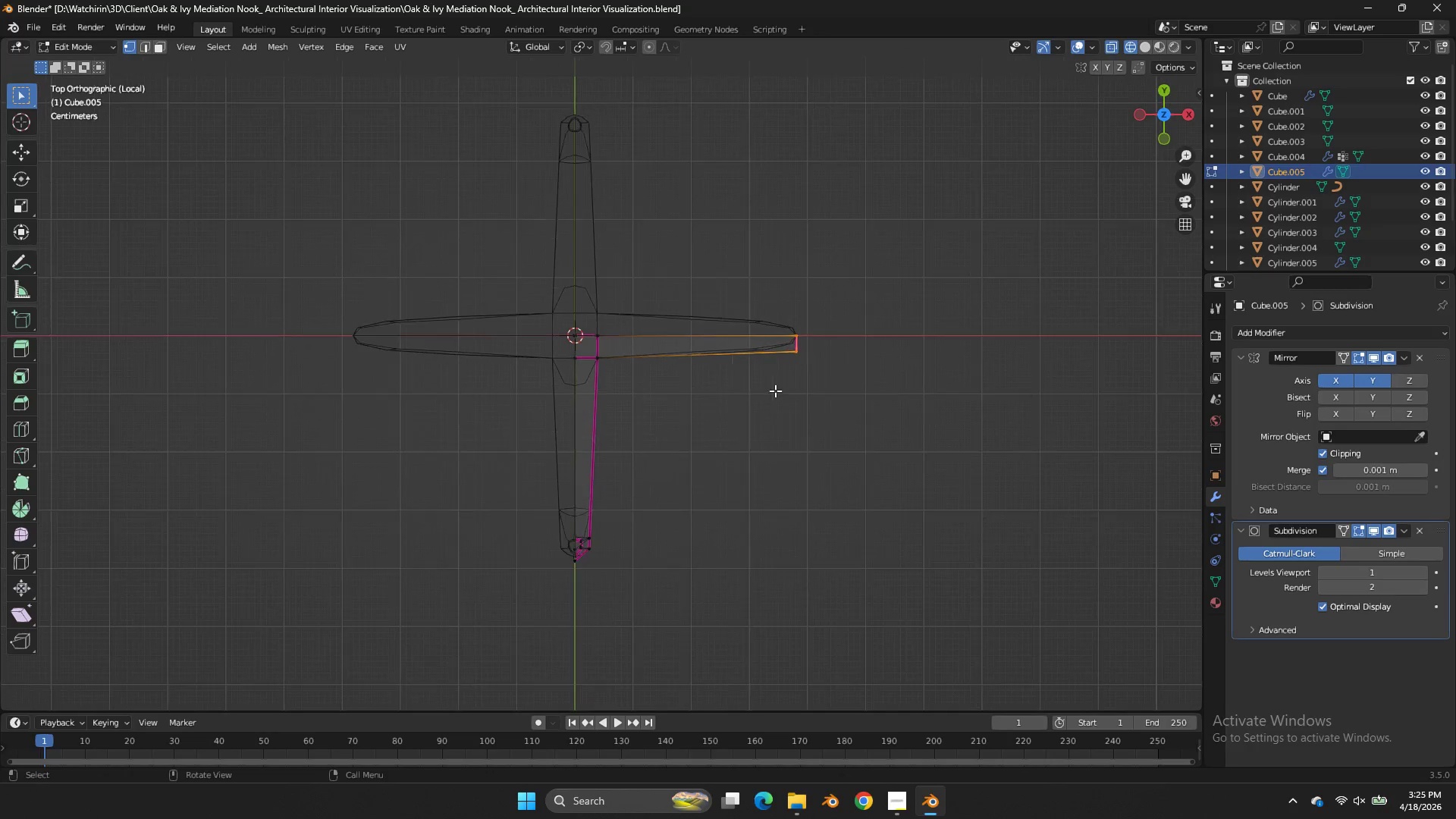 
scroll: coordinate [902, 339], scroll_direction: up, amount: 4.0
 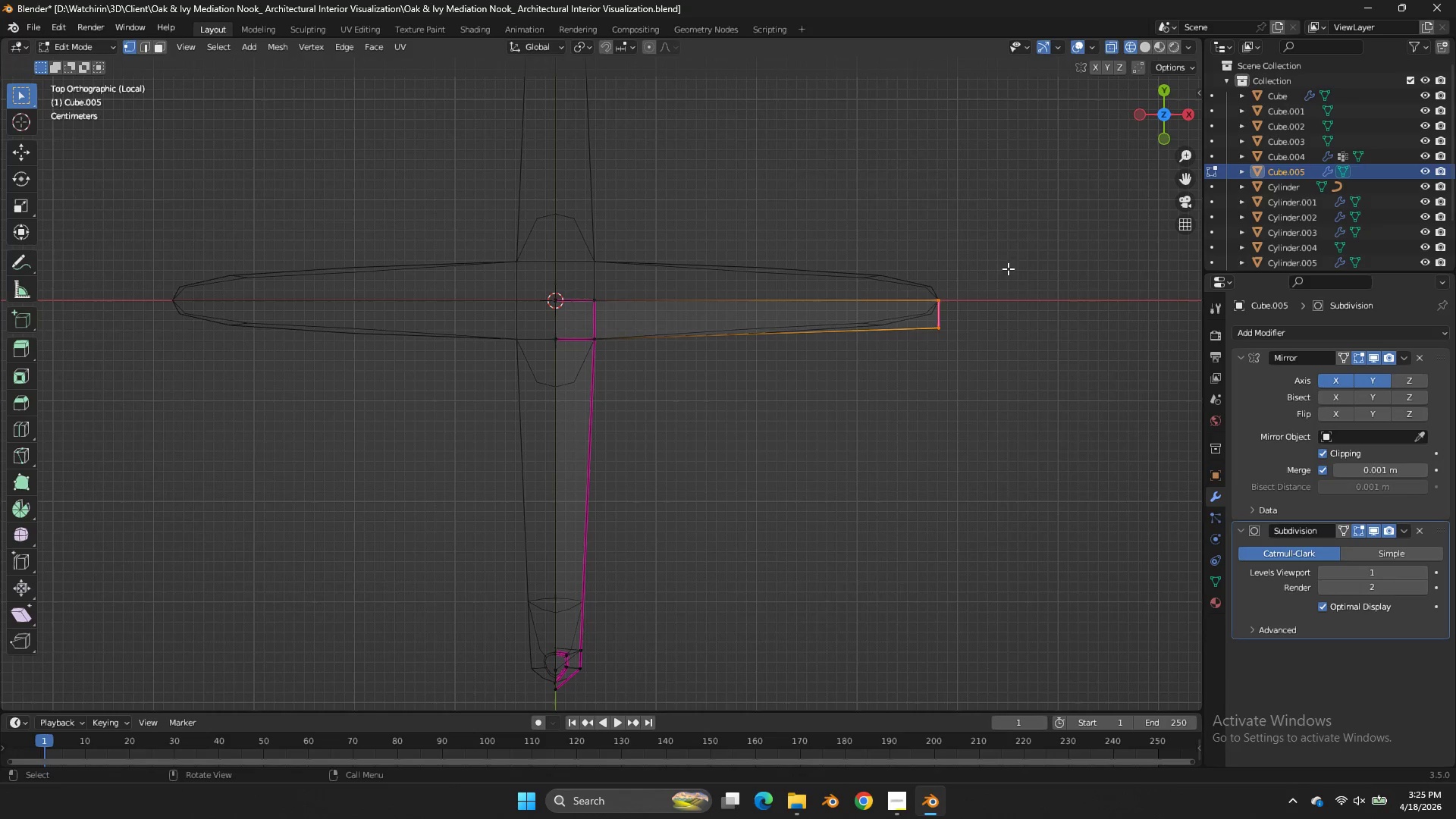 
left_click_drag(start_coordinate=[1002, 273], to_coordinate=[902, 315])
 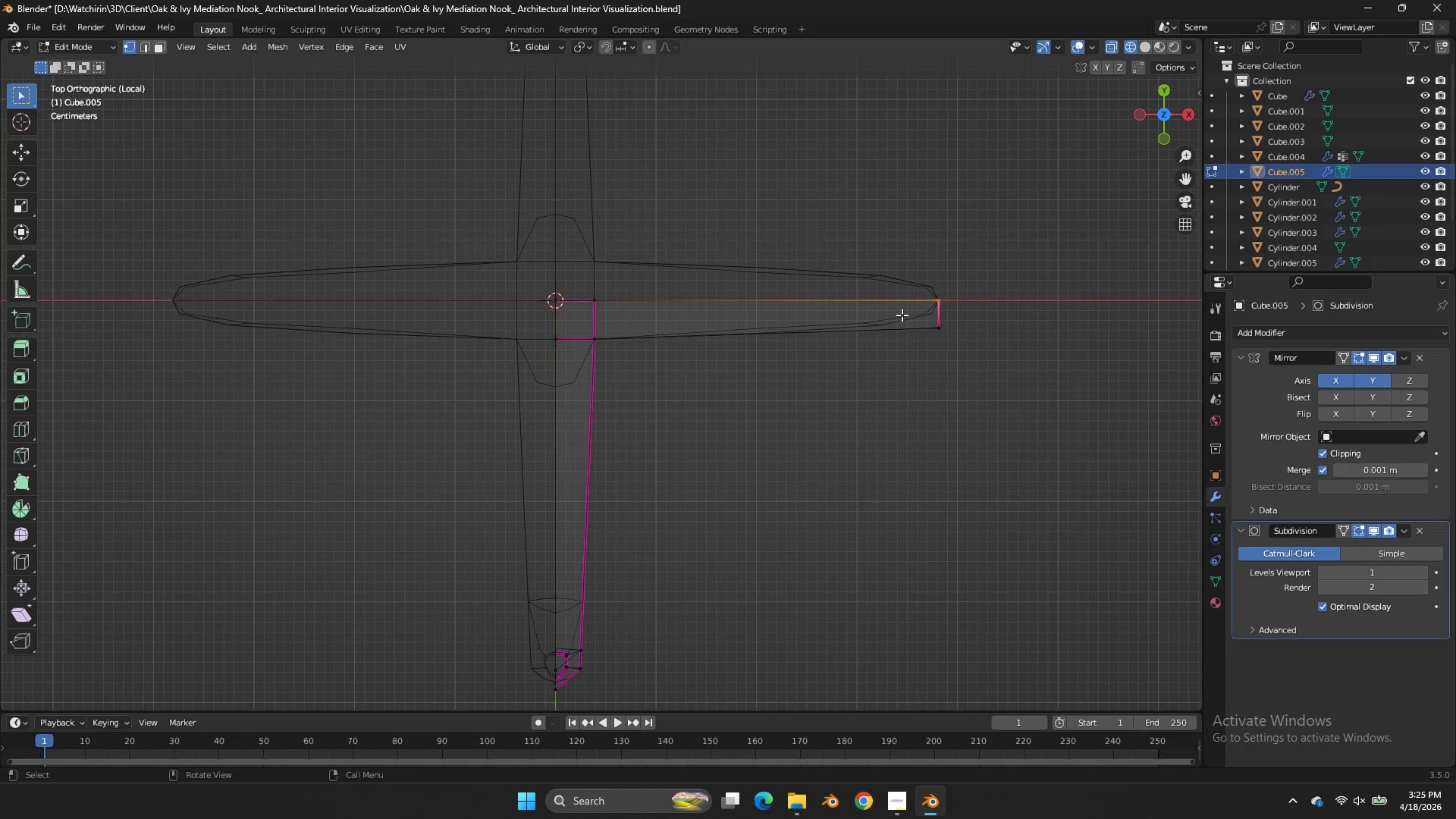 
type(gx)
 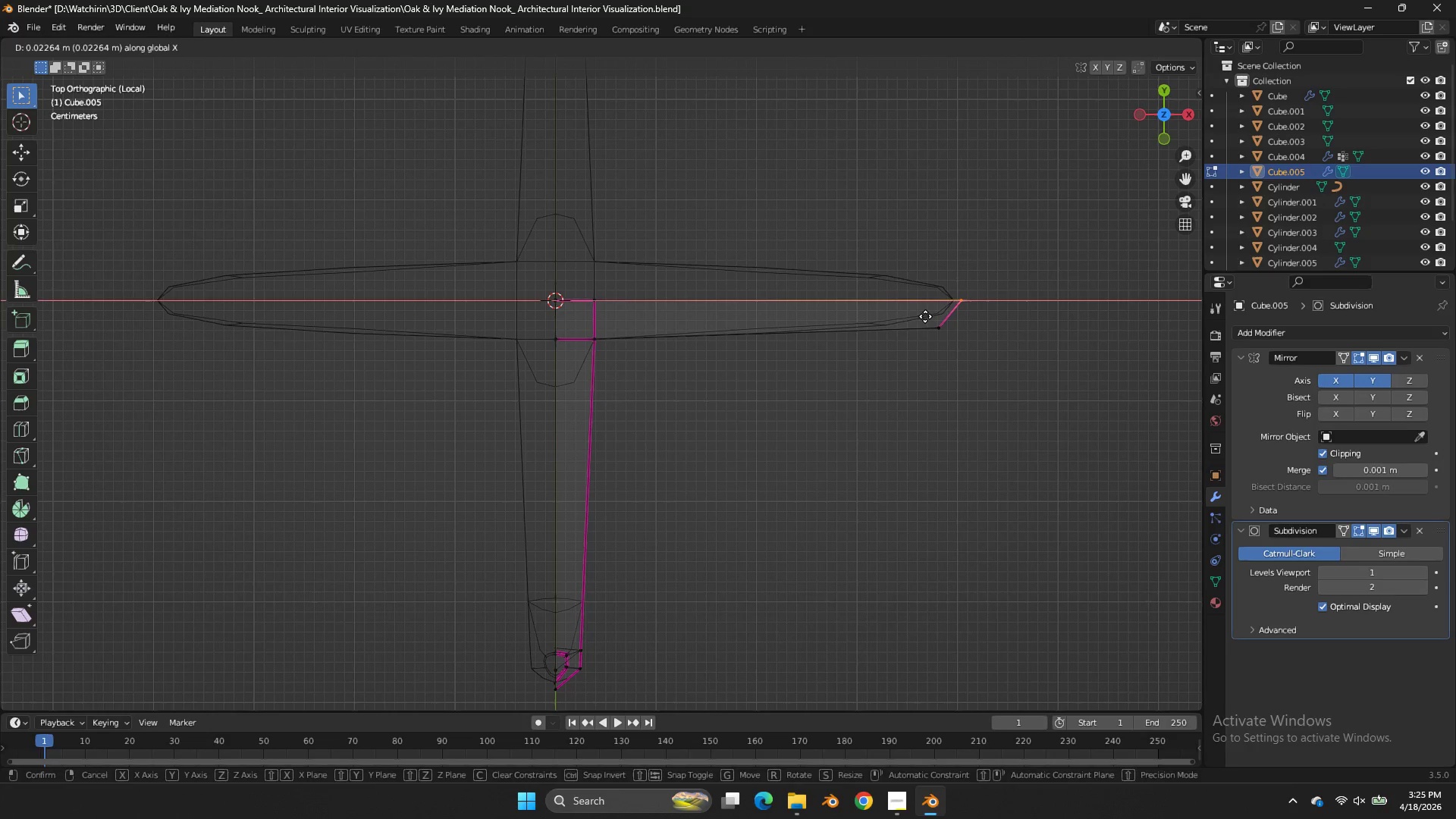 
double_click([927, 317])
 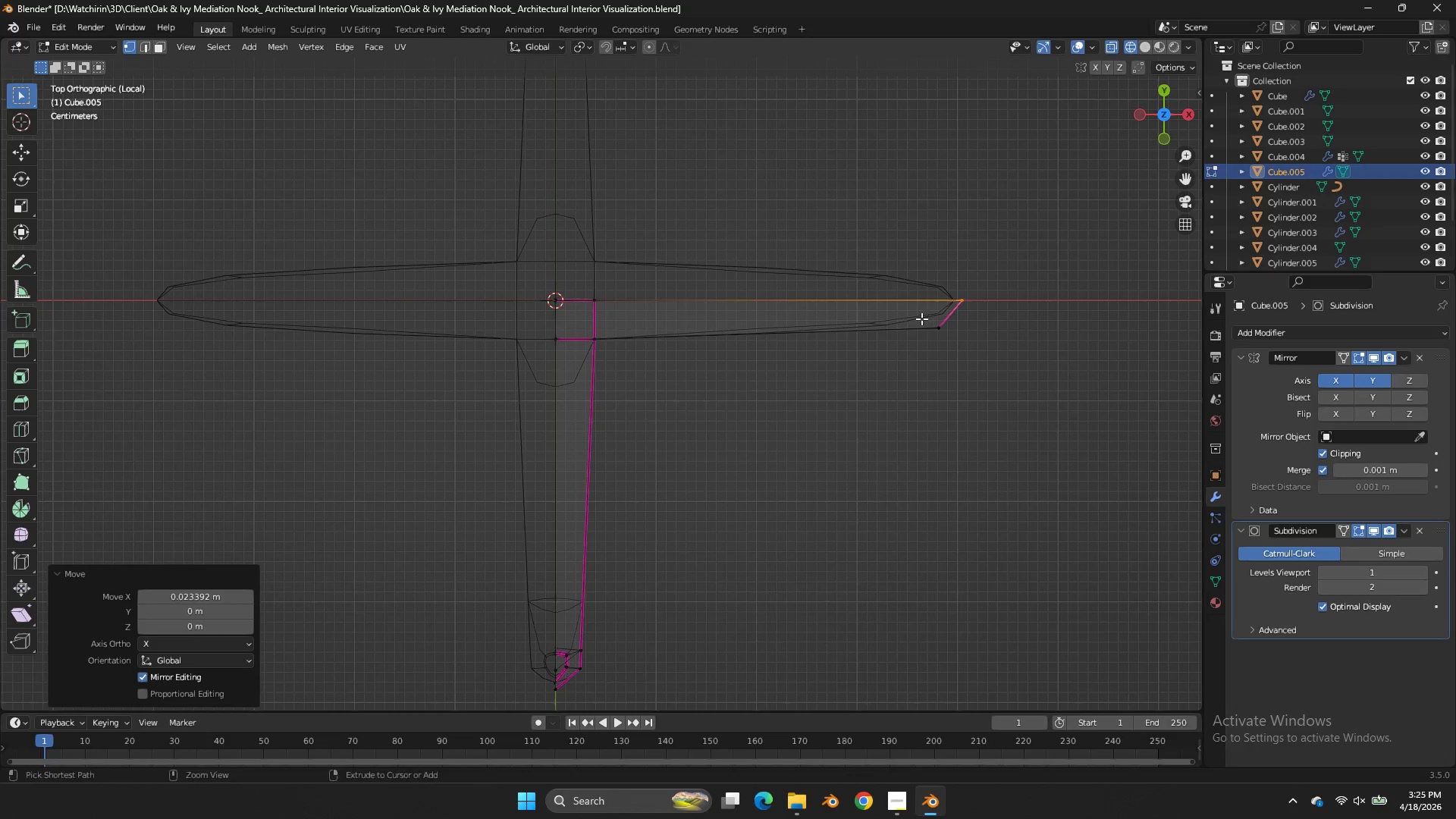 
key(Control+R)
 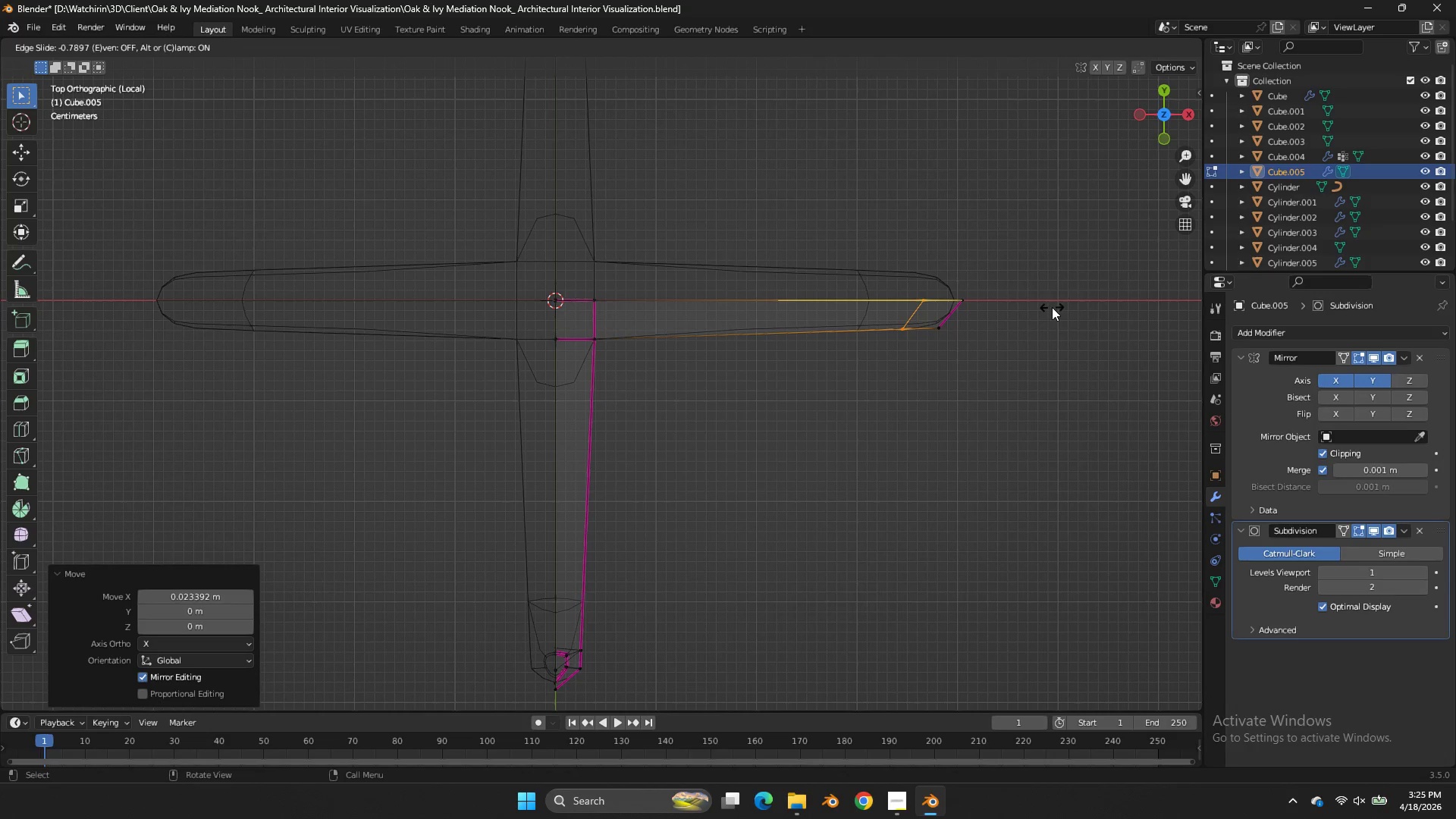 
left_click([1053, 307])
 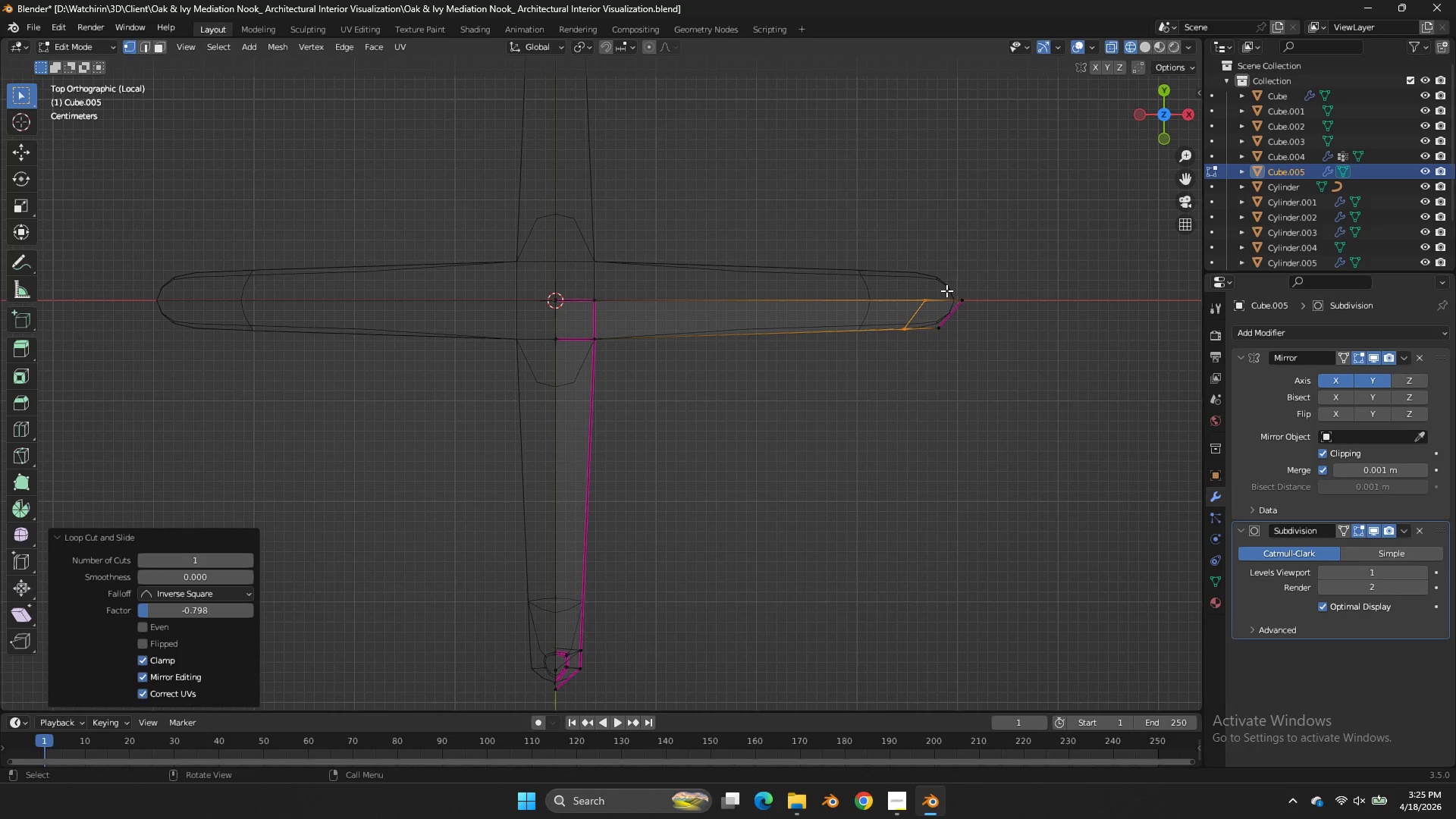 
left_click_drag(start_coordinate=[936, 290], to_coordinate=[914, 306])
 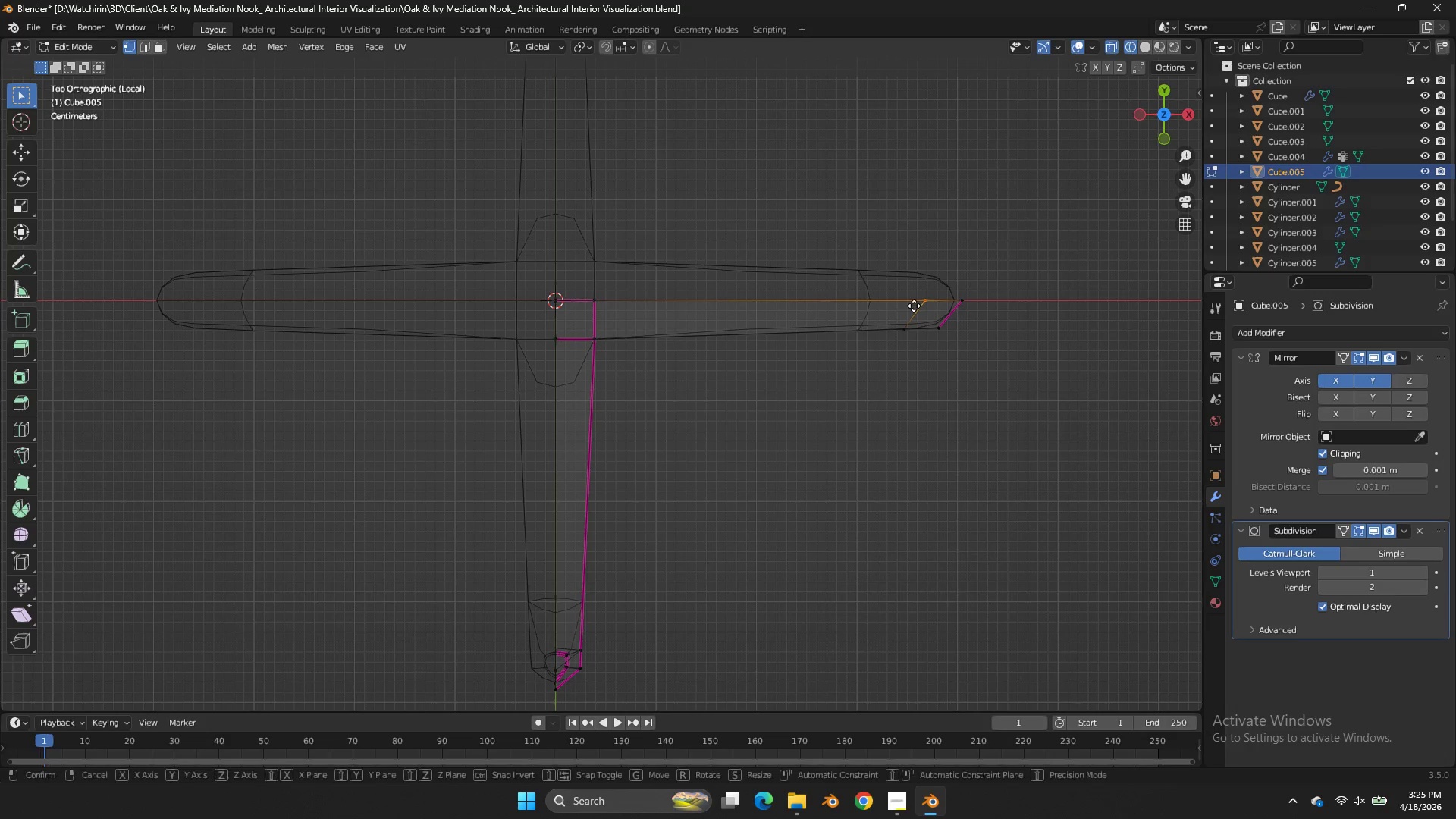 
type(gx)
 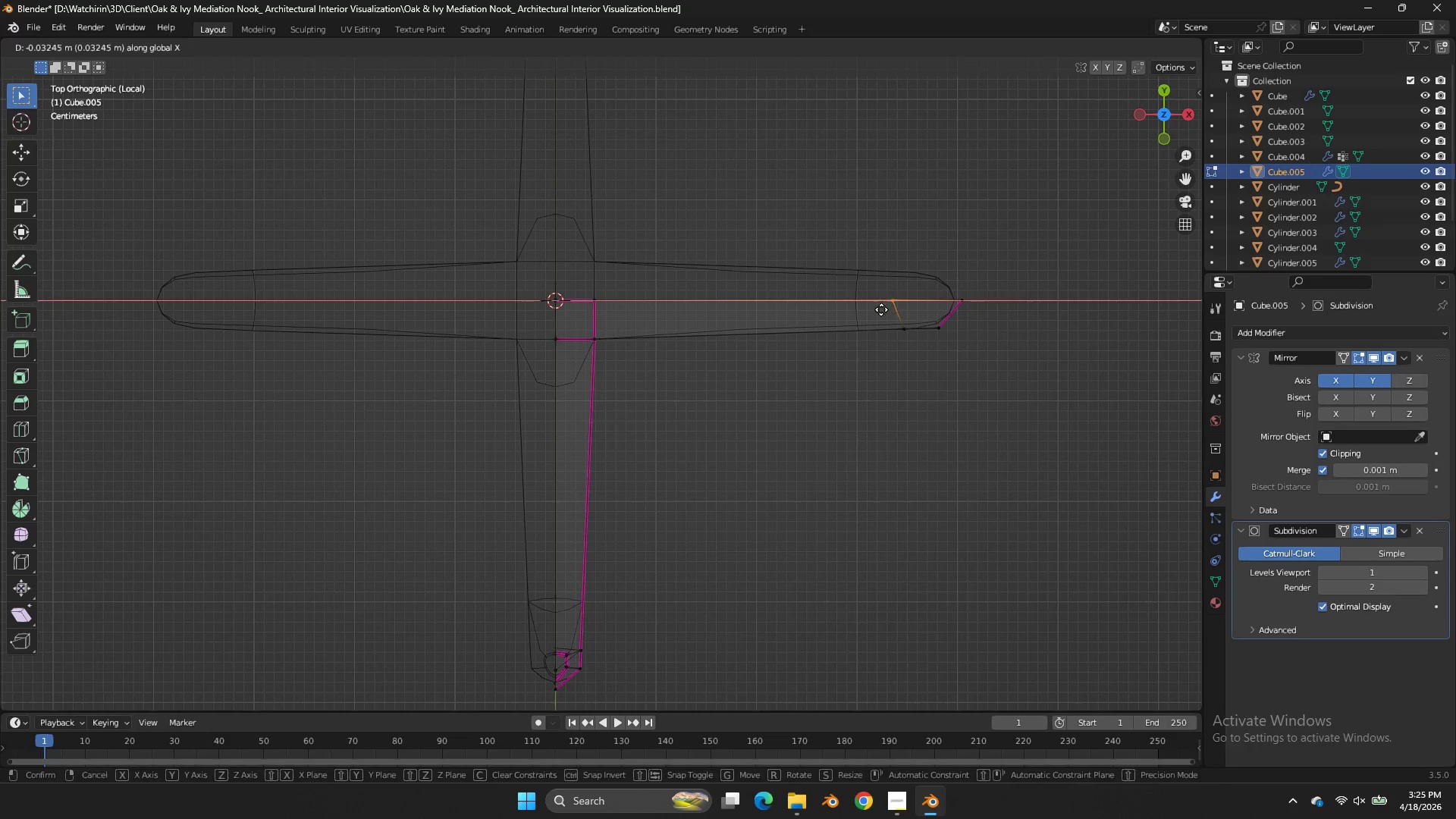 
left_click([881, 309])
 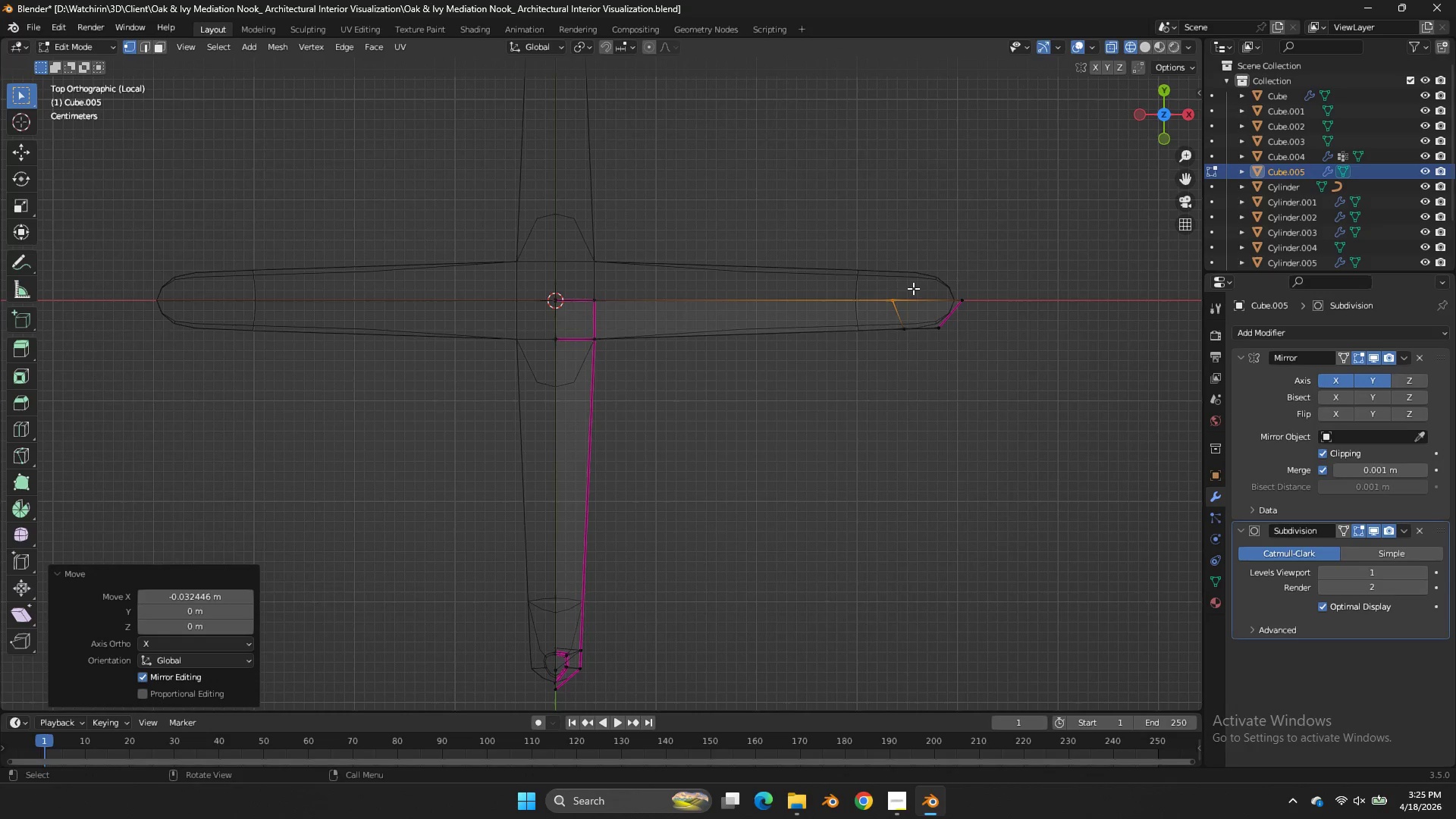 
left_click_drag(start_coordinate=[914, 288], to_coordinate=[863, 366])
 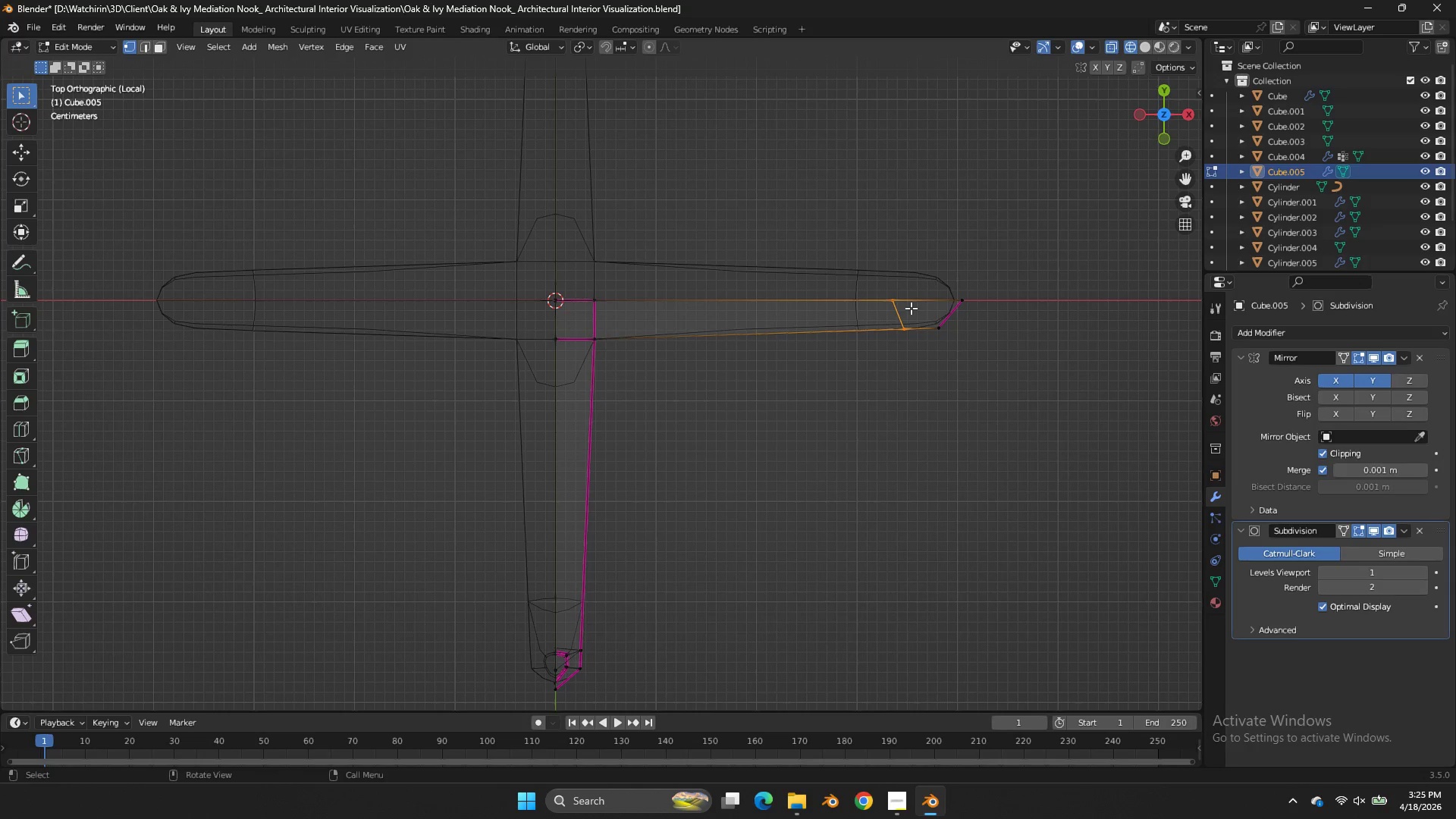 
hold_key(key=ControlLeft, duration=0.34)
 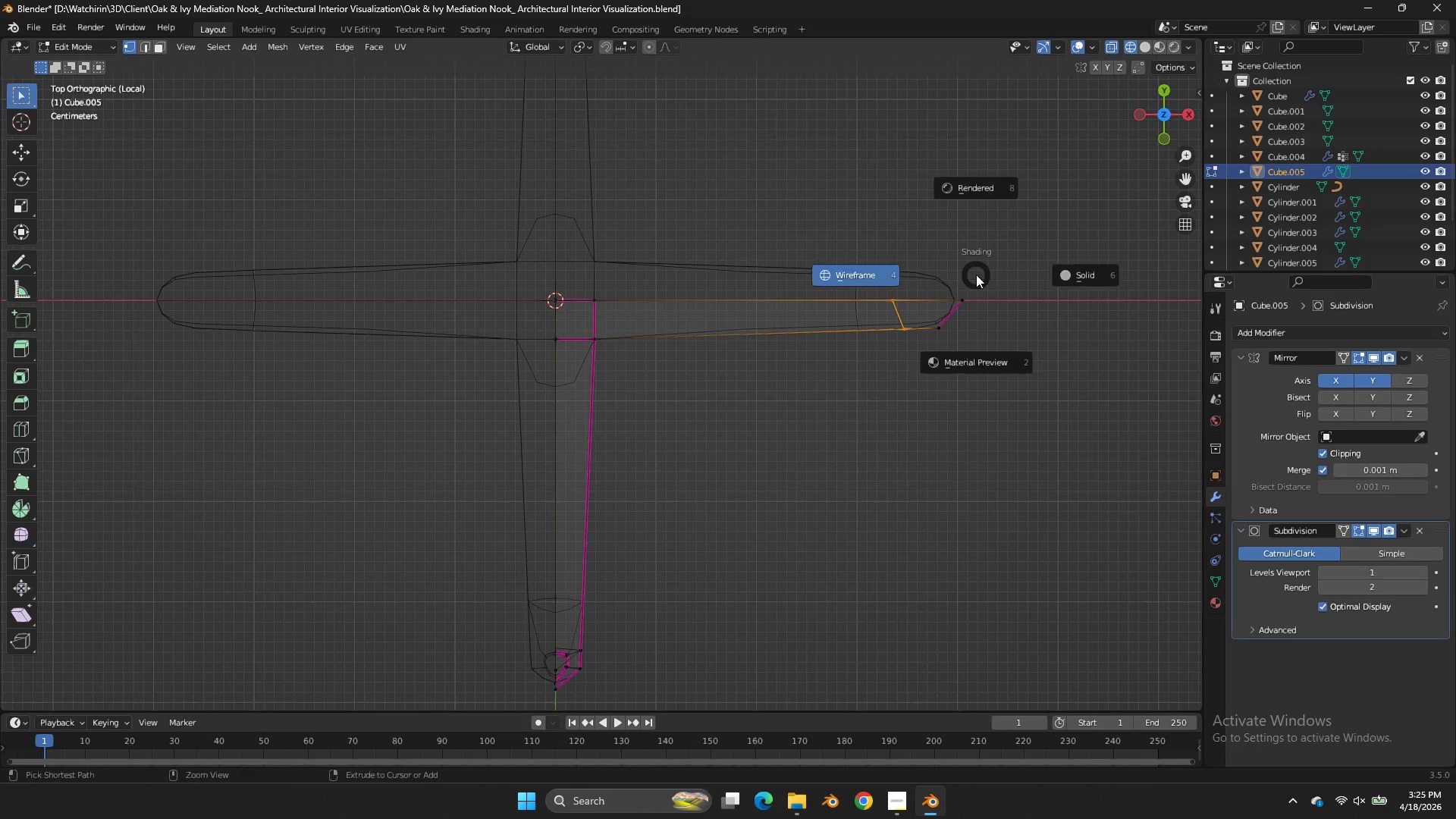 
key(Z)
 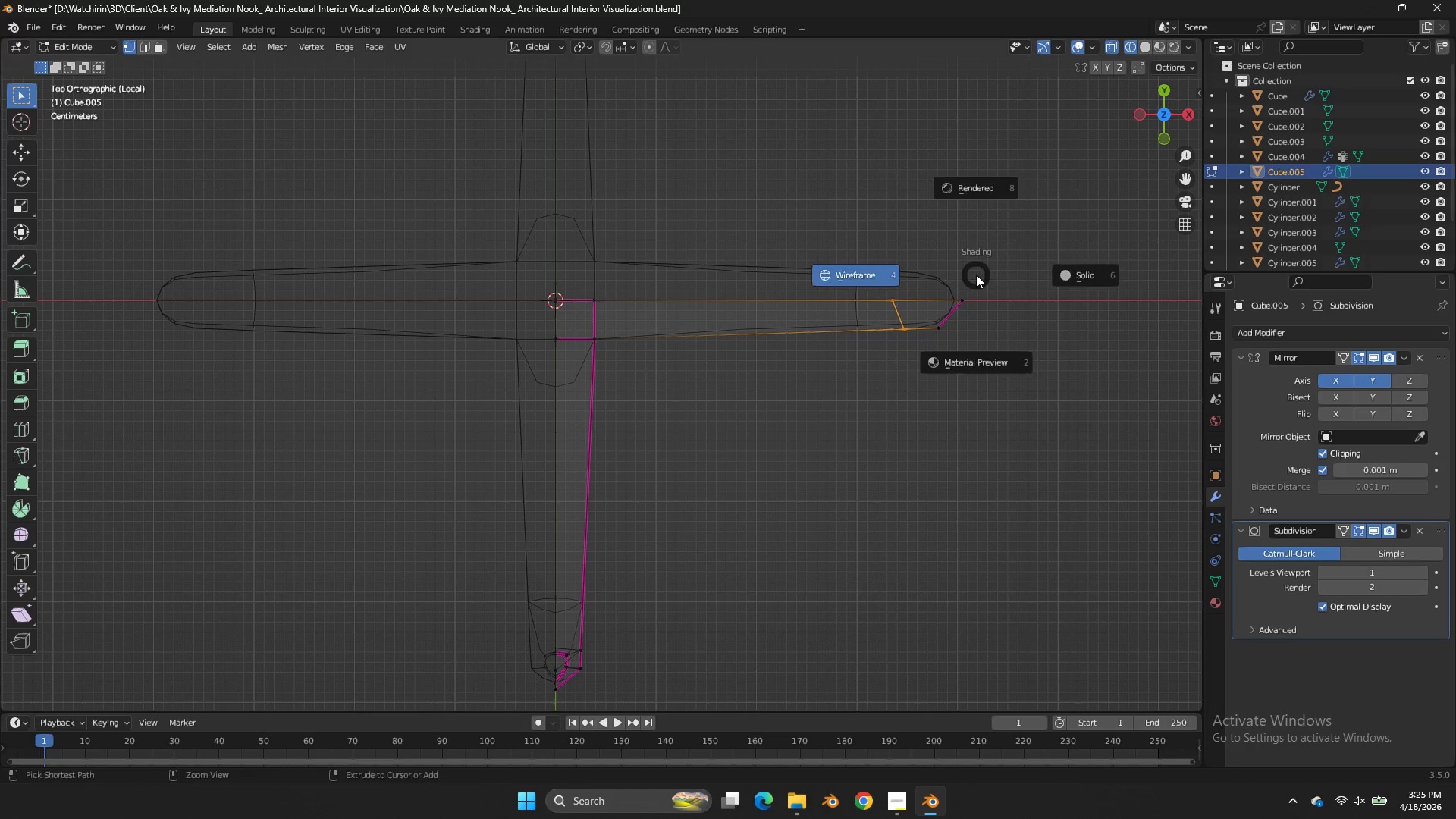 
key(Control+Z)
 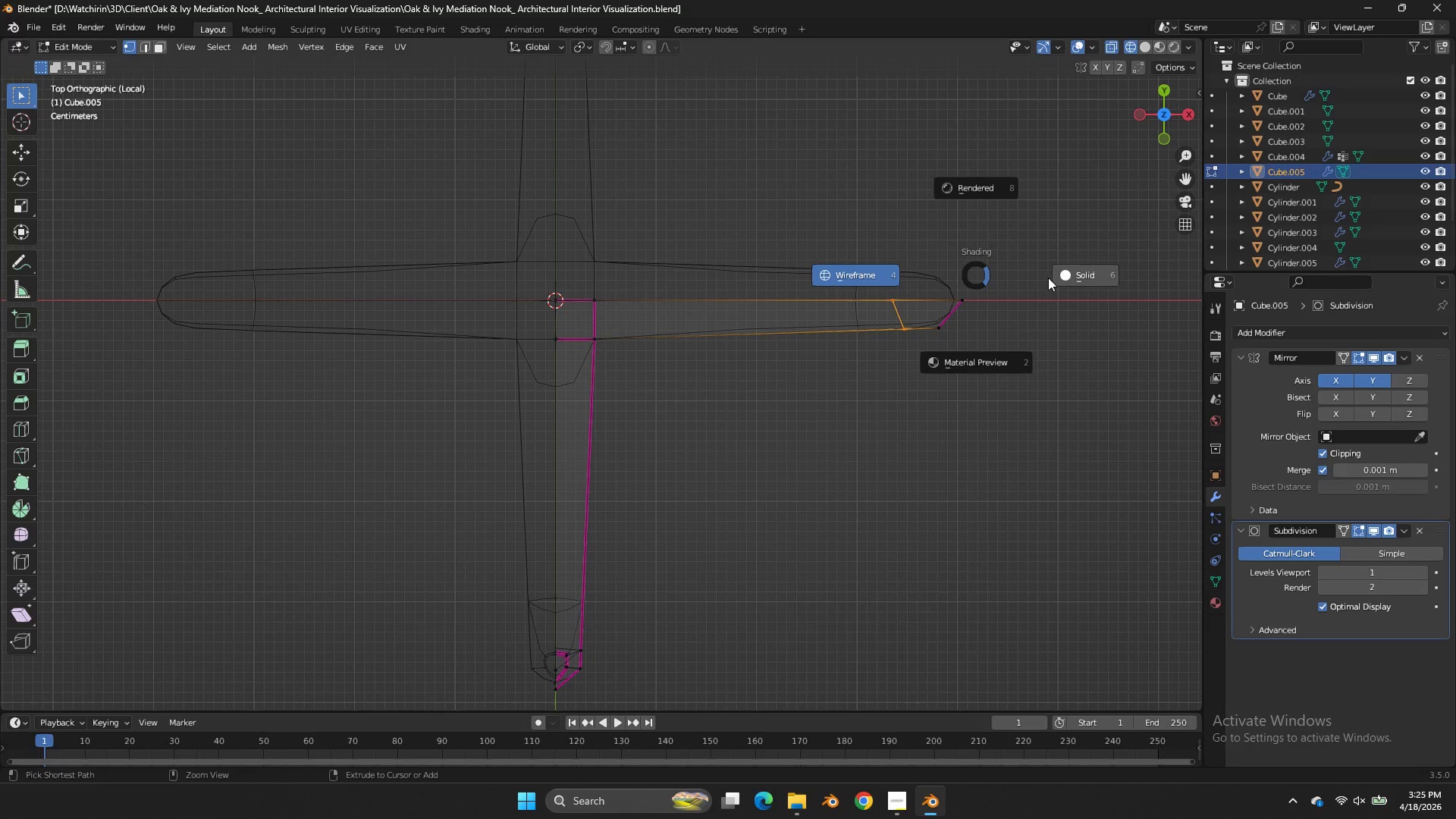 
left_click([1048, 278])
 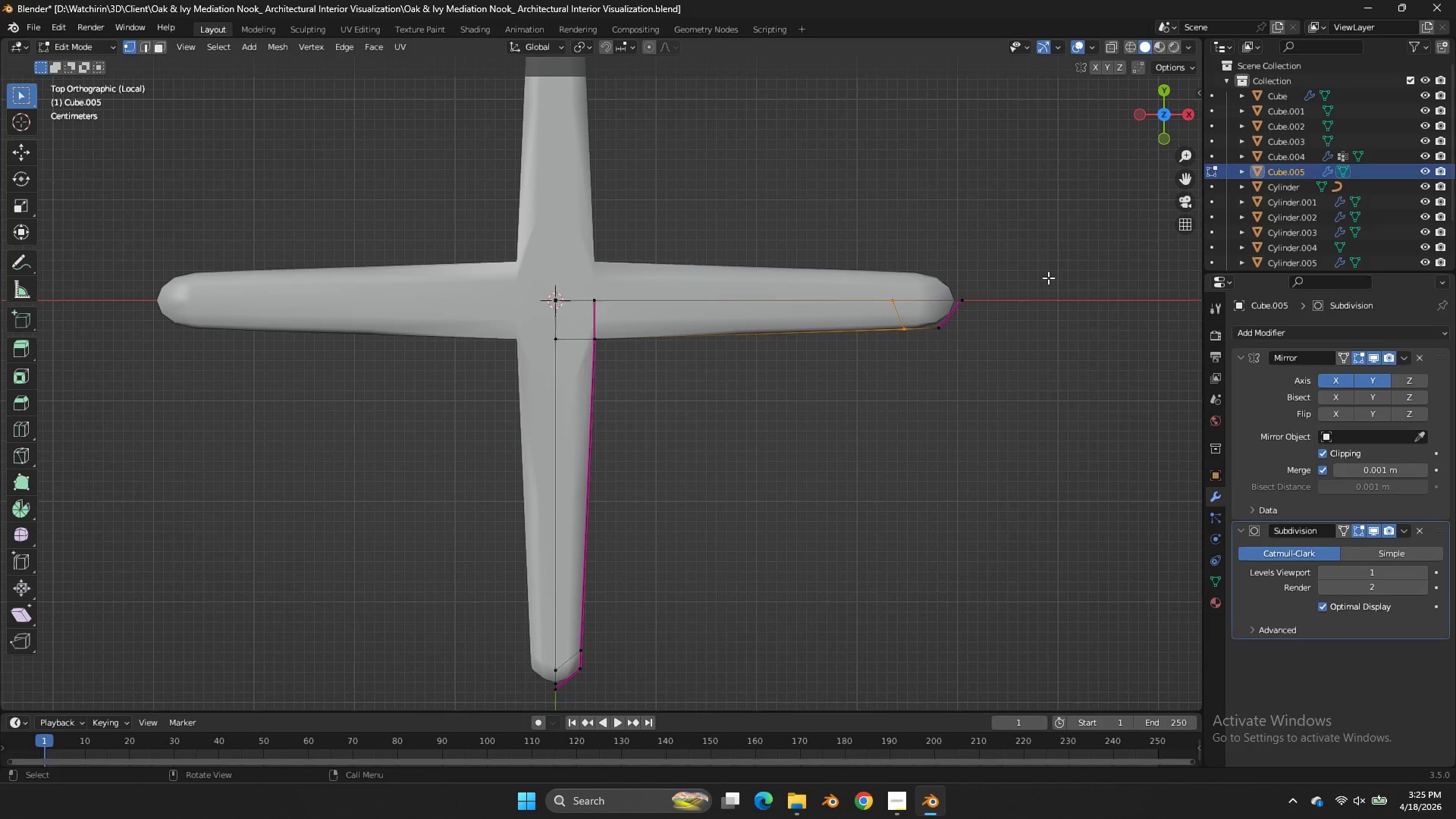 
key(Control+Z)
 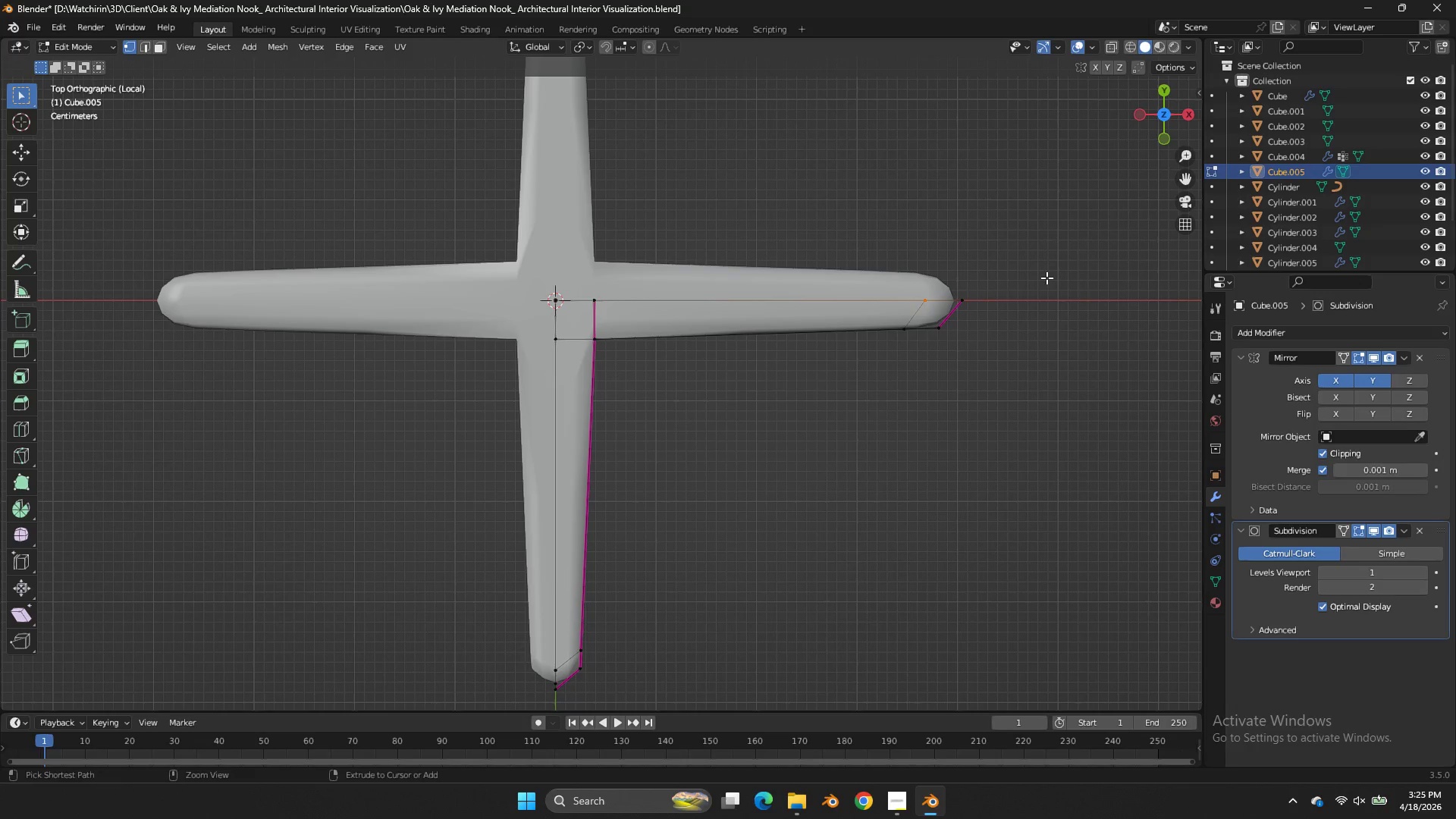 
key(Control+Z)
 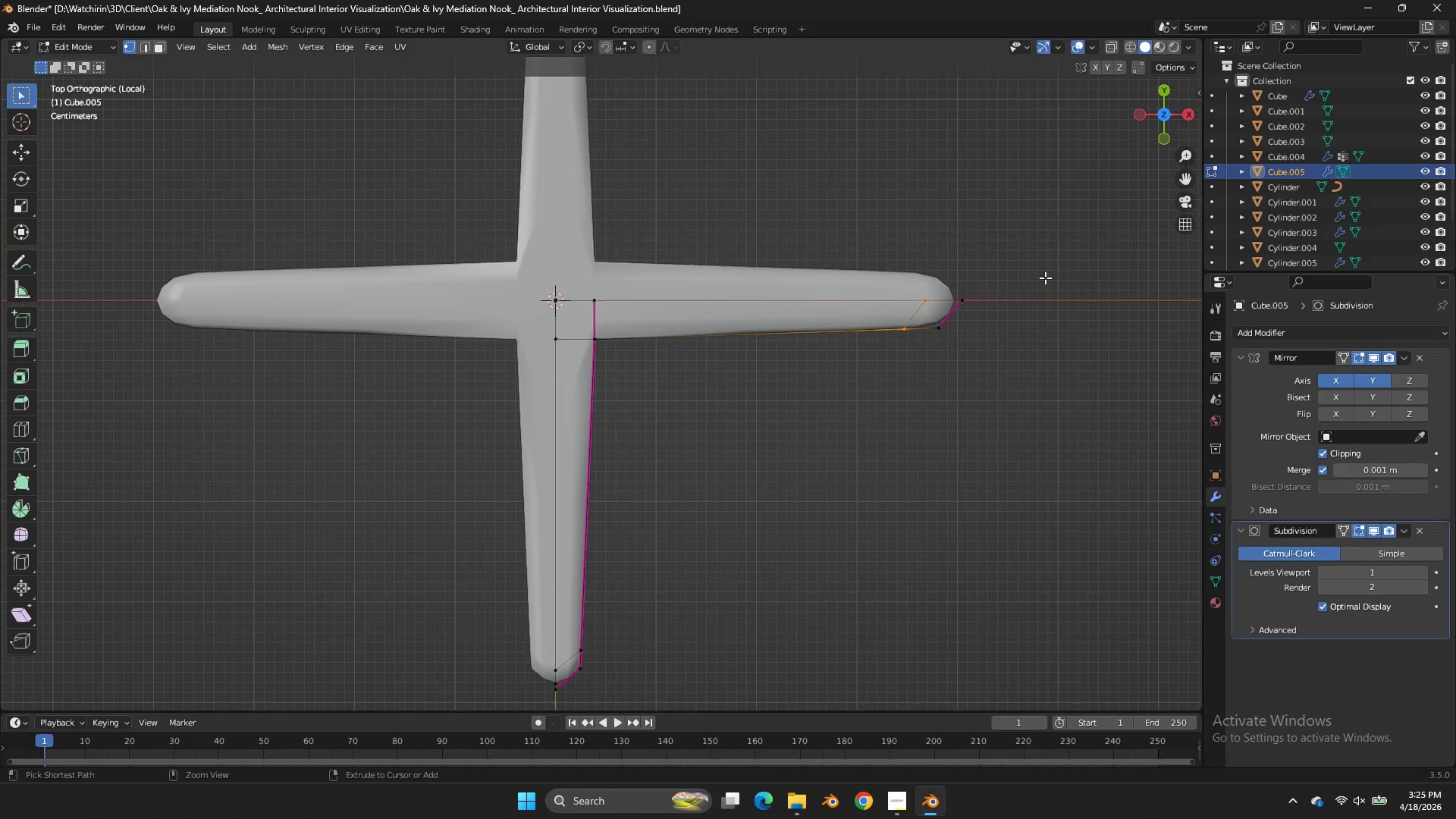 
key(Control+Z)
 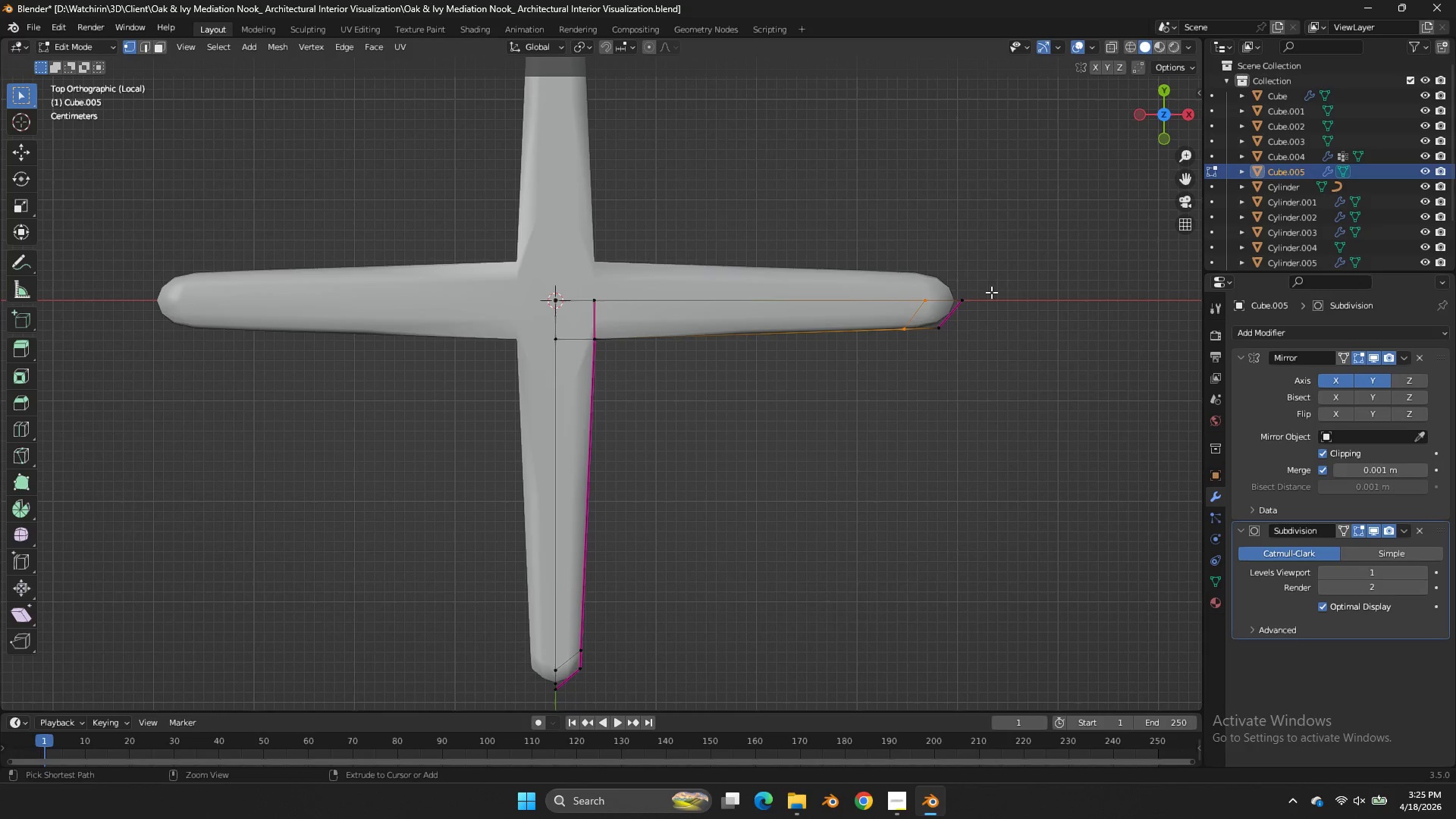 
key(Control+Z)
 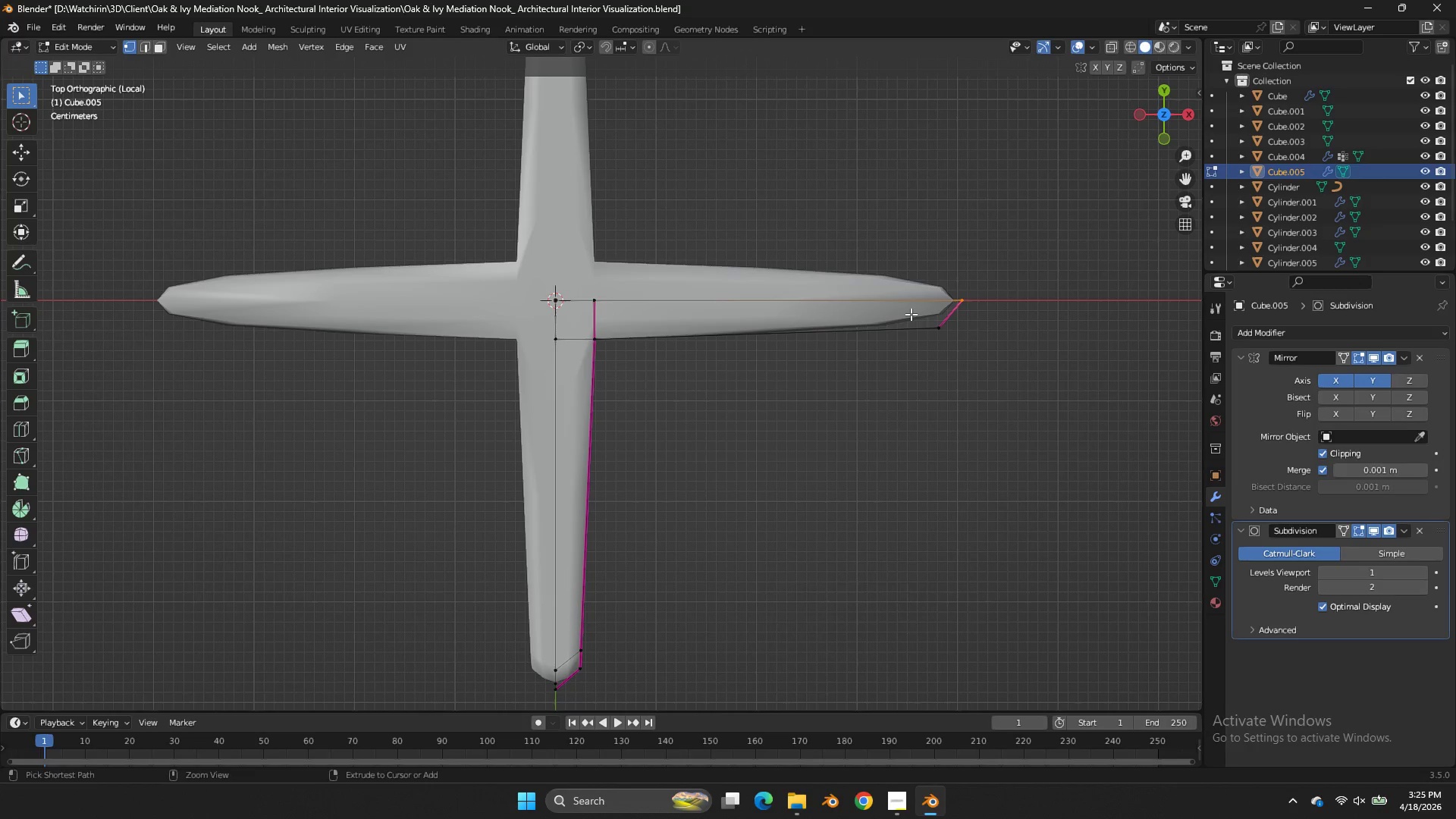 
key(Control+R)
 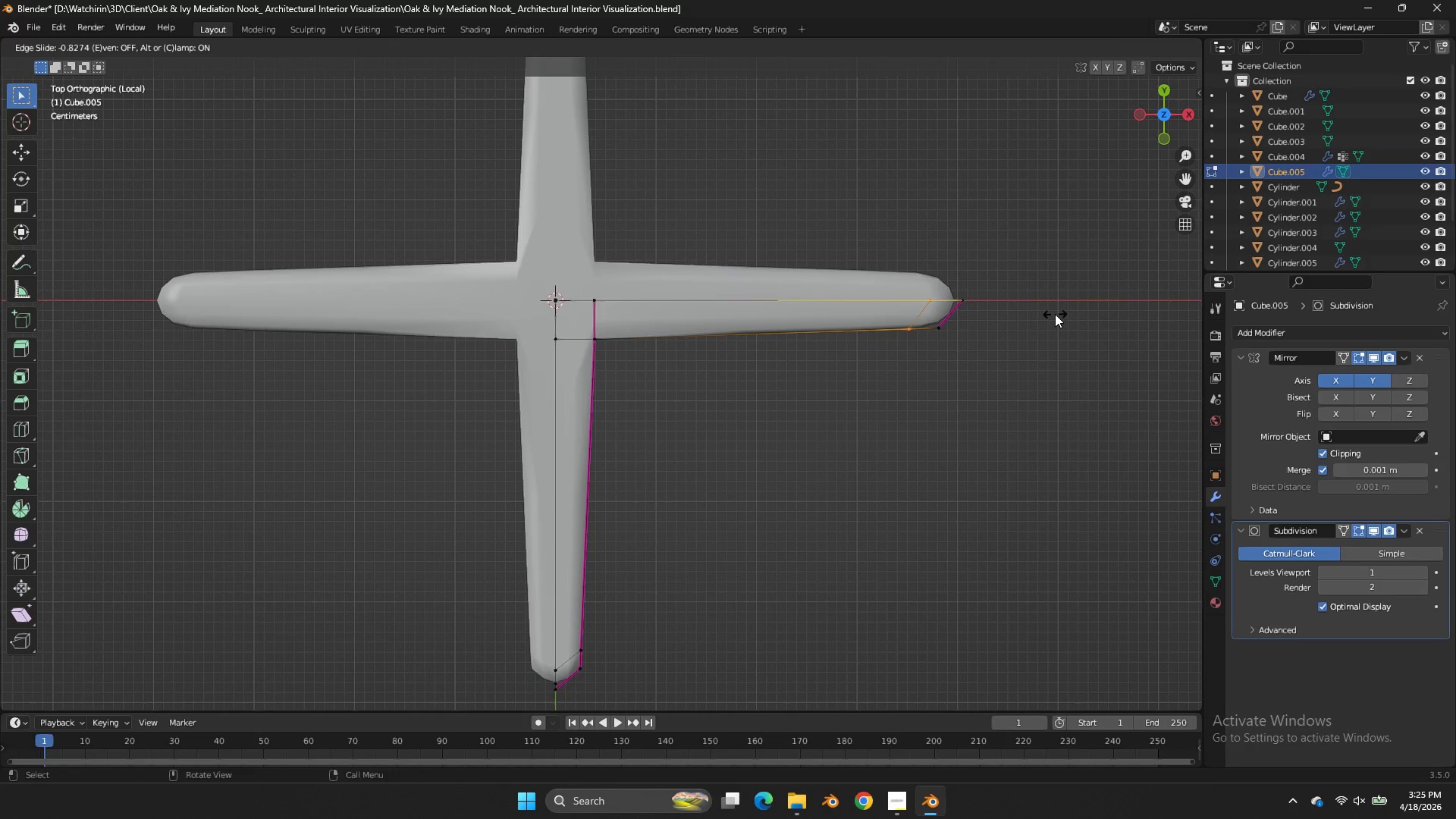 
left_click([1058, 313])
 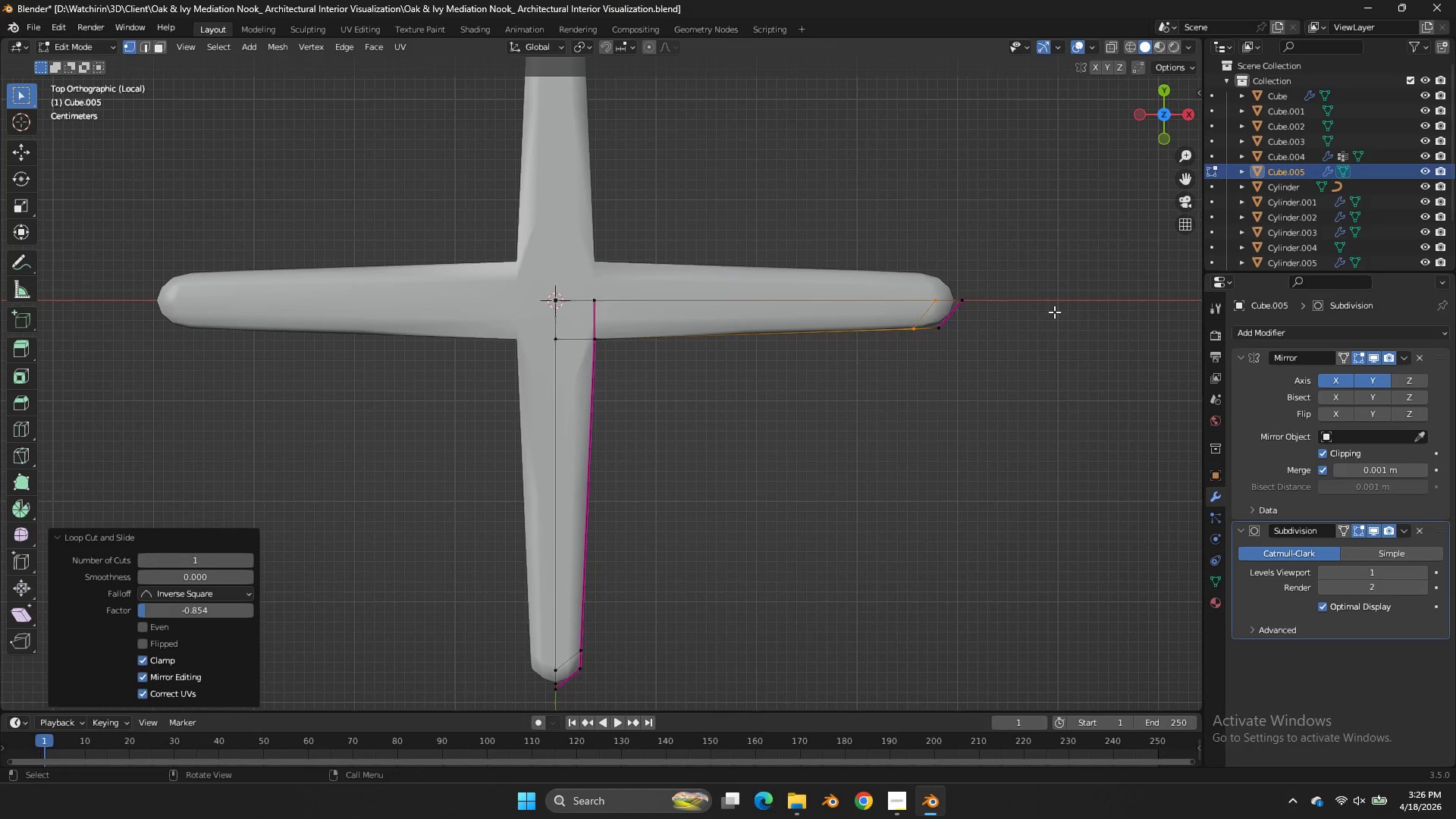 
key(Z)
 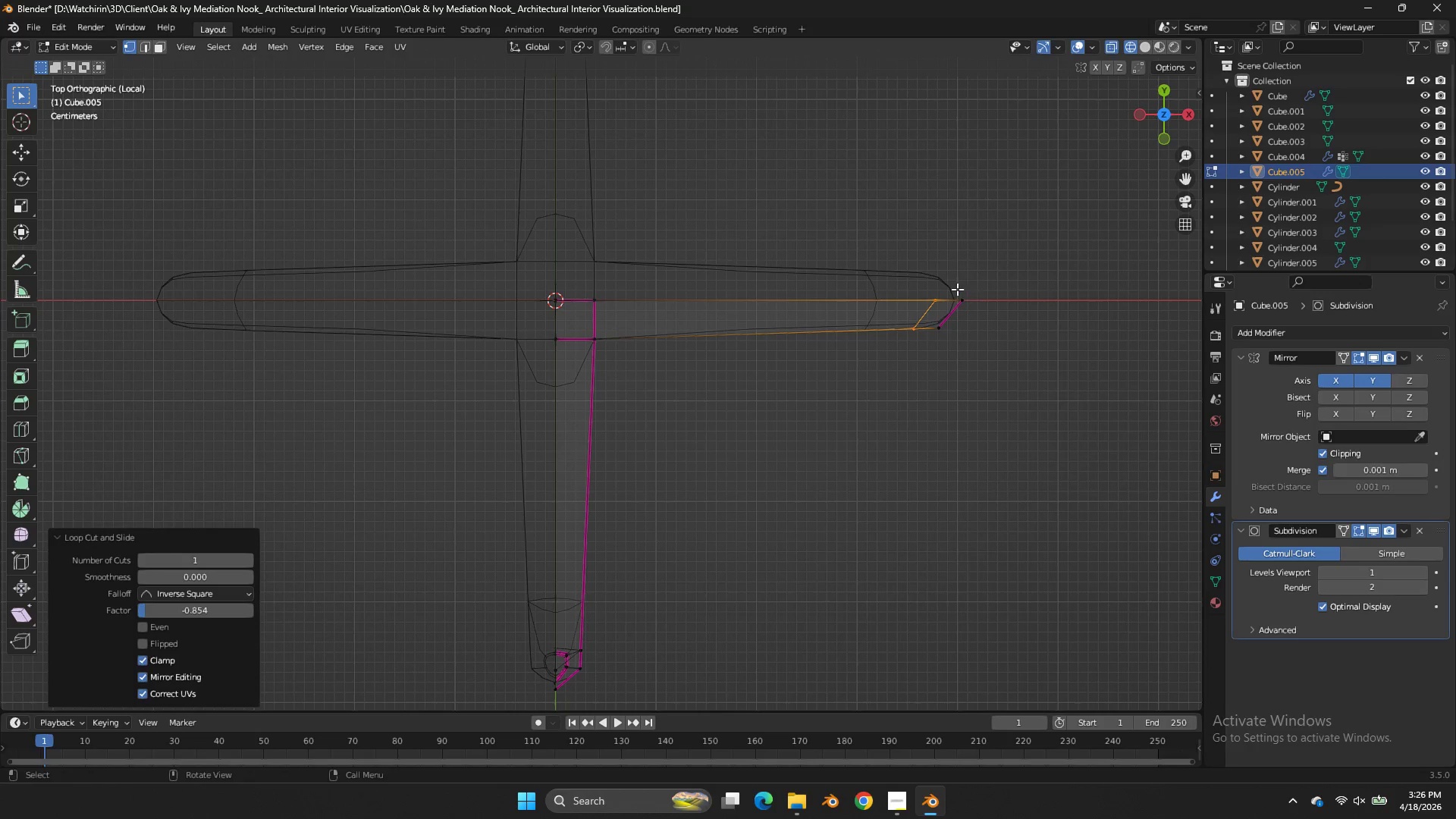 
left_click_drag(start_coordinate=[948, 291], to_coordinate=[923, 310])
 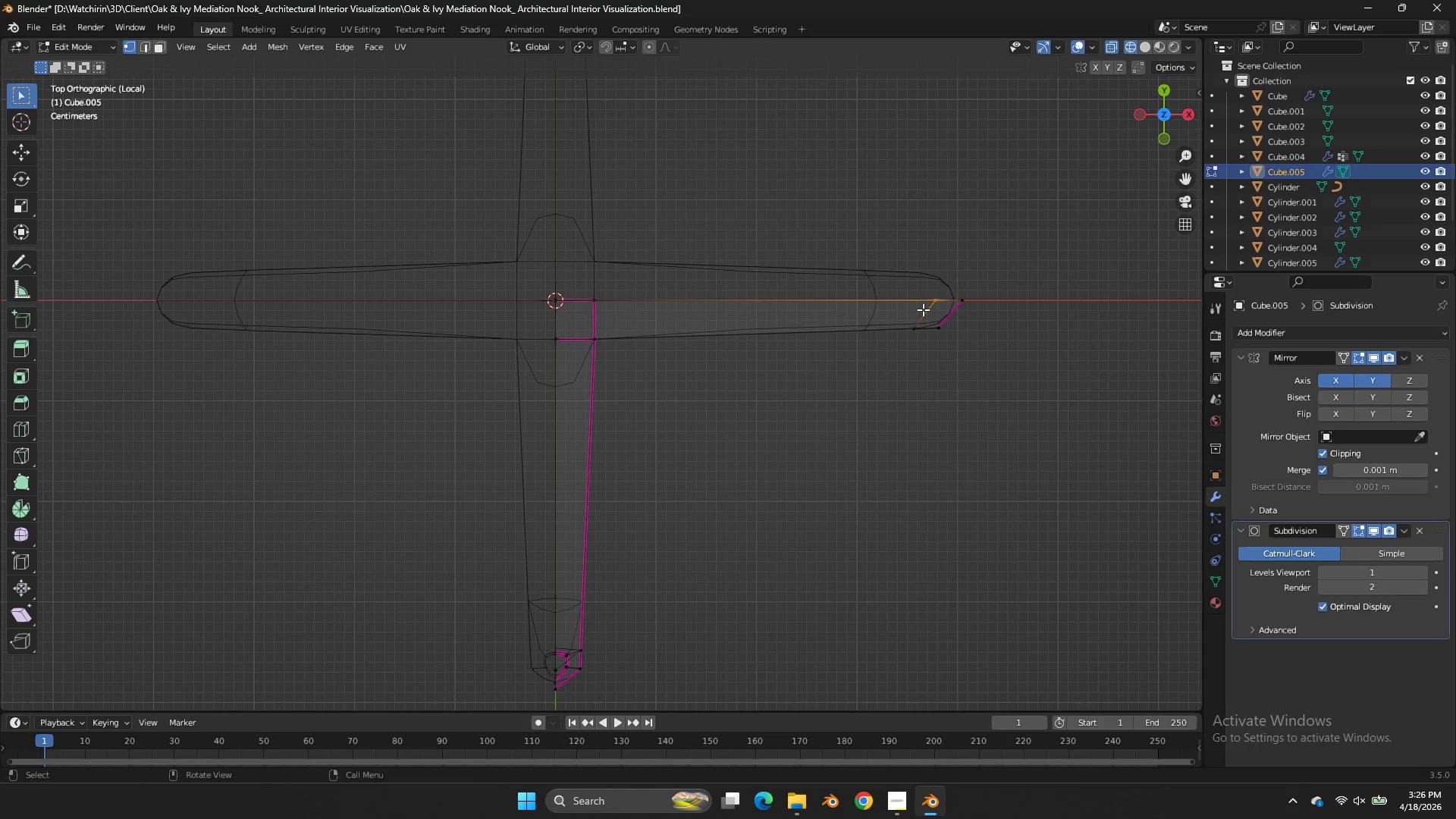 
type(bx)
 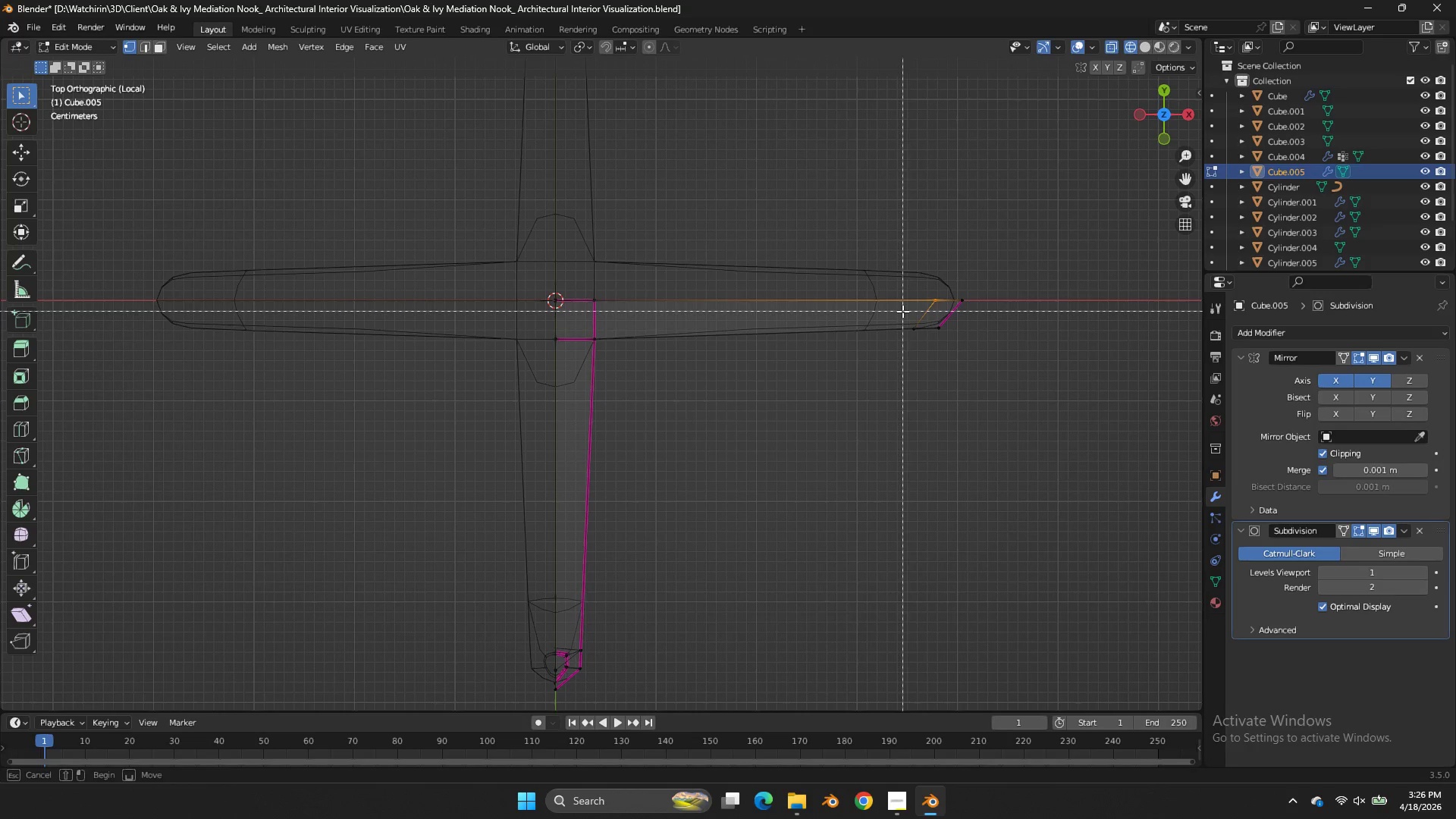 
right_click([937, 300])
 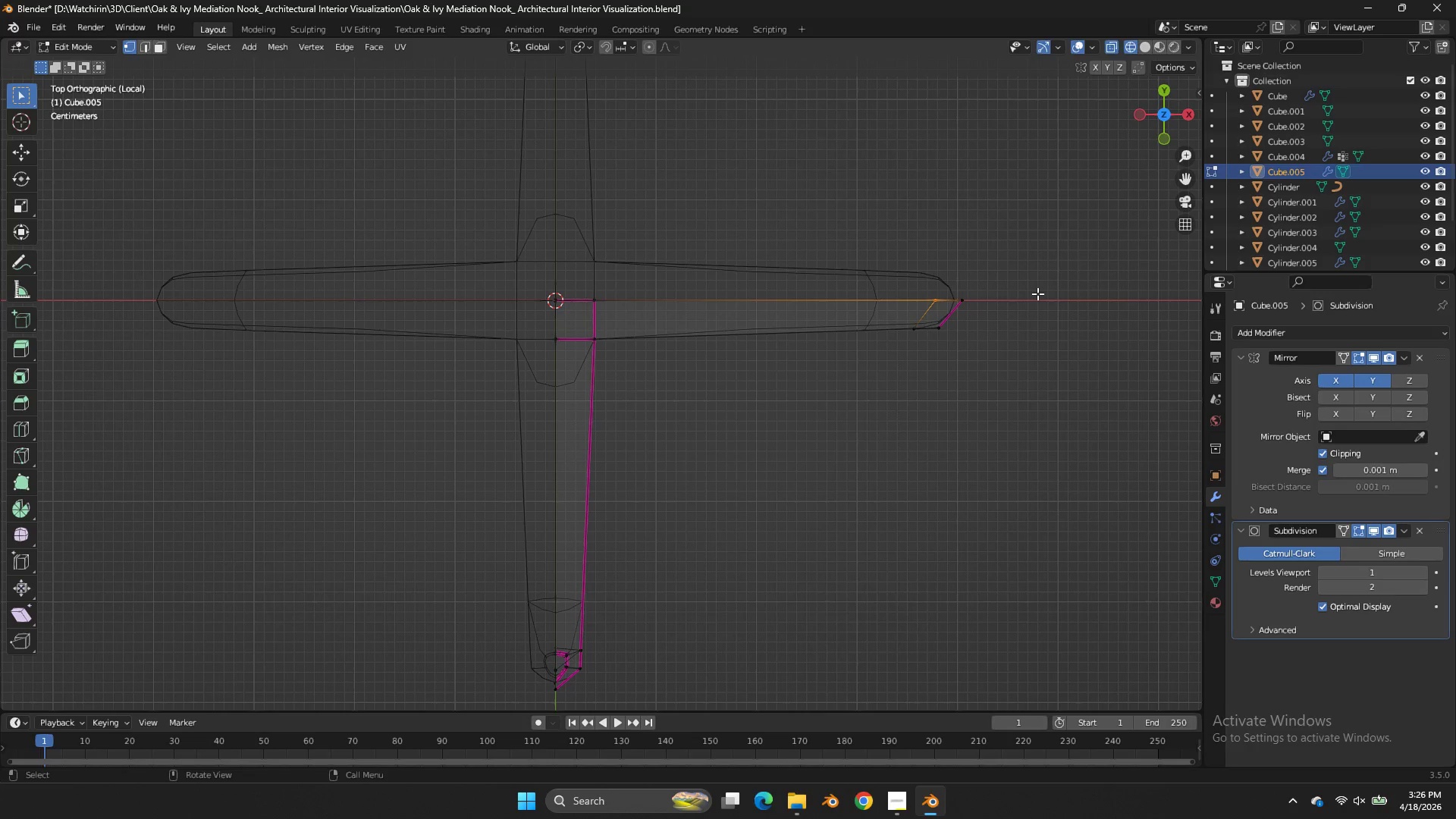 
type(gx)
 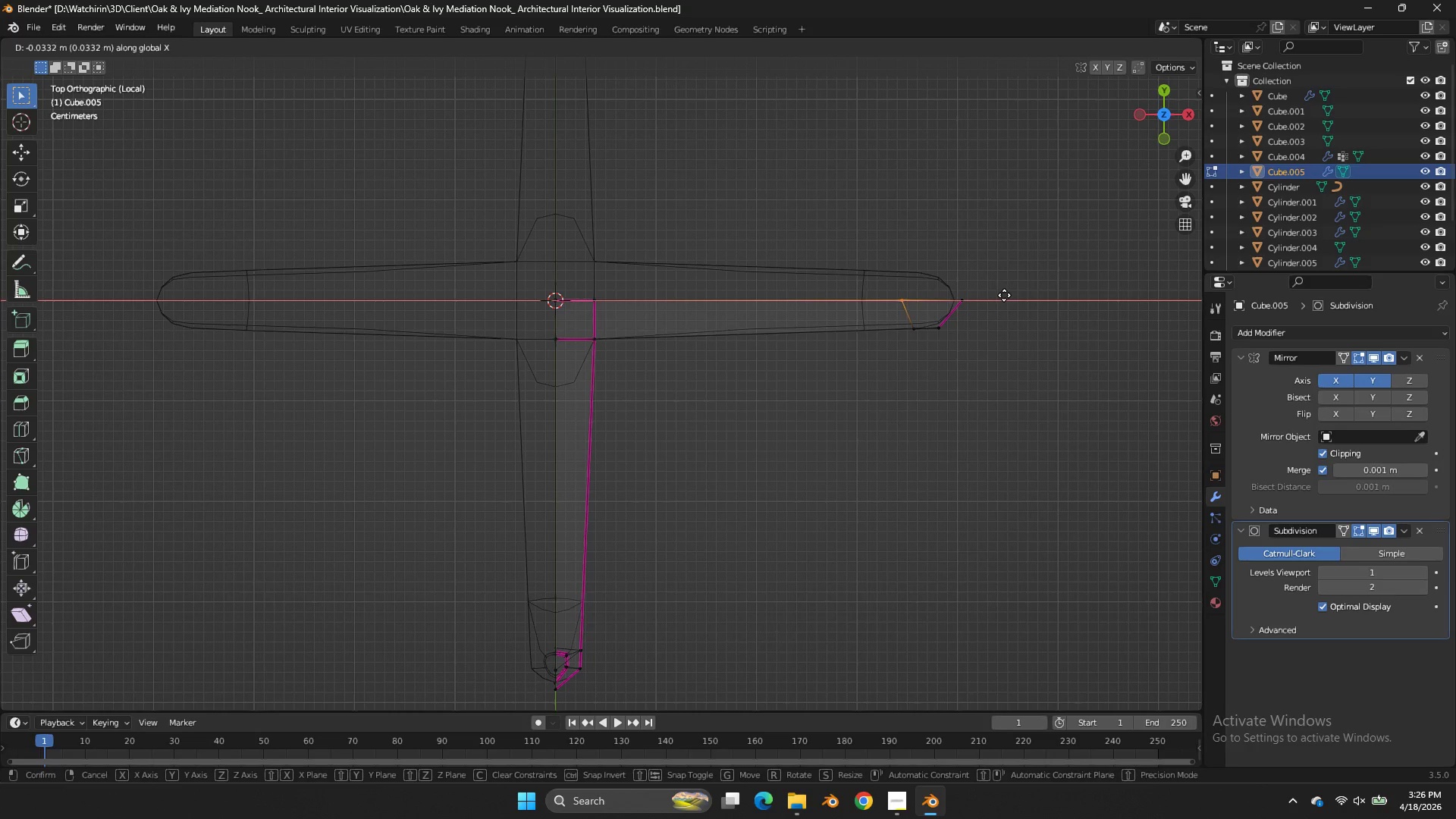 
left_click([1003, 295])
 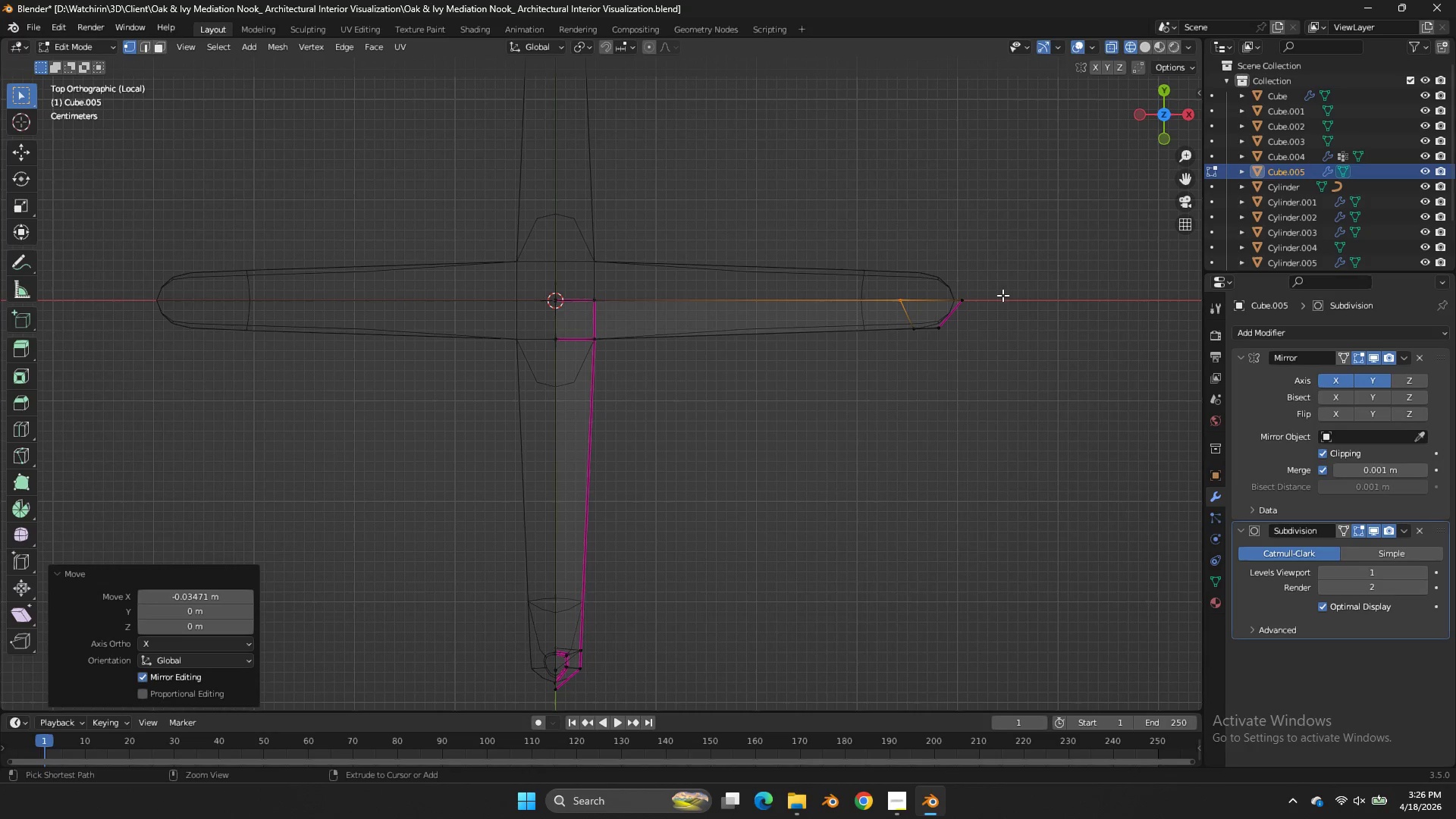 
key(Control+S)
 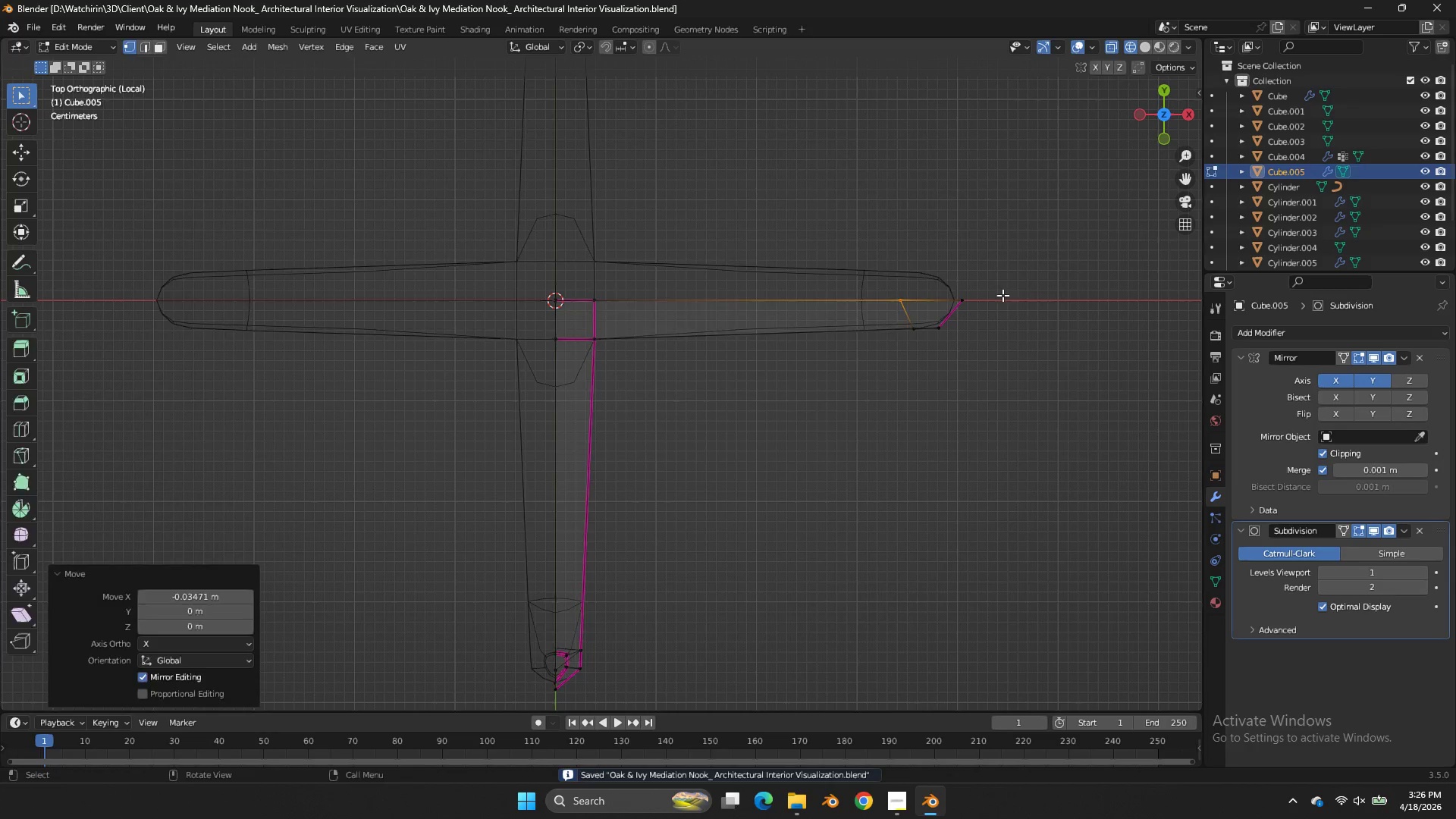 
key(Tab)
 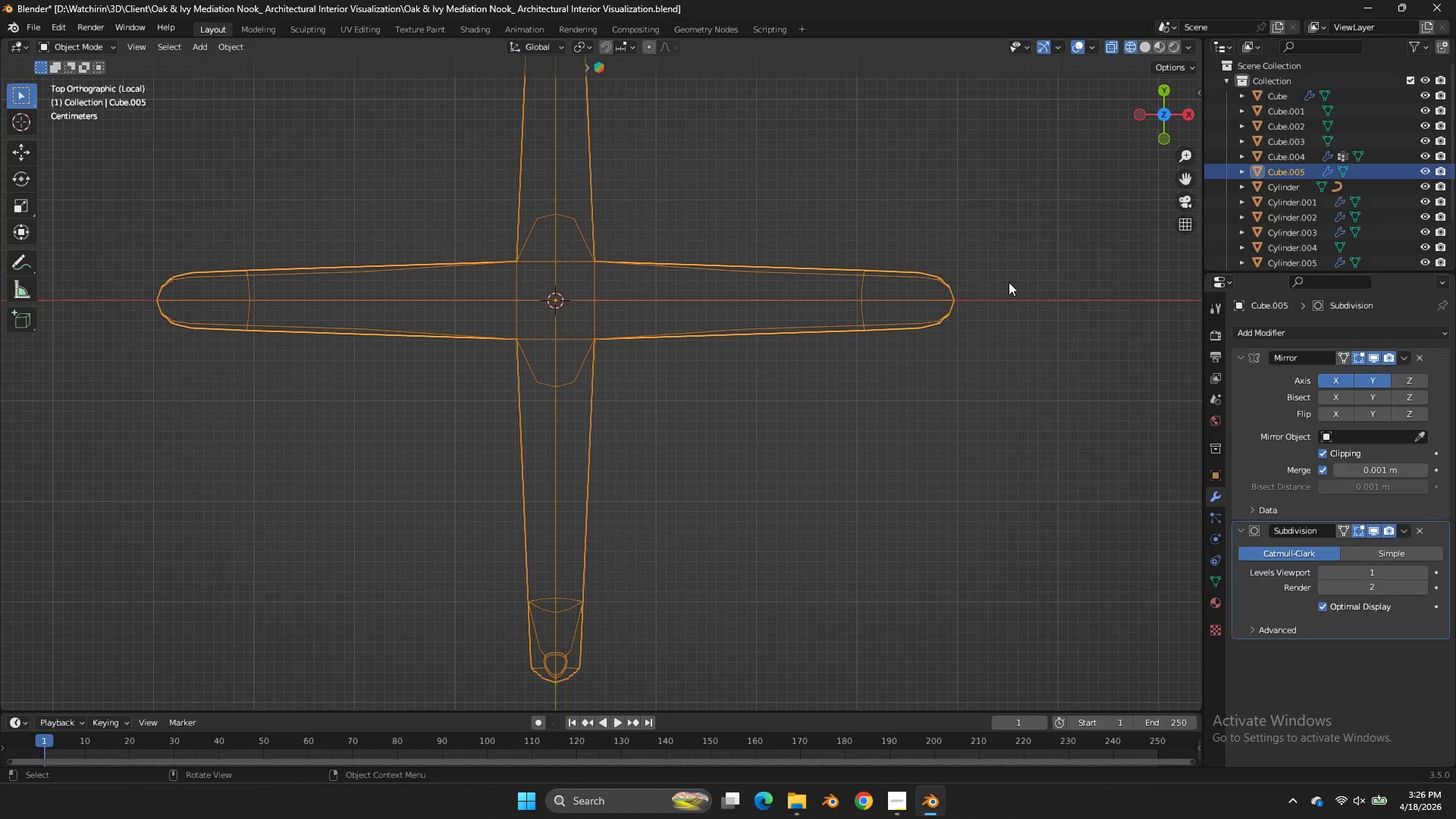 
wait(24.52)
 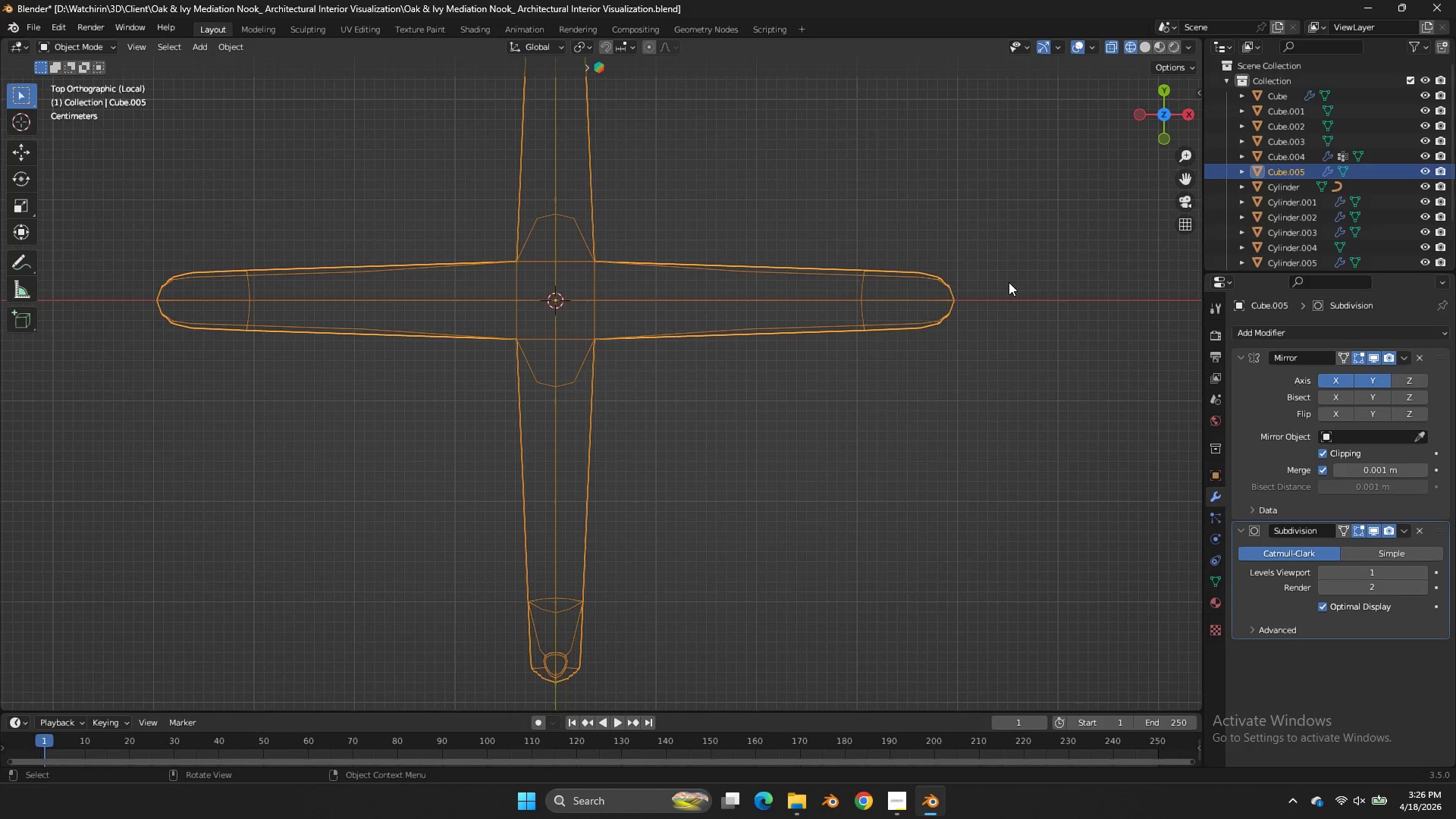 
key(Tab)
 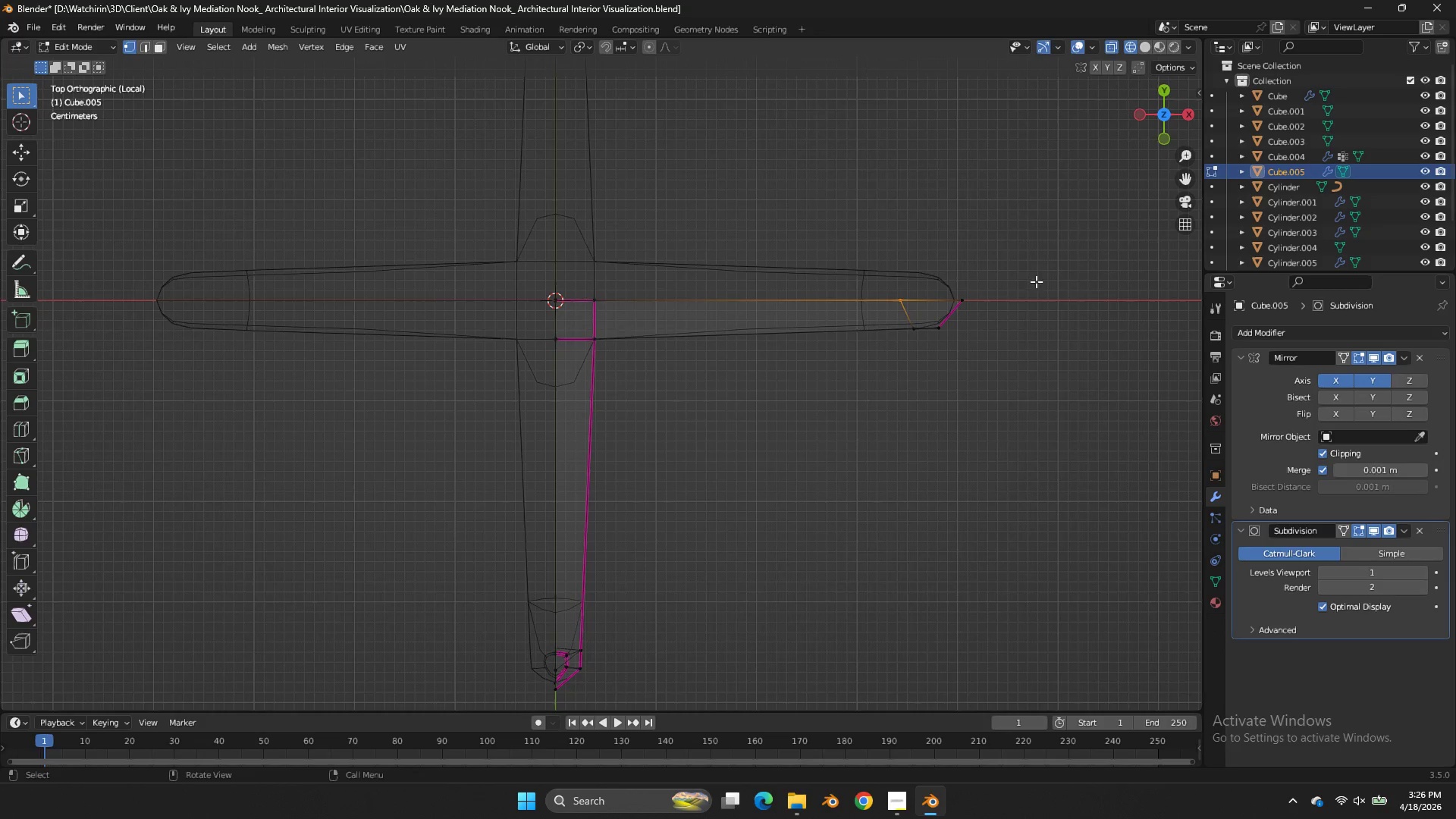 
scroll: coordinate [1040, 281], scroll_direction: up, amount: 1.0
 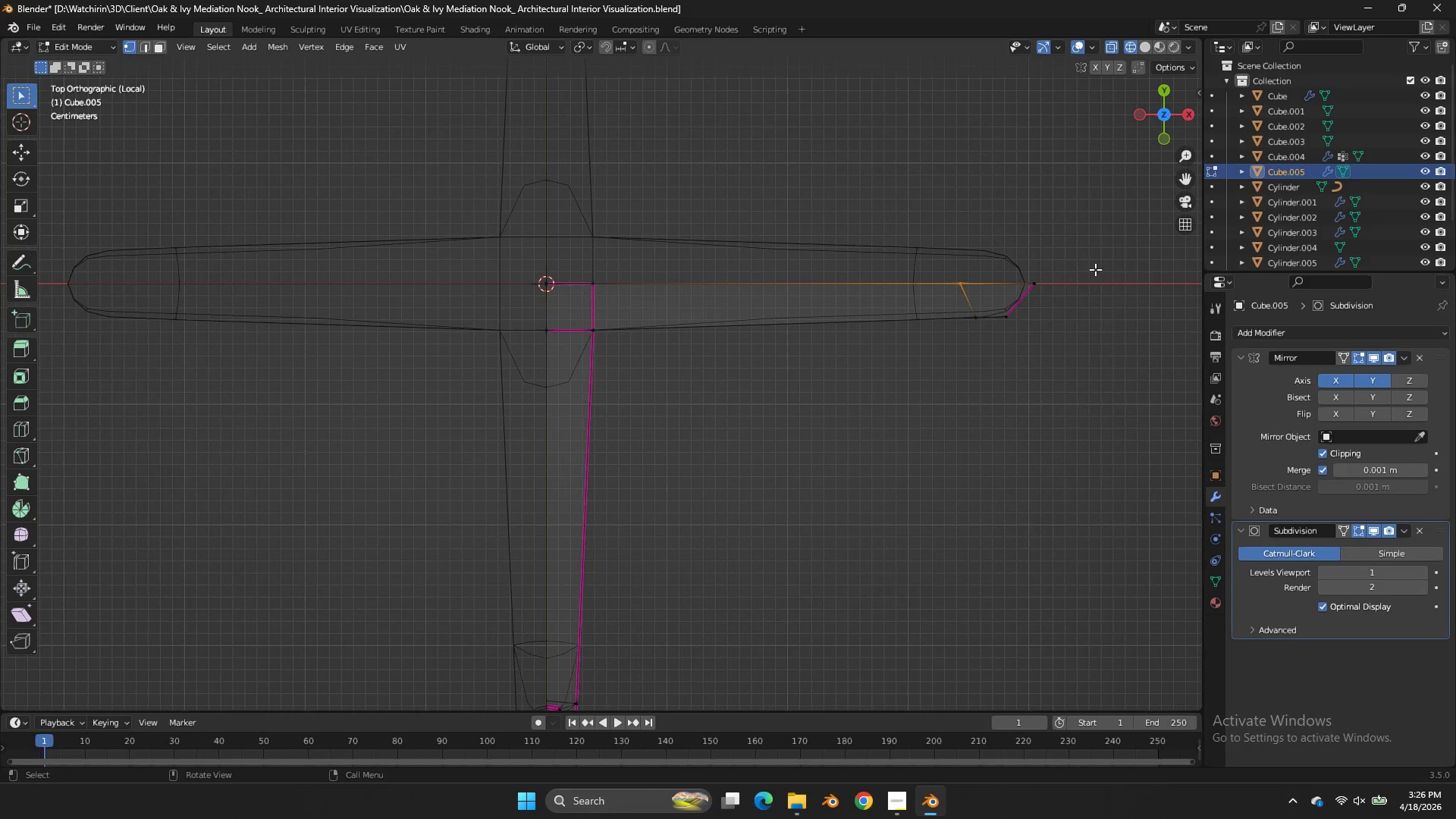 
left_click_drag(start_coordinate=[1099, 263], to_coordinate=[882, 383])
 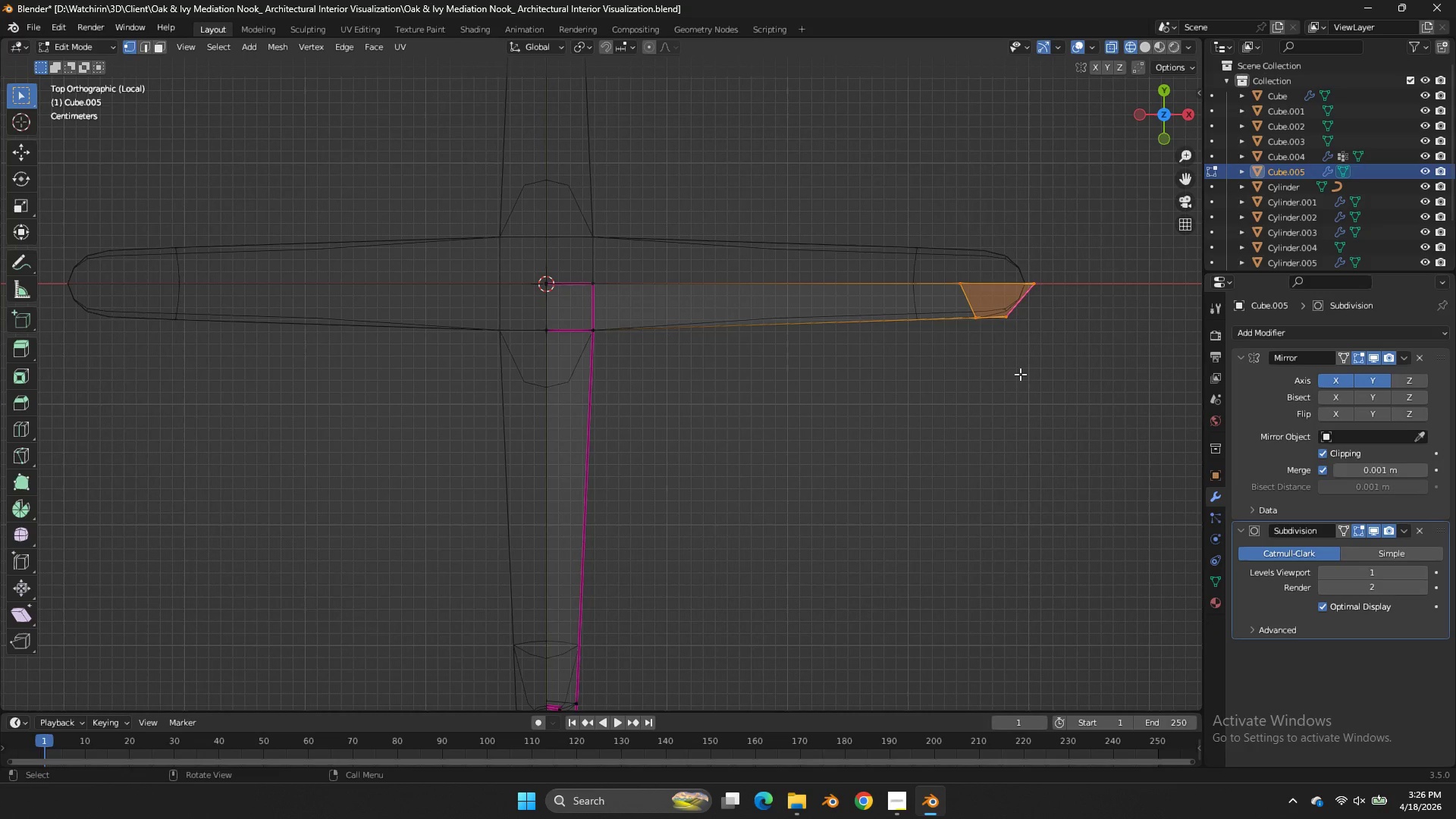 
key(G)
 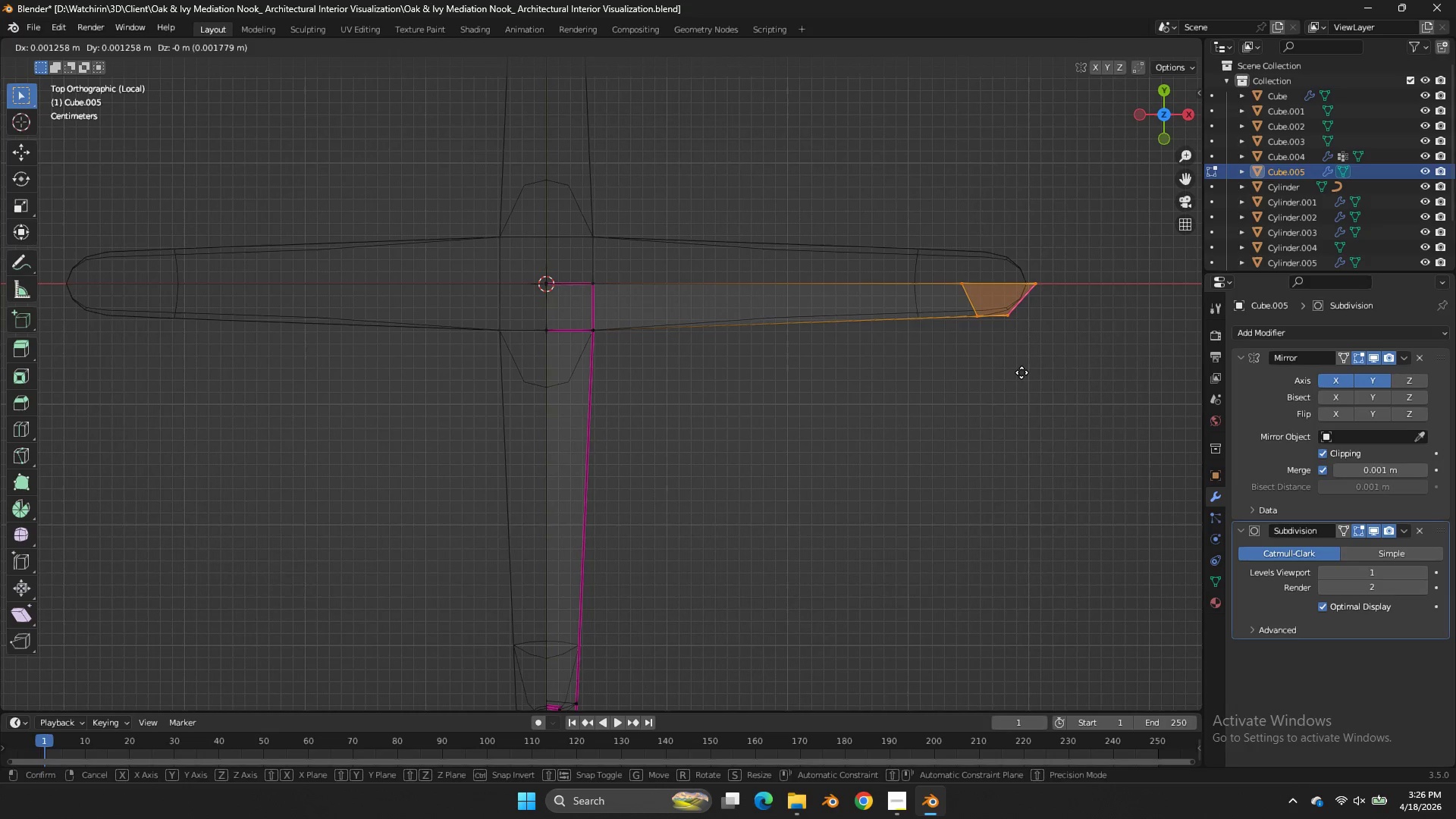 
hold_key(key=ShiftLeft, duration=1.33)
left_click([1021, 292])
 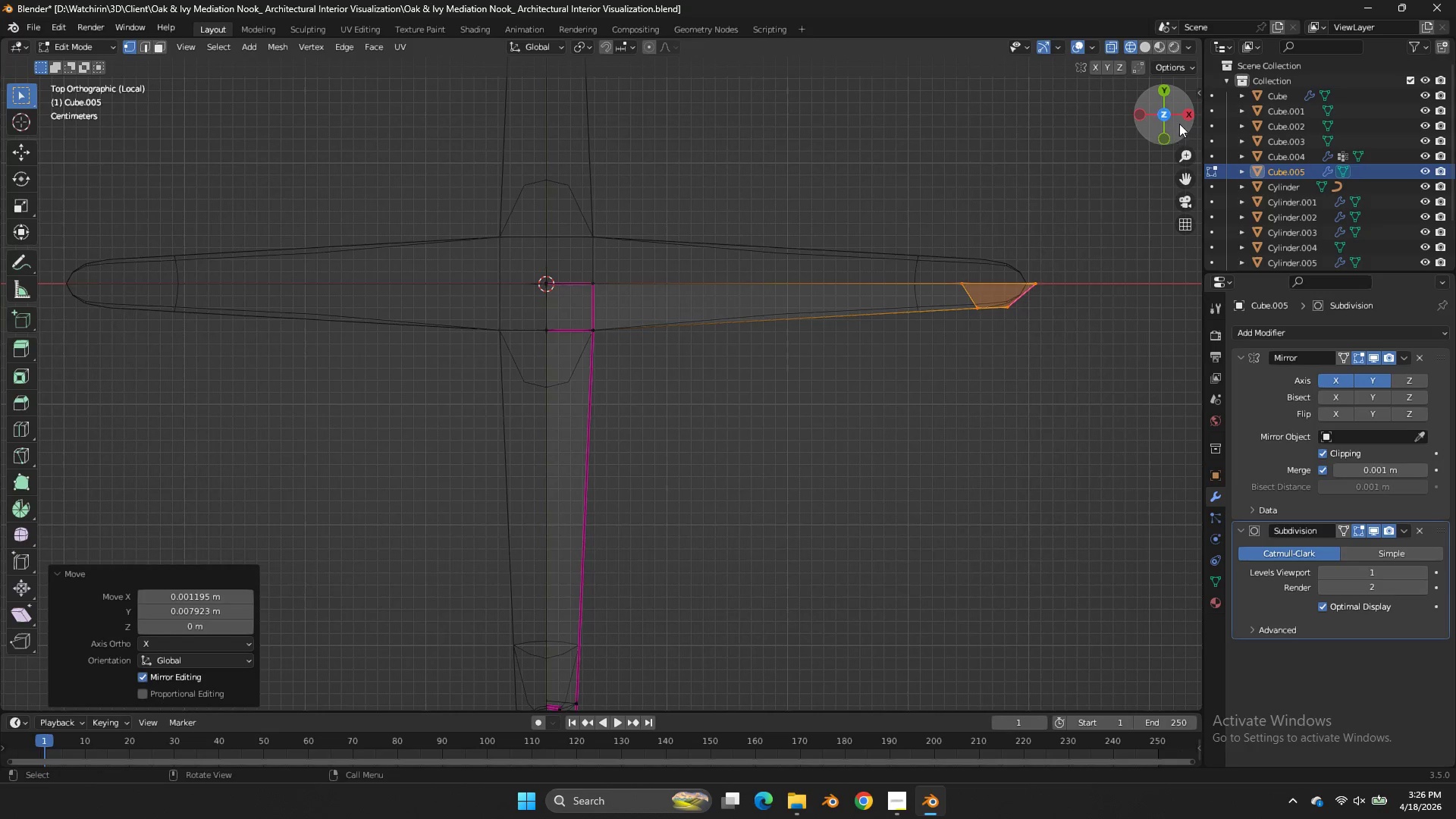 
key(Tab)
 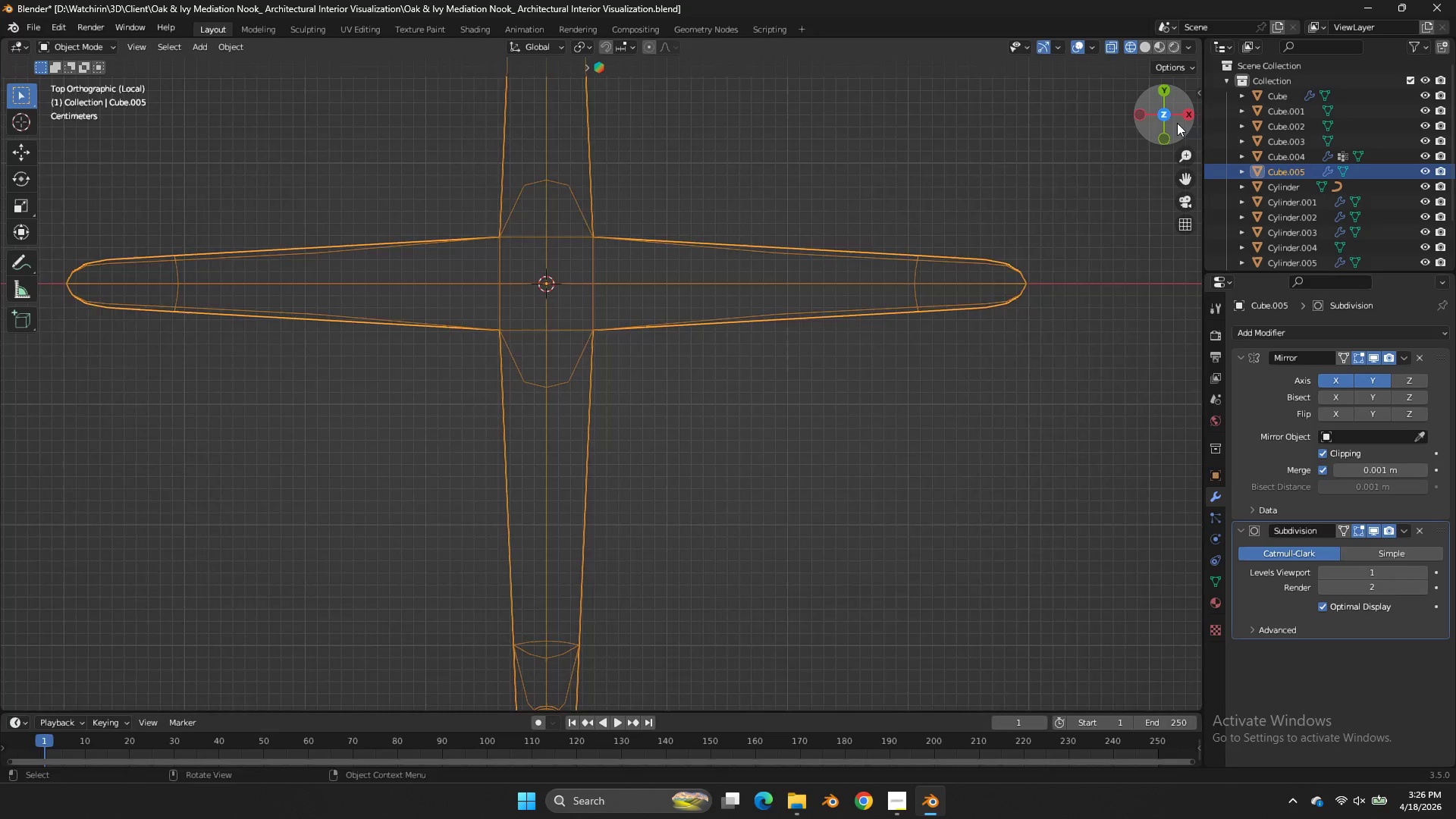 
left_click_drag(start_coordinate=[1180, 123], to_coordinate=[990, 560])
 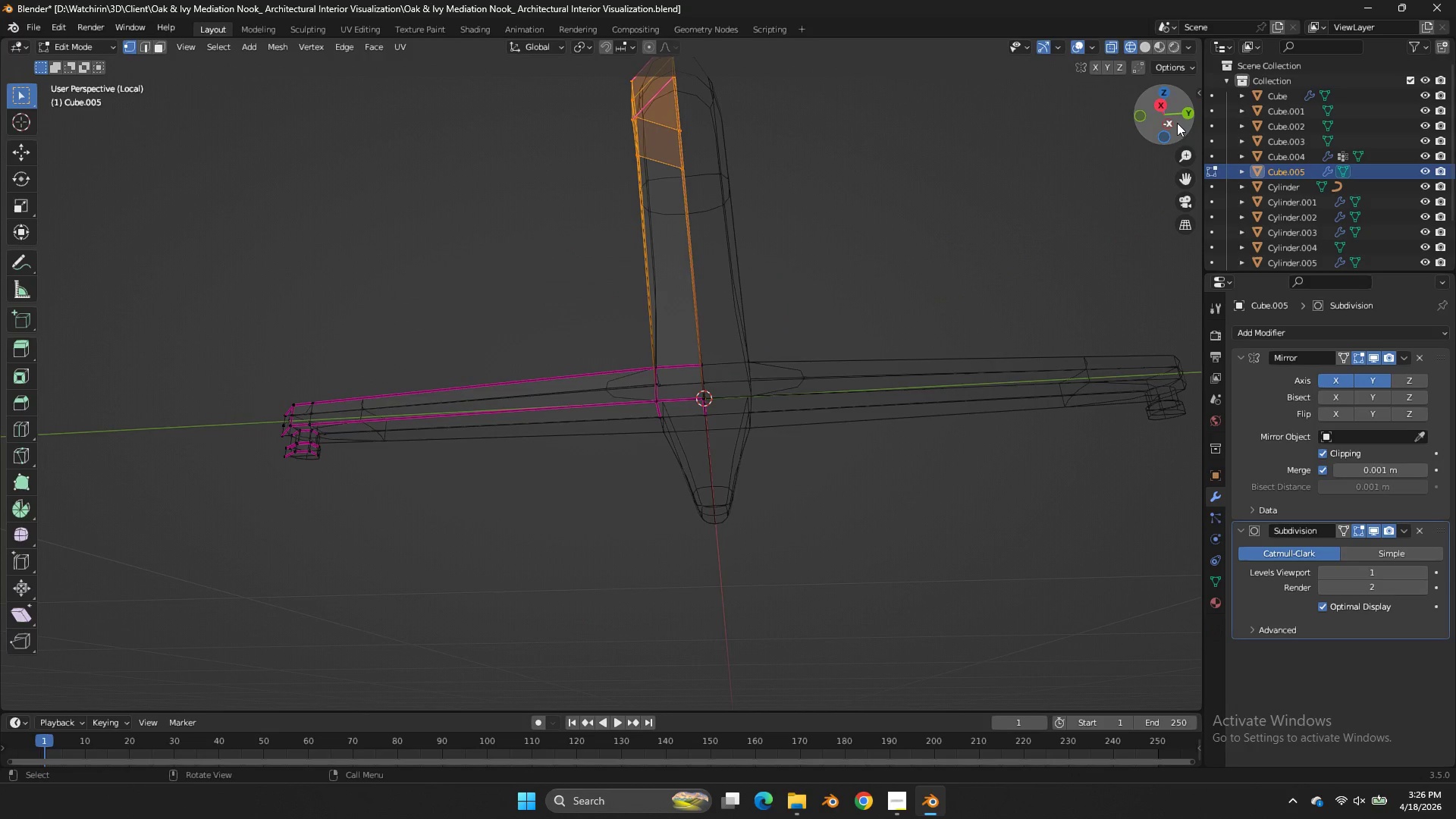 
key(Tab)
 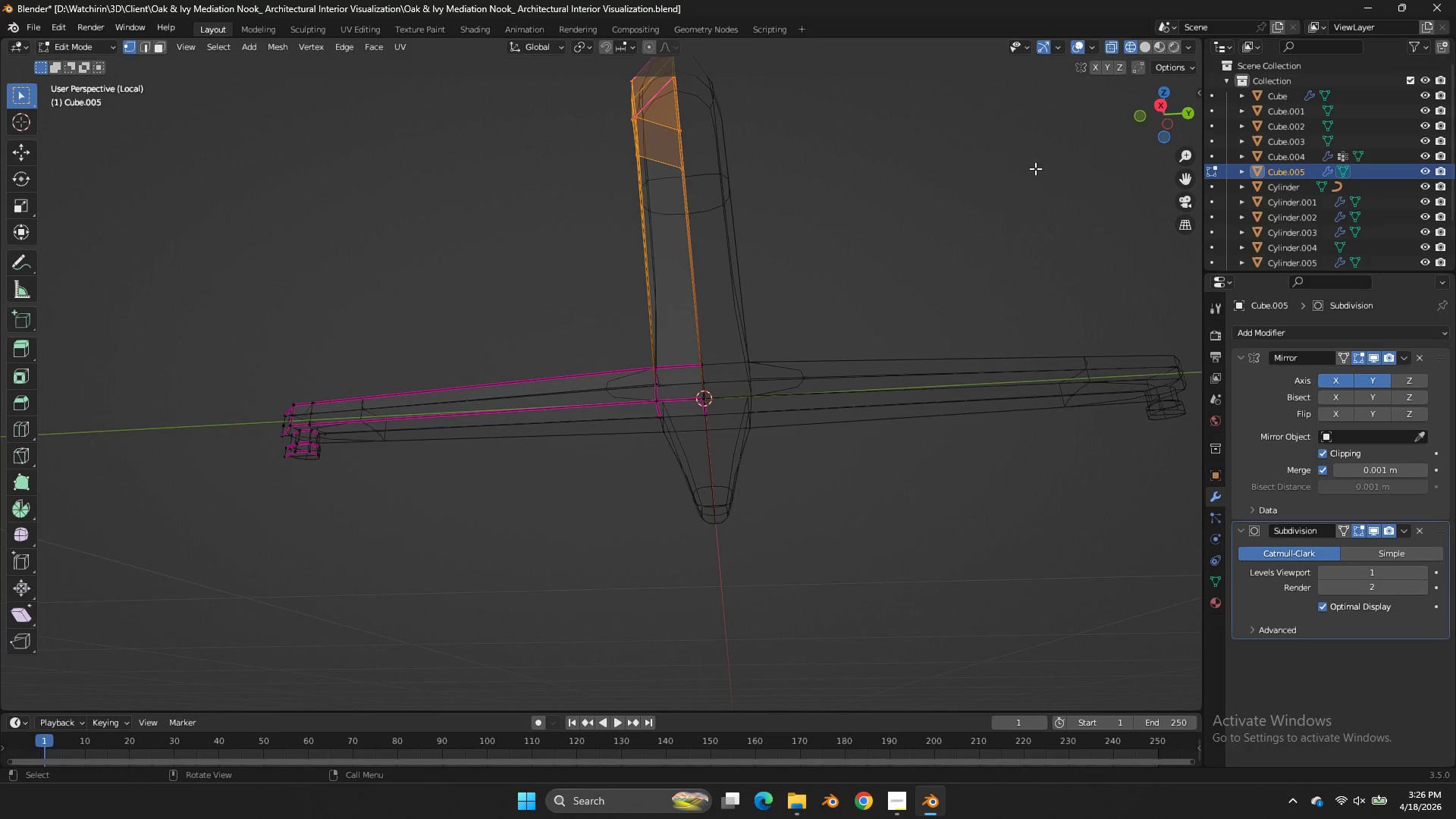 
key(Z)
 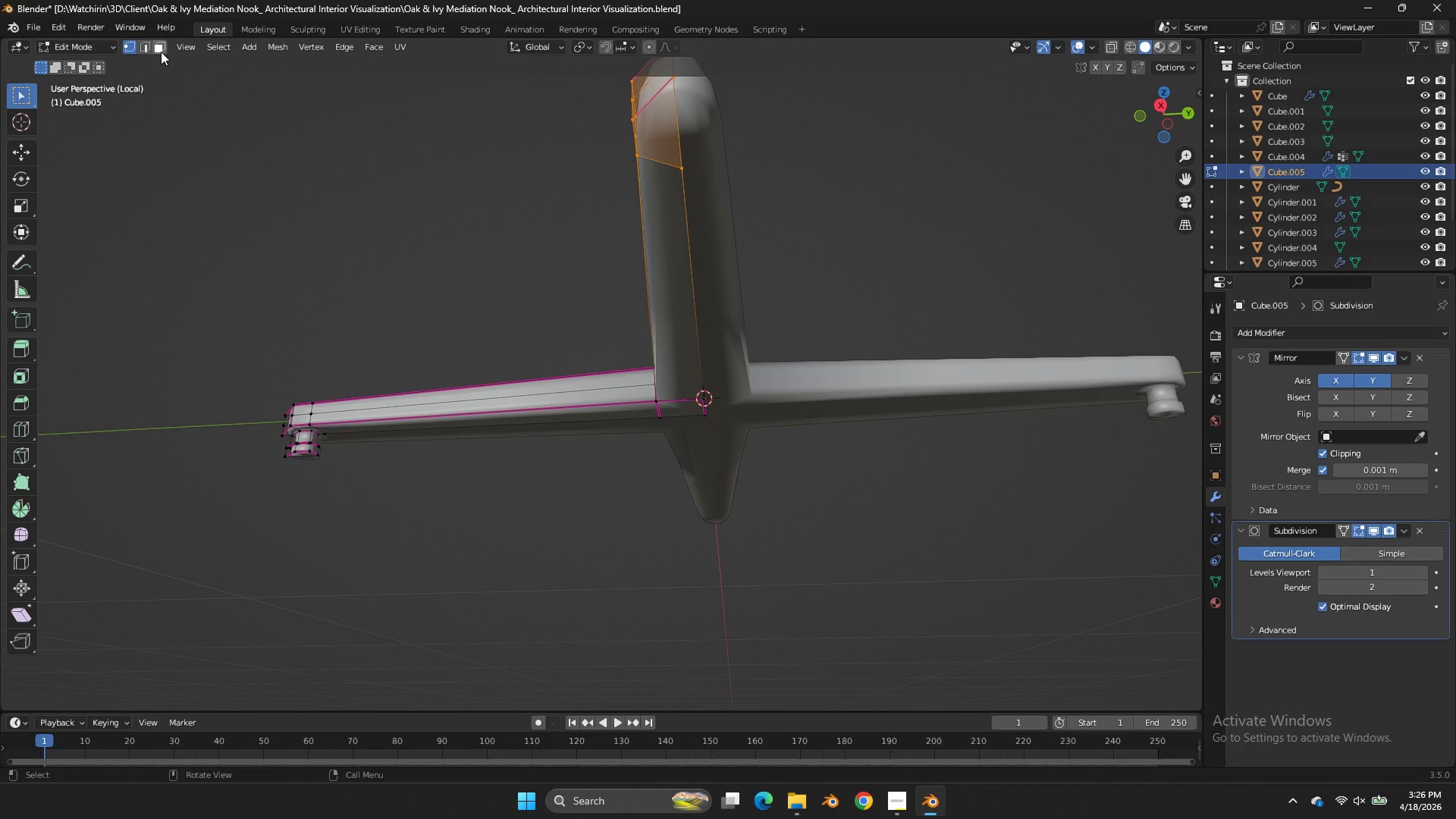 
left_click([157, 43])
 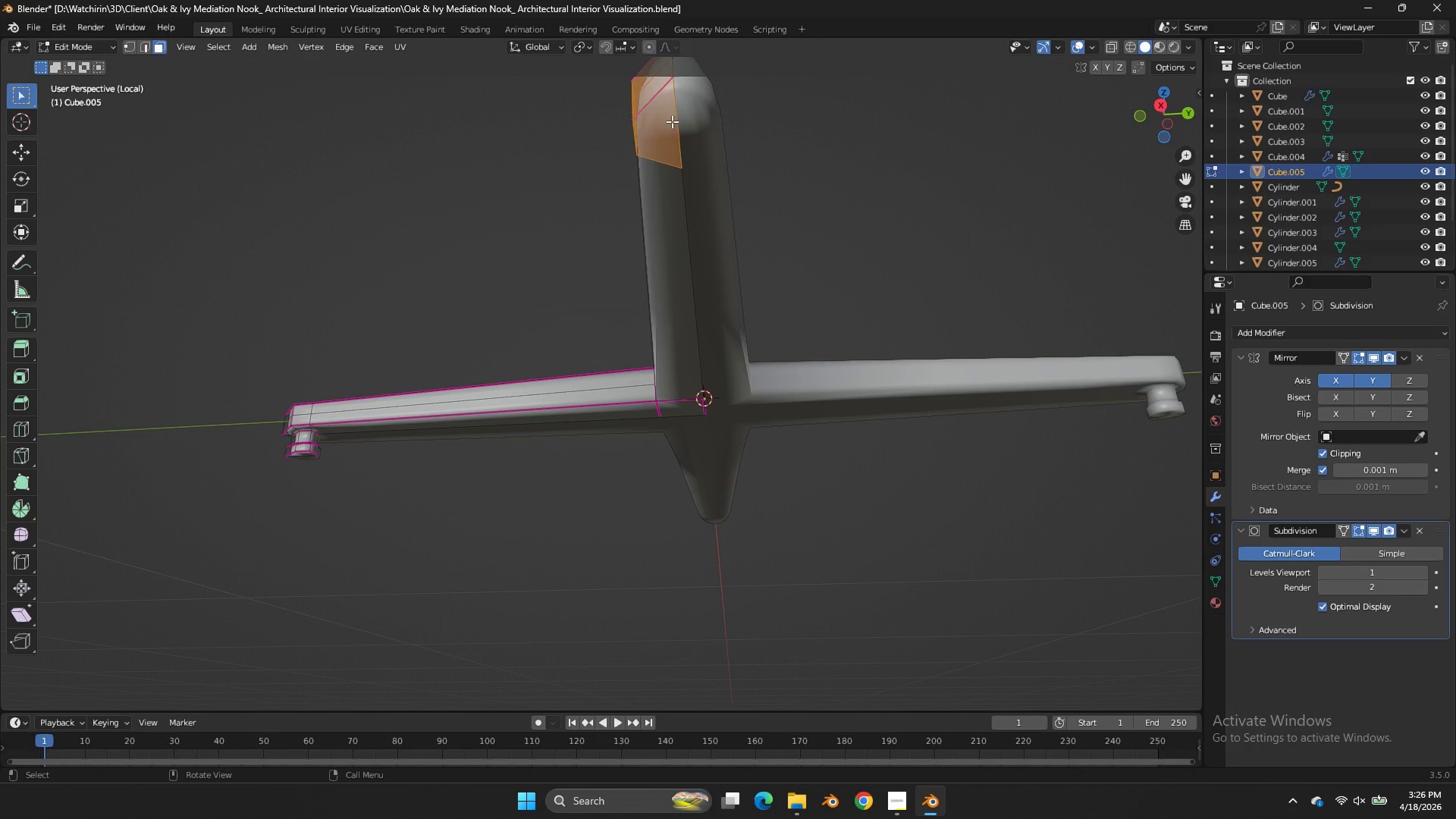 
left_click([672, 121])
 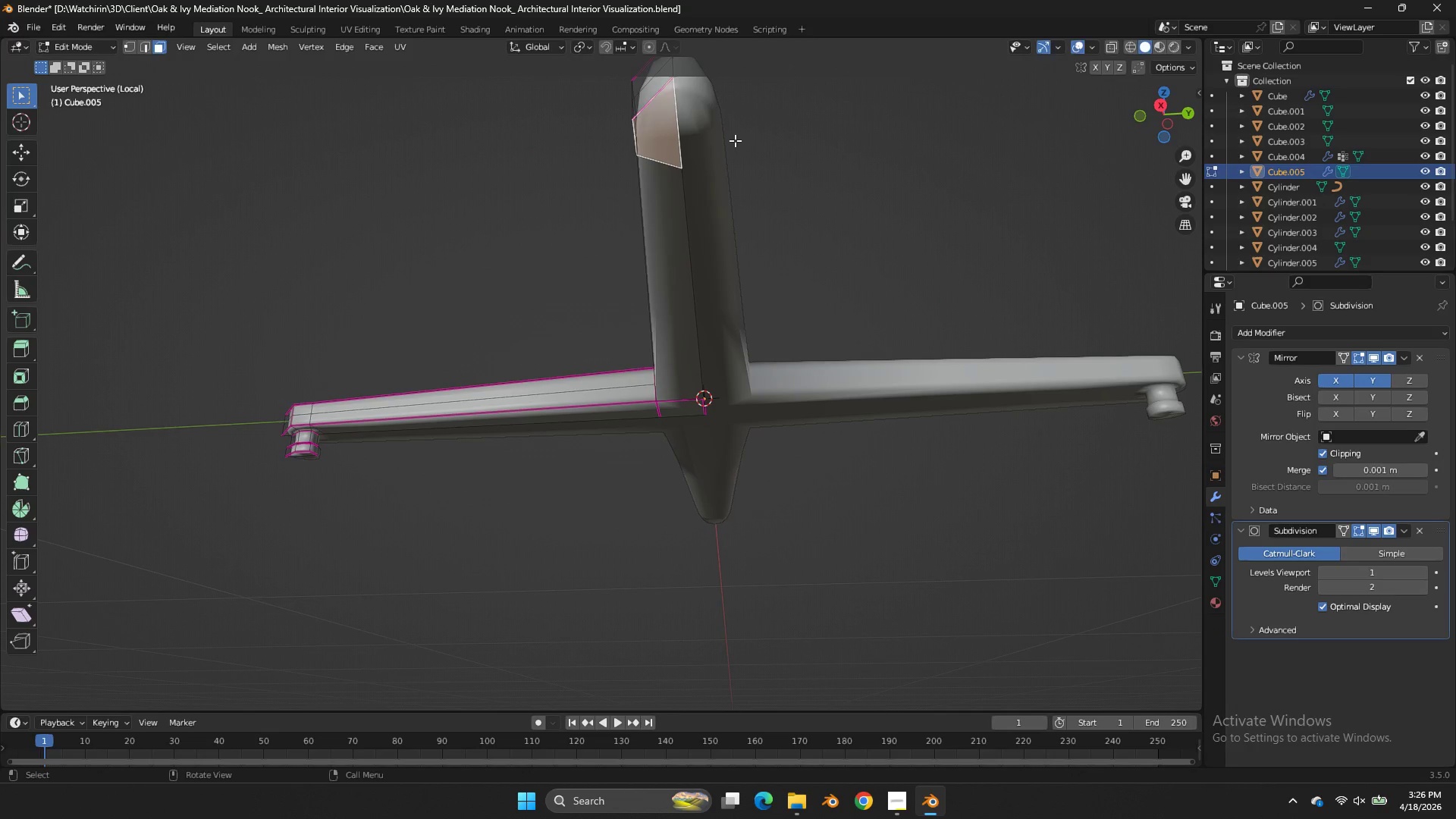 
type(es)
 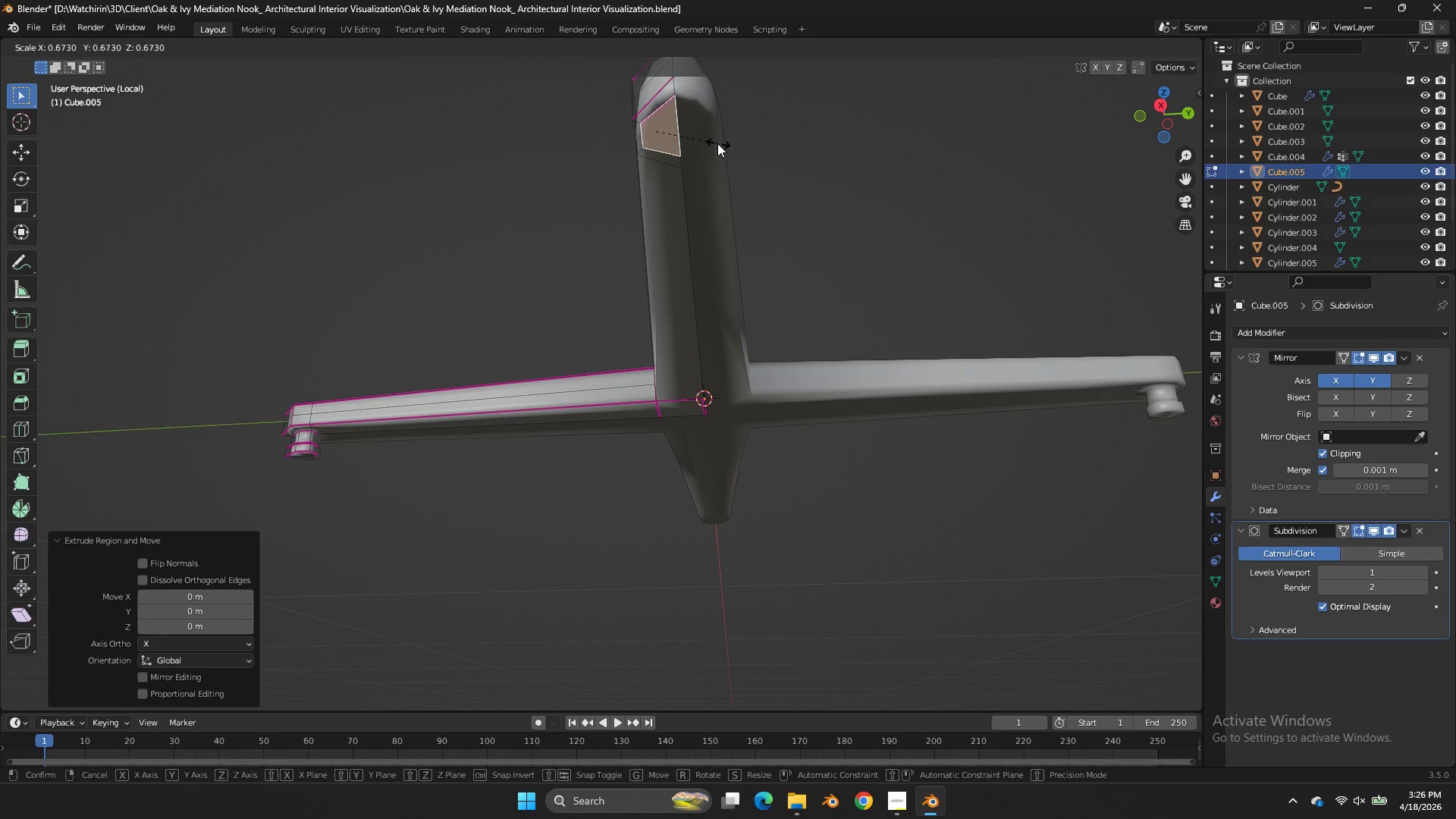 
left_click([716, 143])
 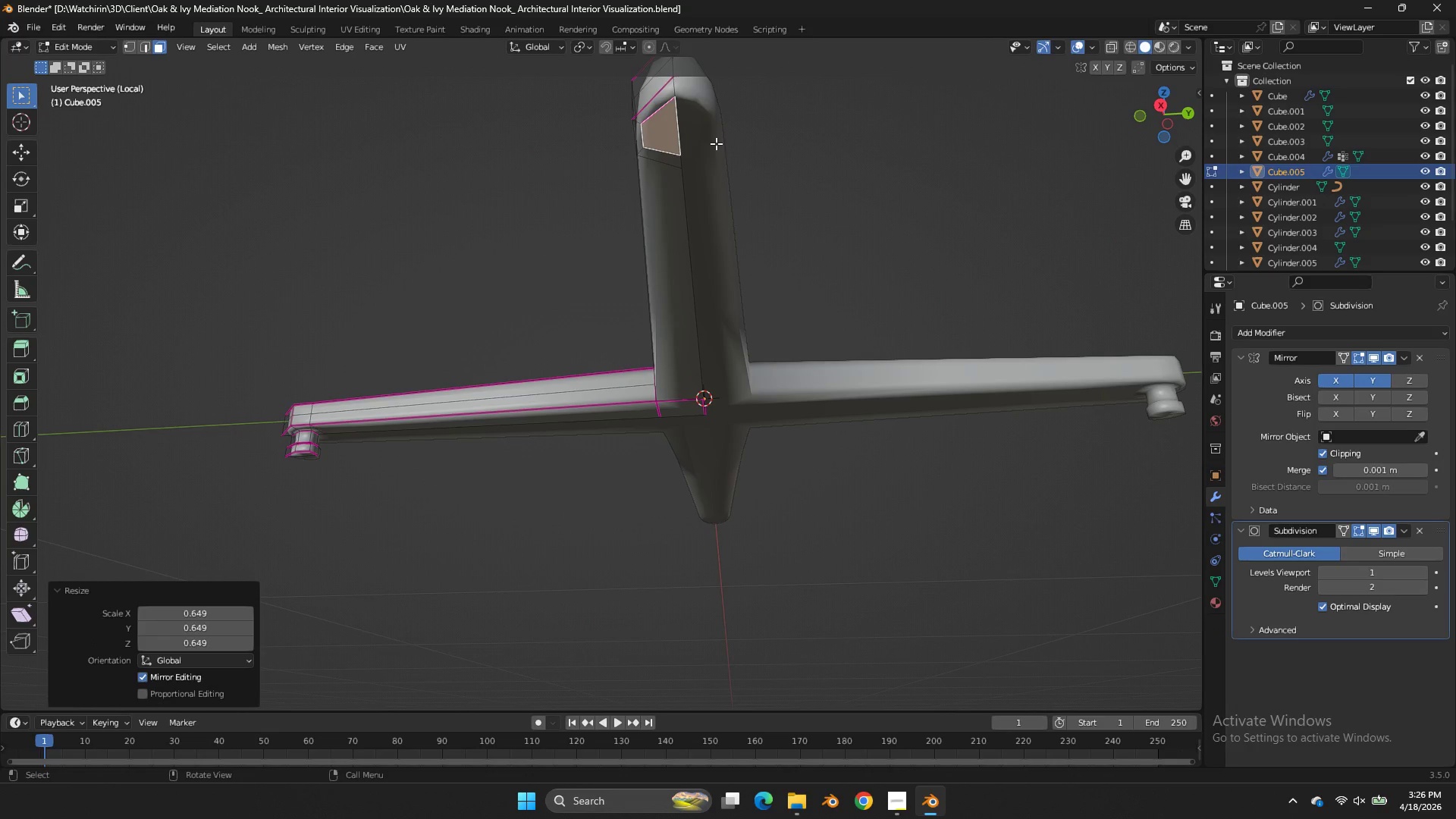 
type(gxgy)
 